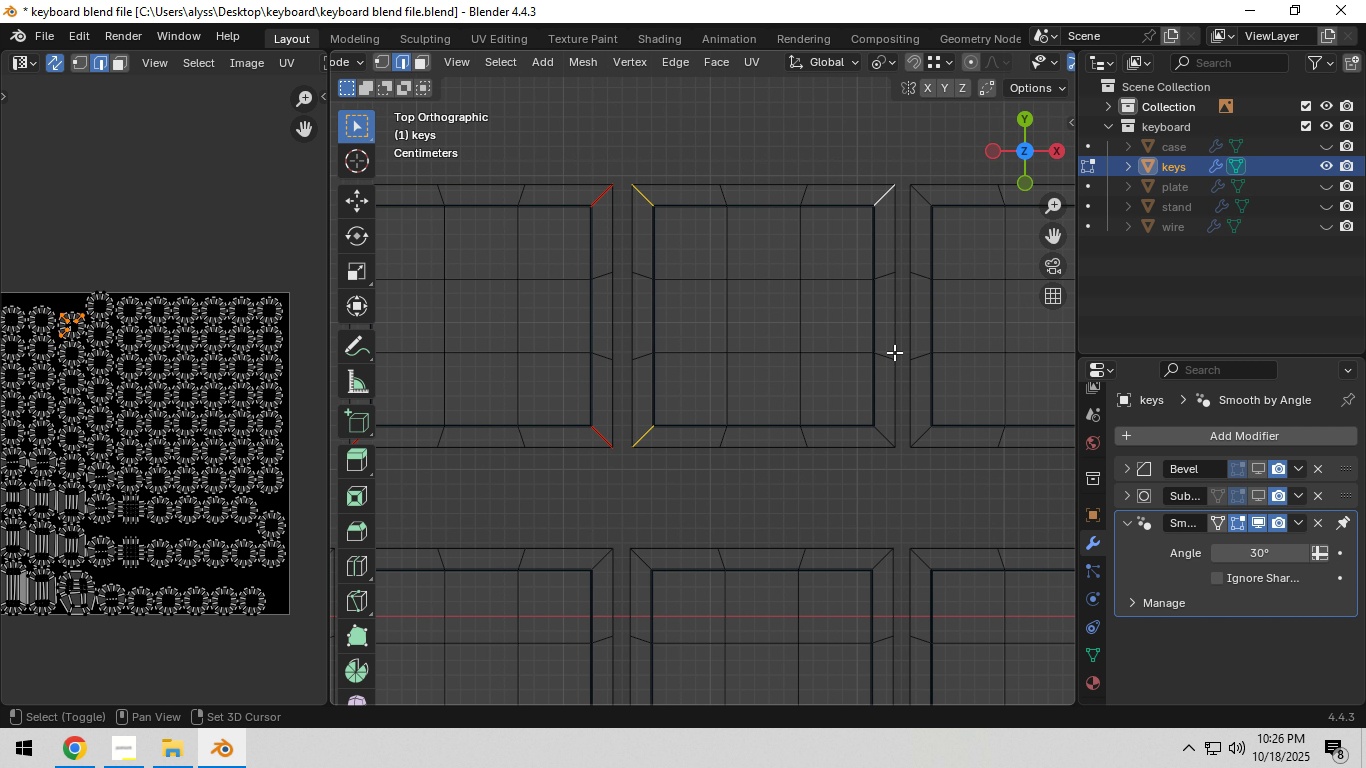 
hold_key(key=ShiftLeft, duration=0.66)
left_click([880, 429])
 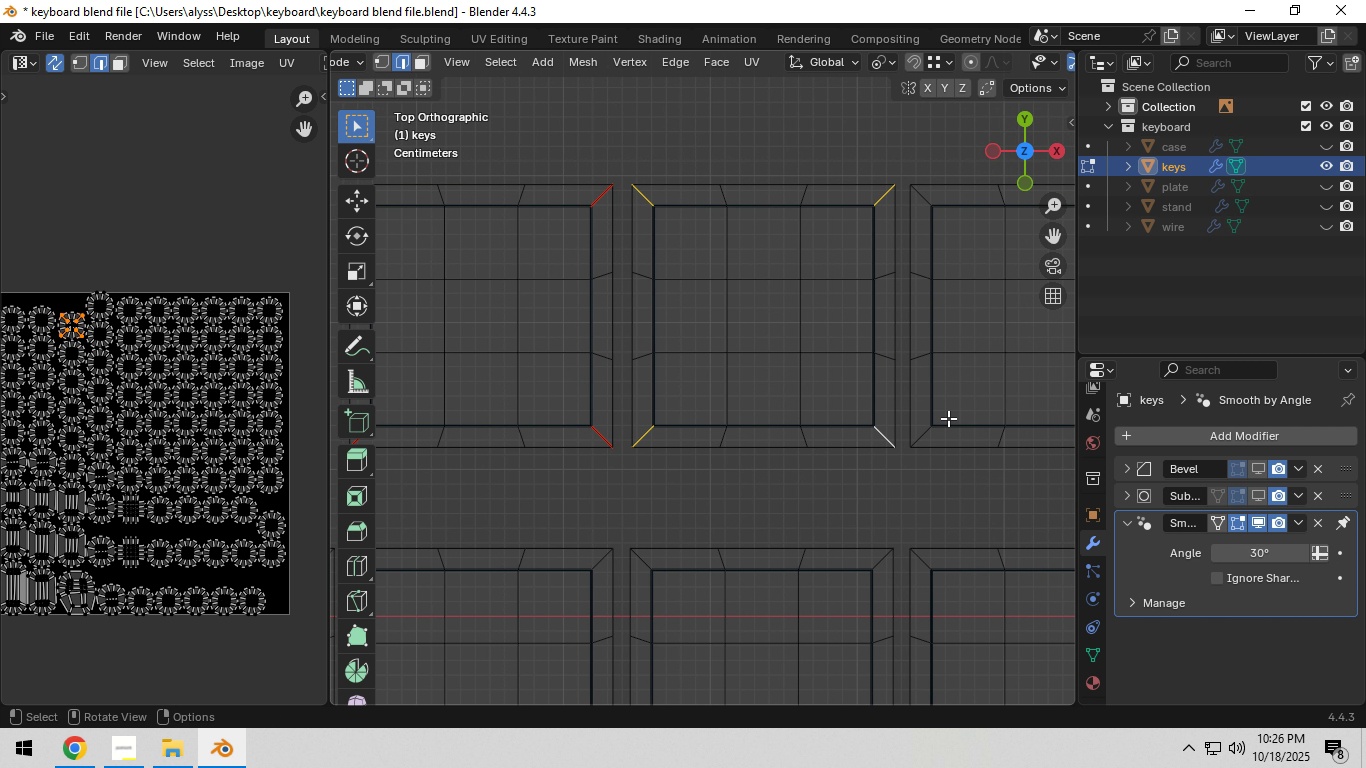 
hold_key(key=ShiftLeft, duration=0.97)
 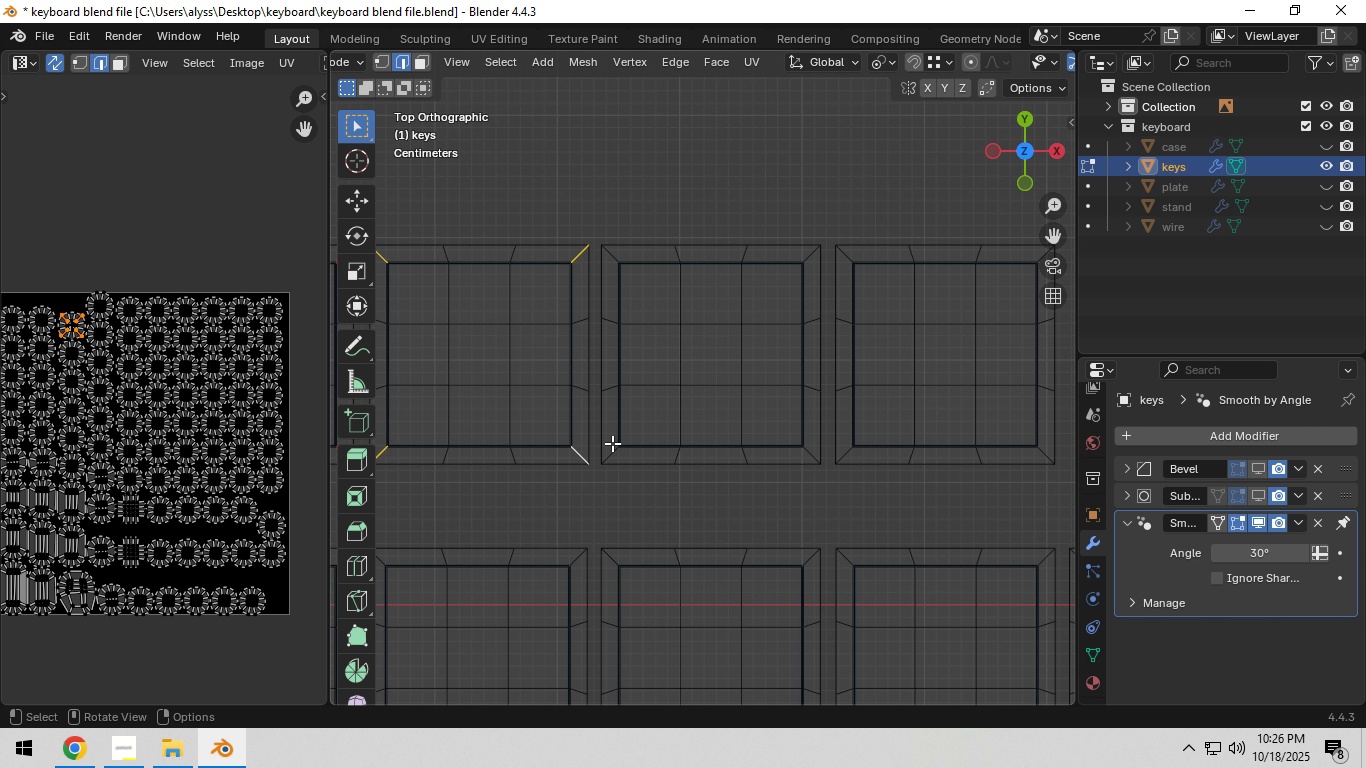 
scroll: coordinate [612, 443], scroll_direction: down, amount: 1.0
 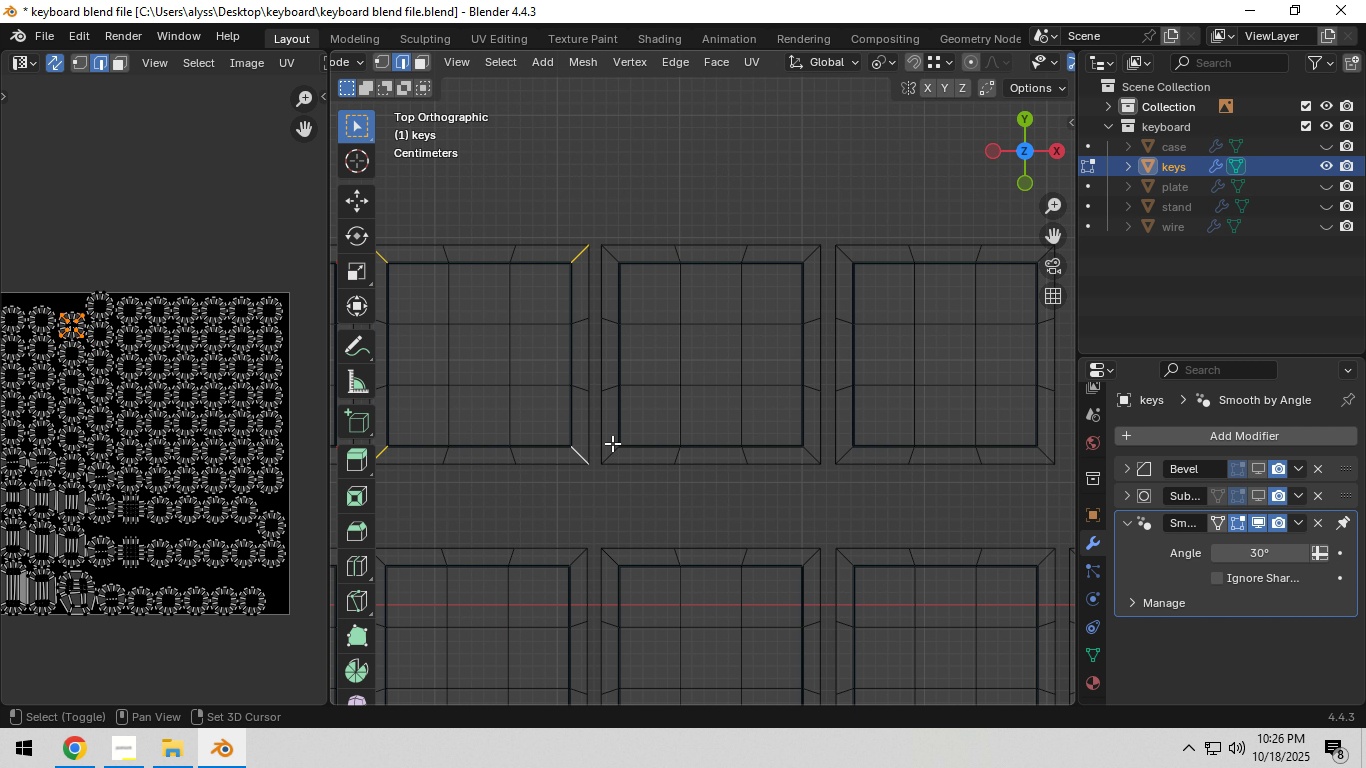 
hold_key(key=ShiftLeft, duration=0.83)
 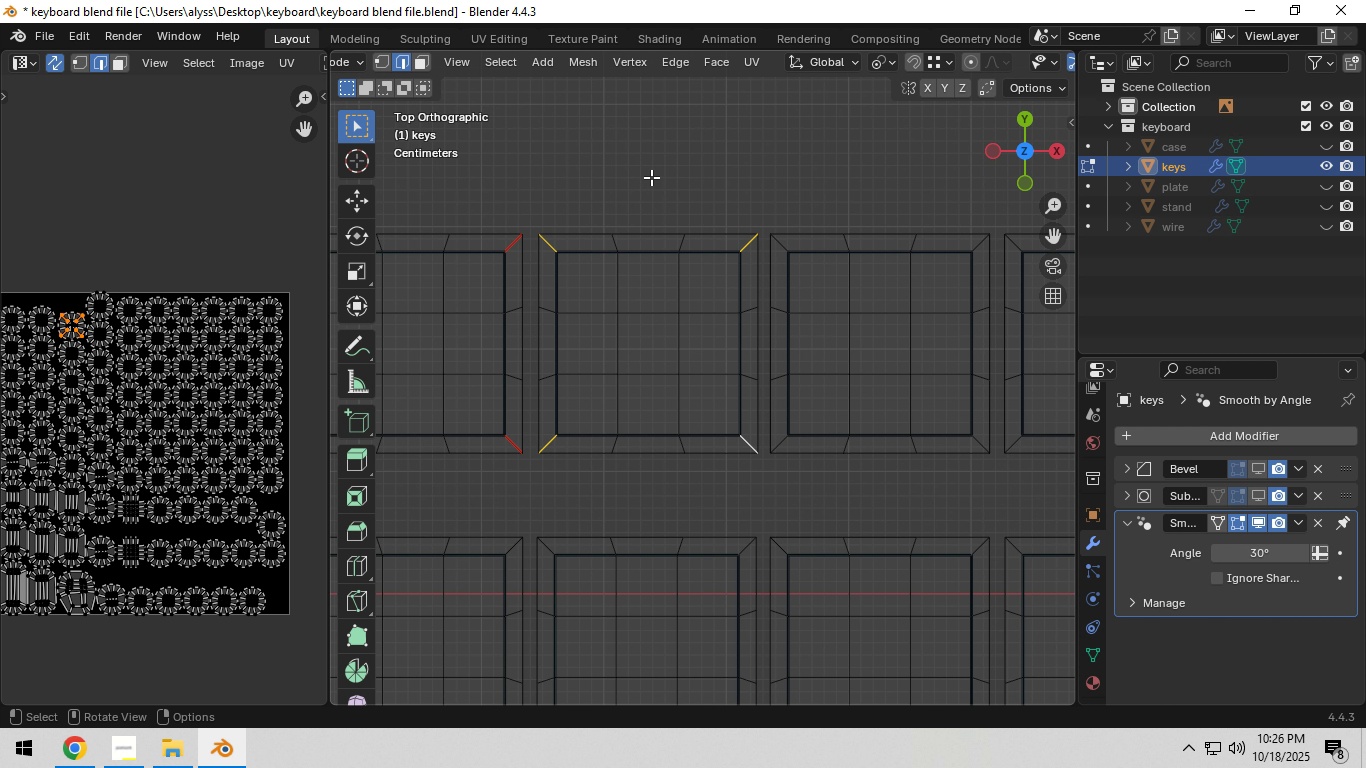 
key(Control+ControlLeft)
 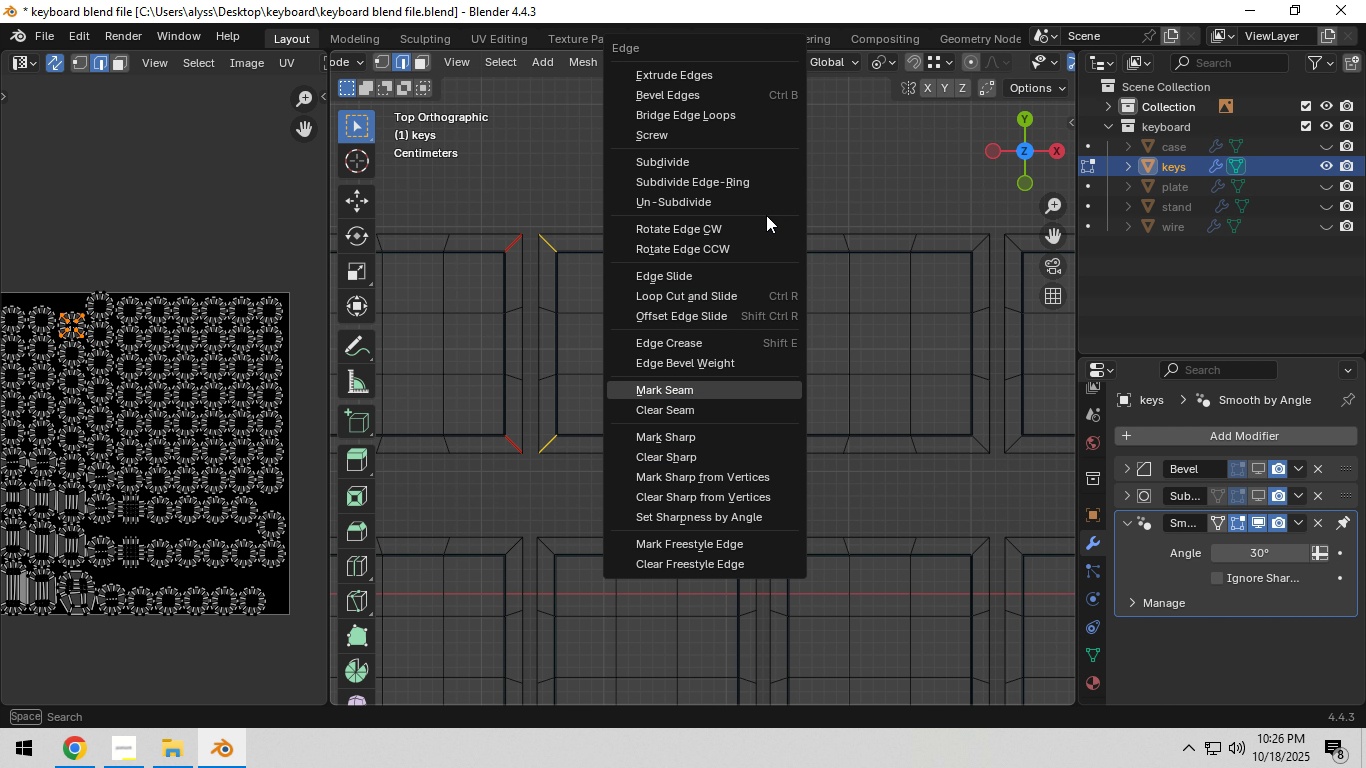 
key(Control+E)
 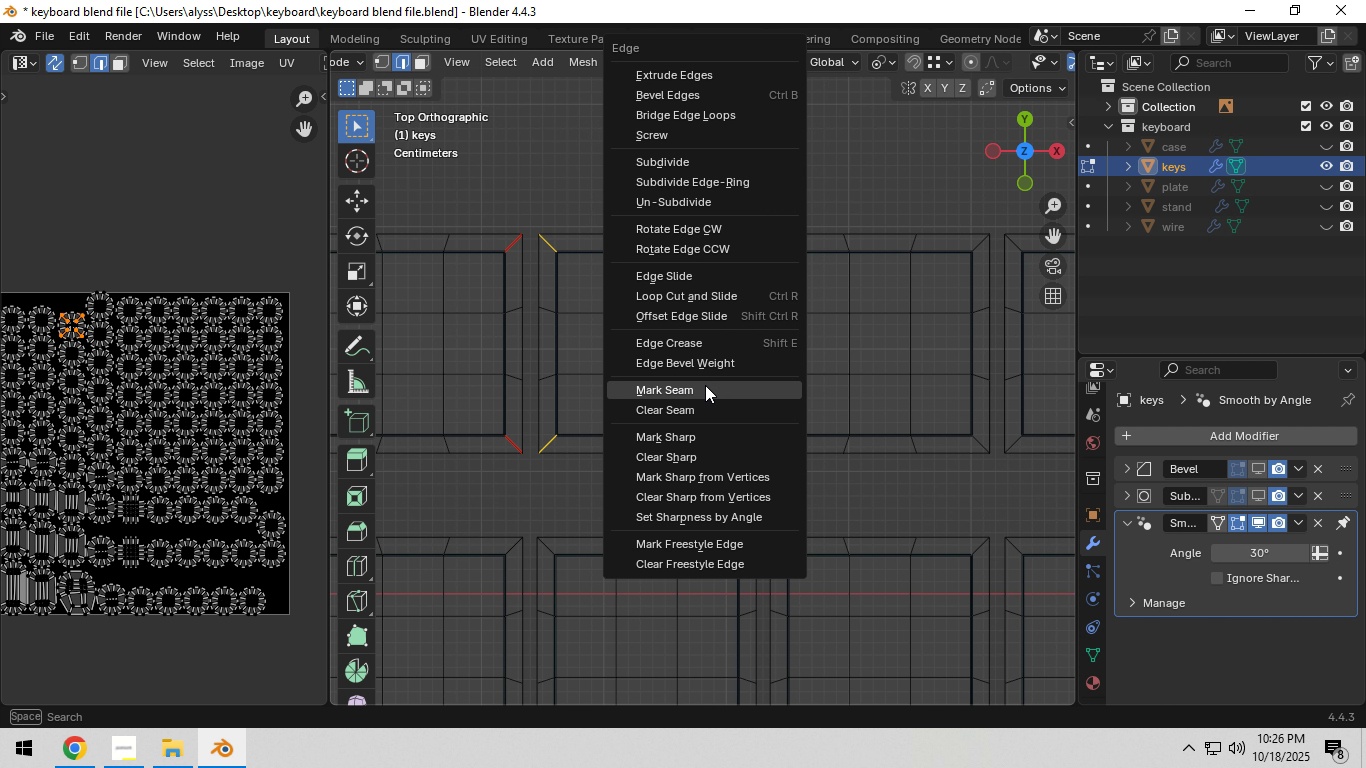 
left_click([705, 385])
 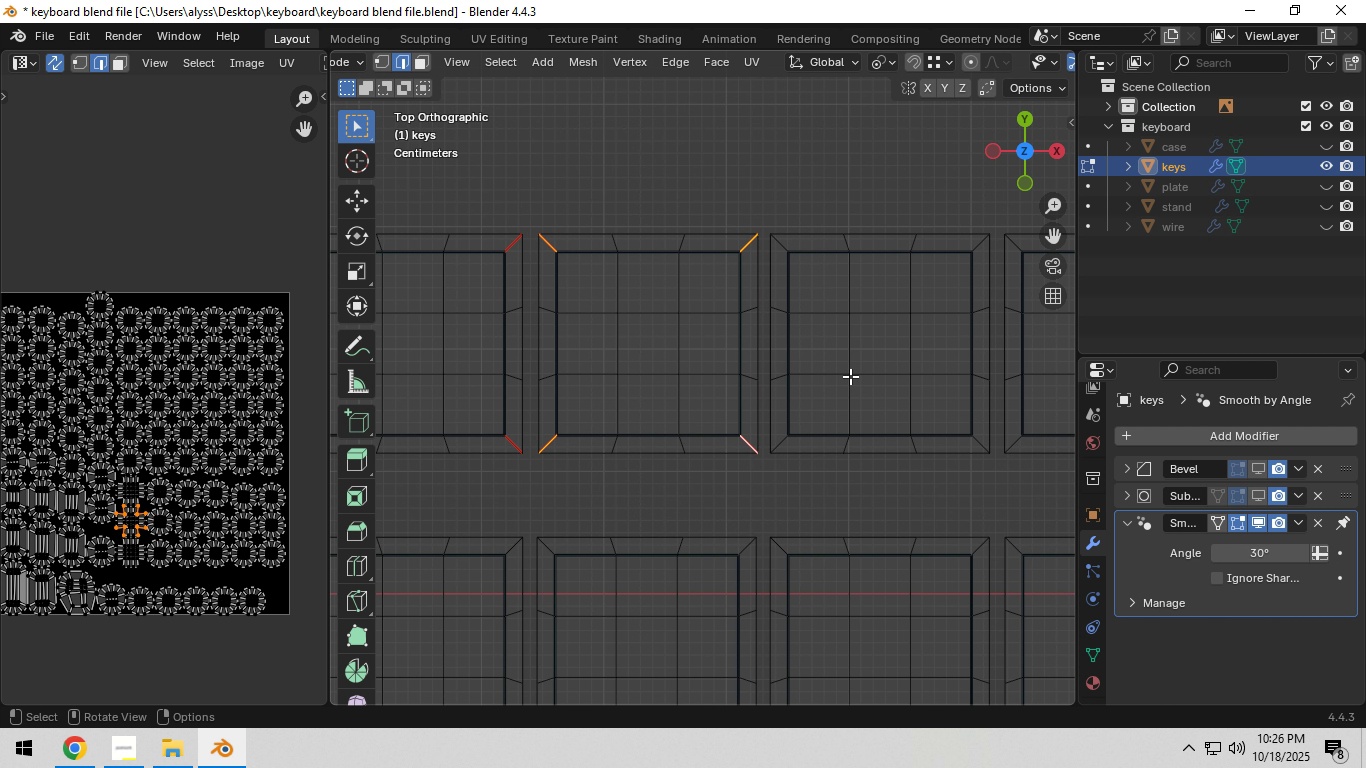 
hold_key(key=ShiftLeft, duration=0.38)
 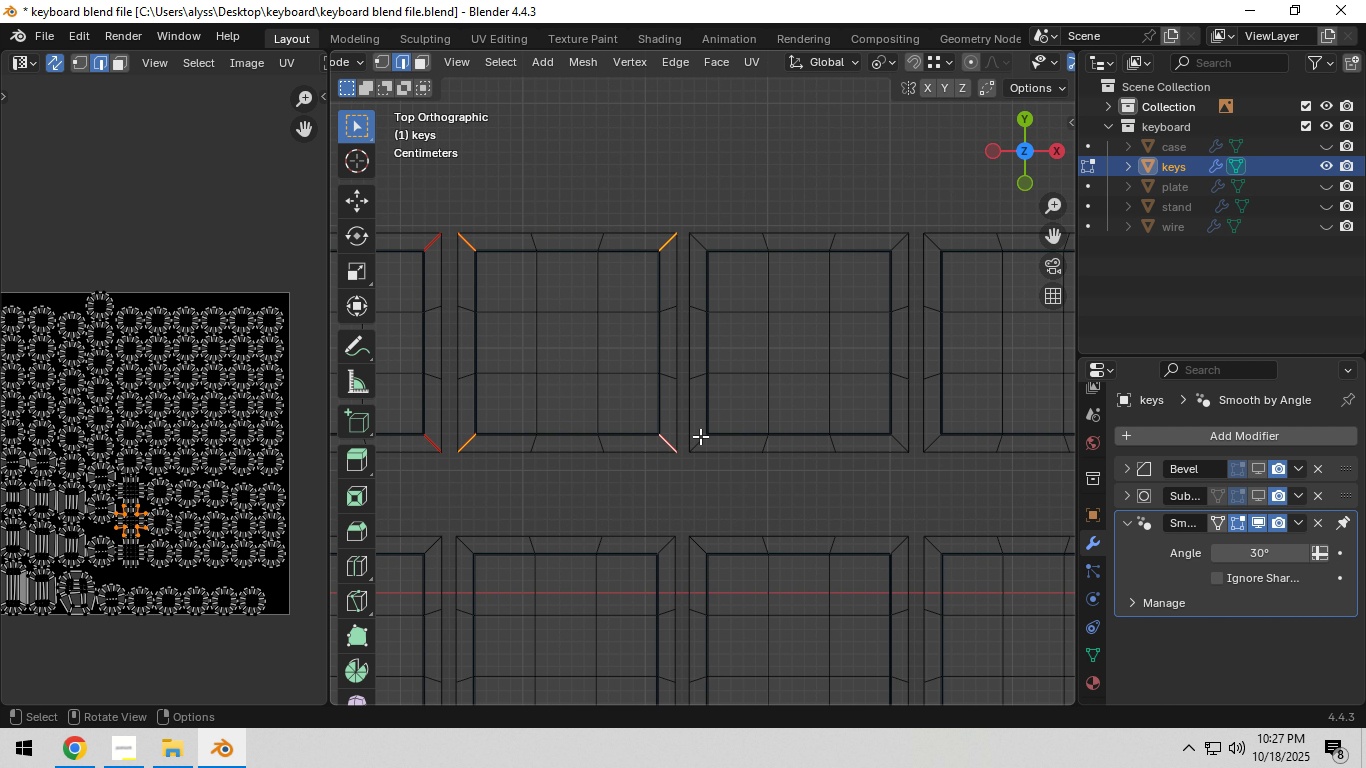 
left_click([700, 437])
 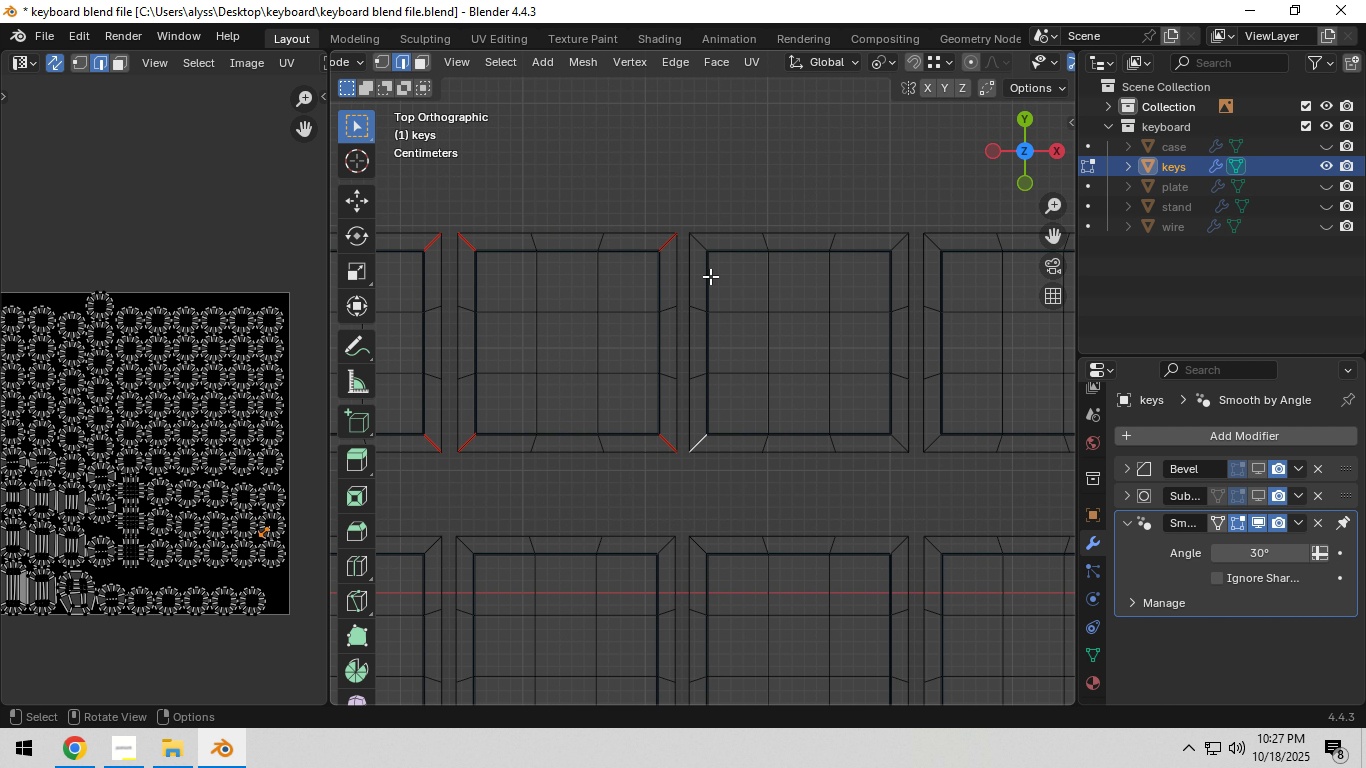 
hold_key(key=ShiftLeft, duration=1.52)
left_click([703, 245])
 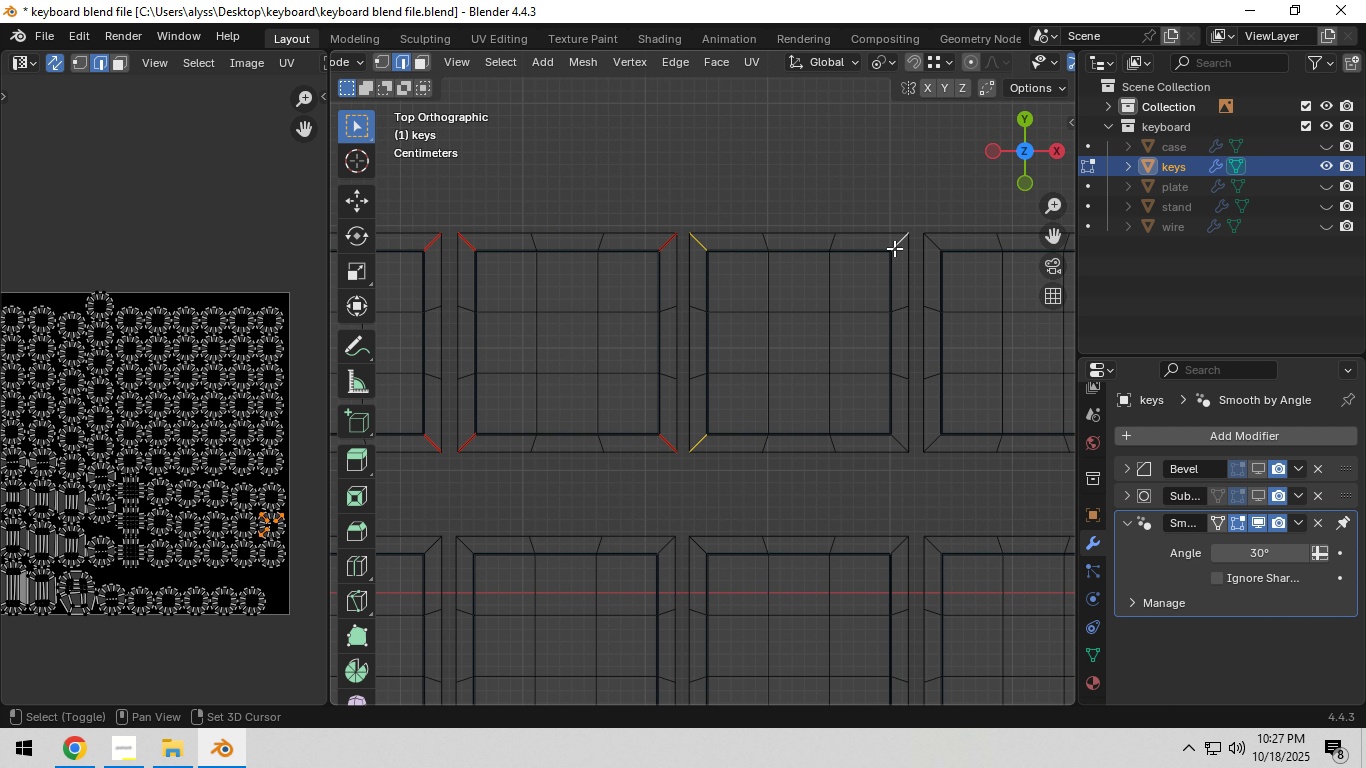 
left_click([894, 248])
 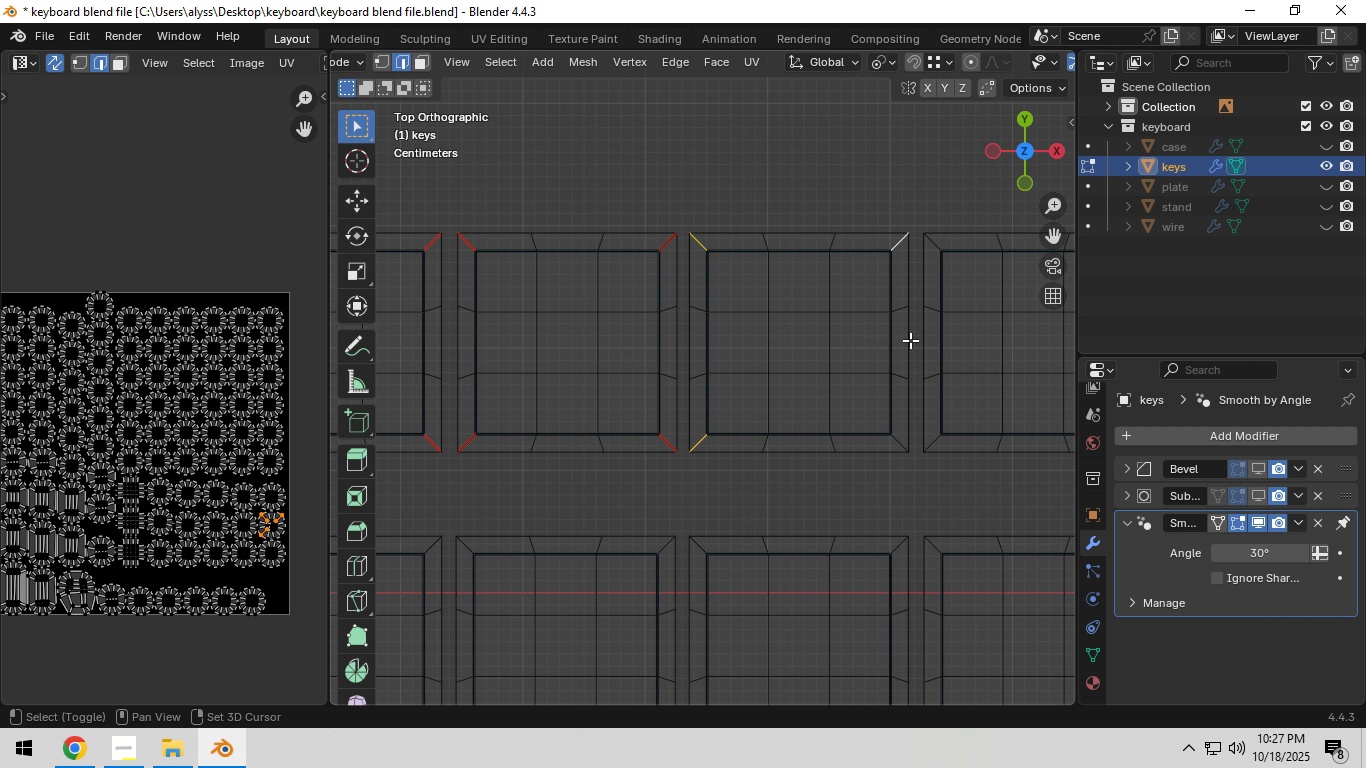 
hold_key(key=ShiftLeft, duration=0.77)
left_click([900, 444])
 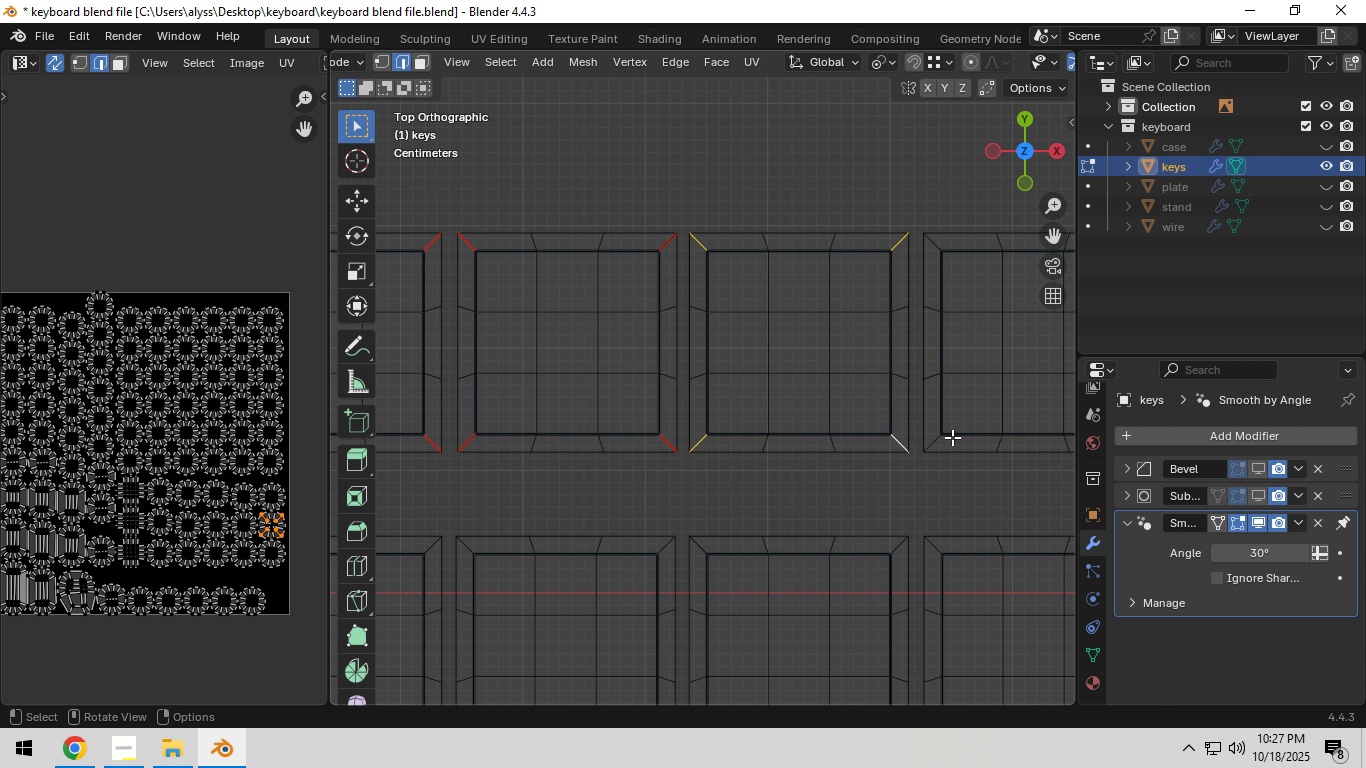 
hold_key(key=ShiftLeft, duration=1.53)
left_click([665, 447])
 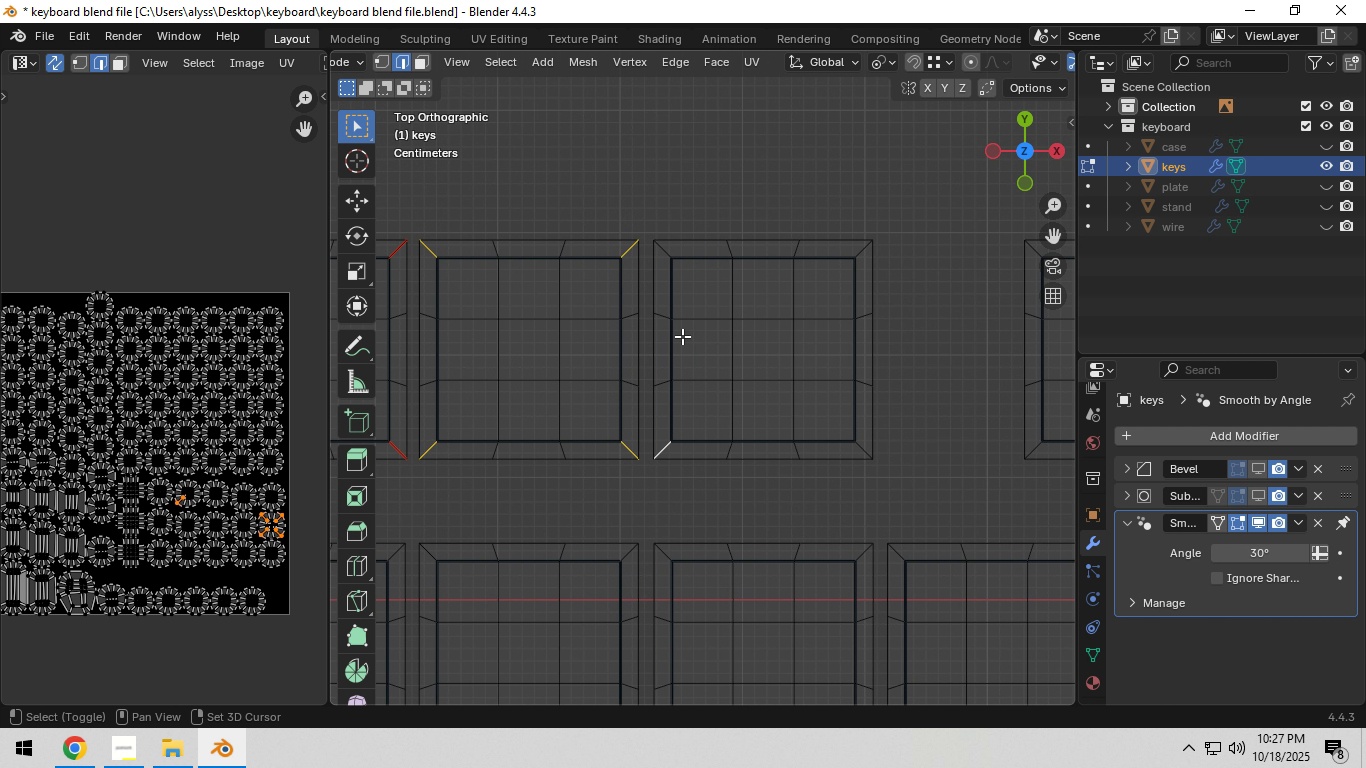 
hold_key(key=ShiftLeft, duration=1.52)
left_click([665, 256])
 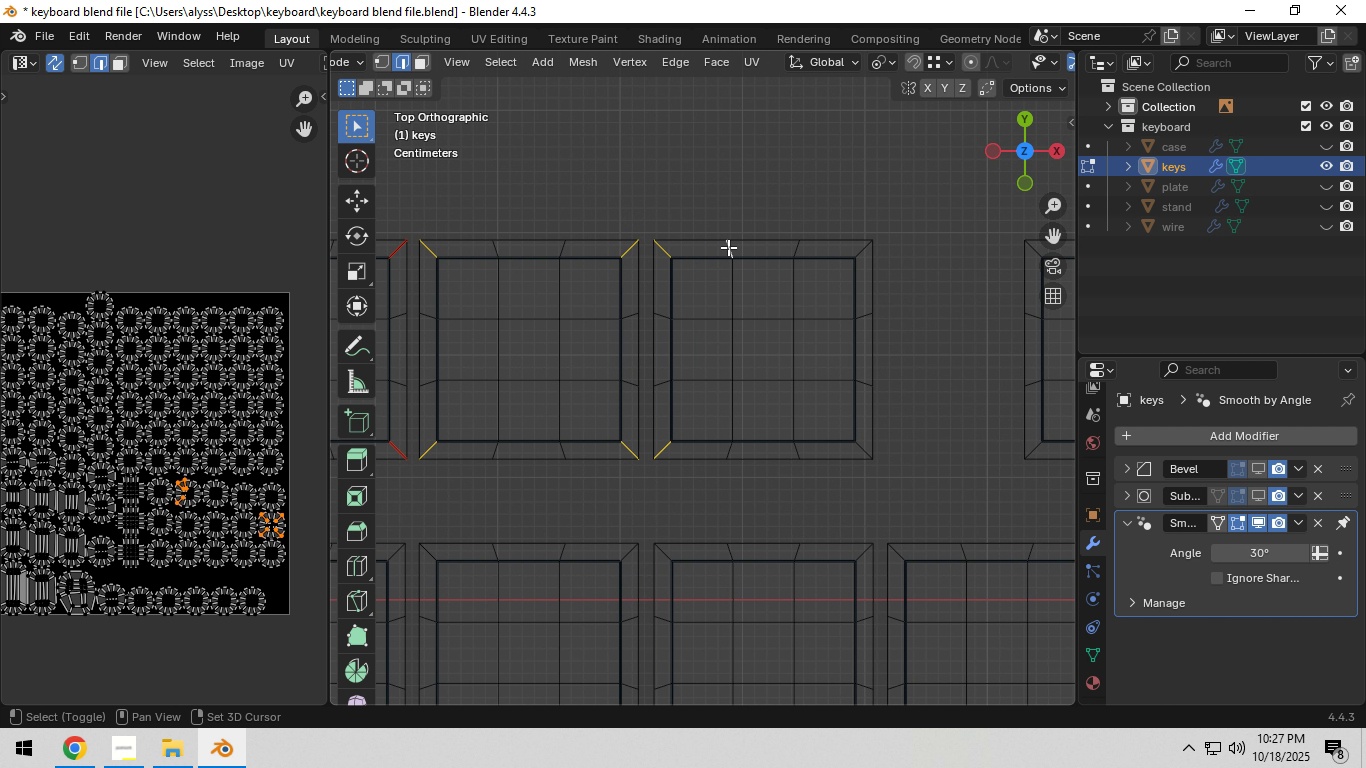 
left_click([728, 247])
 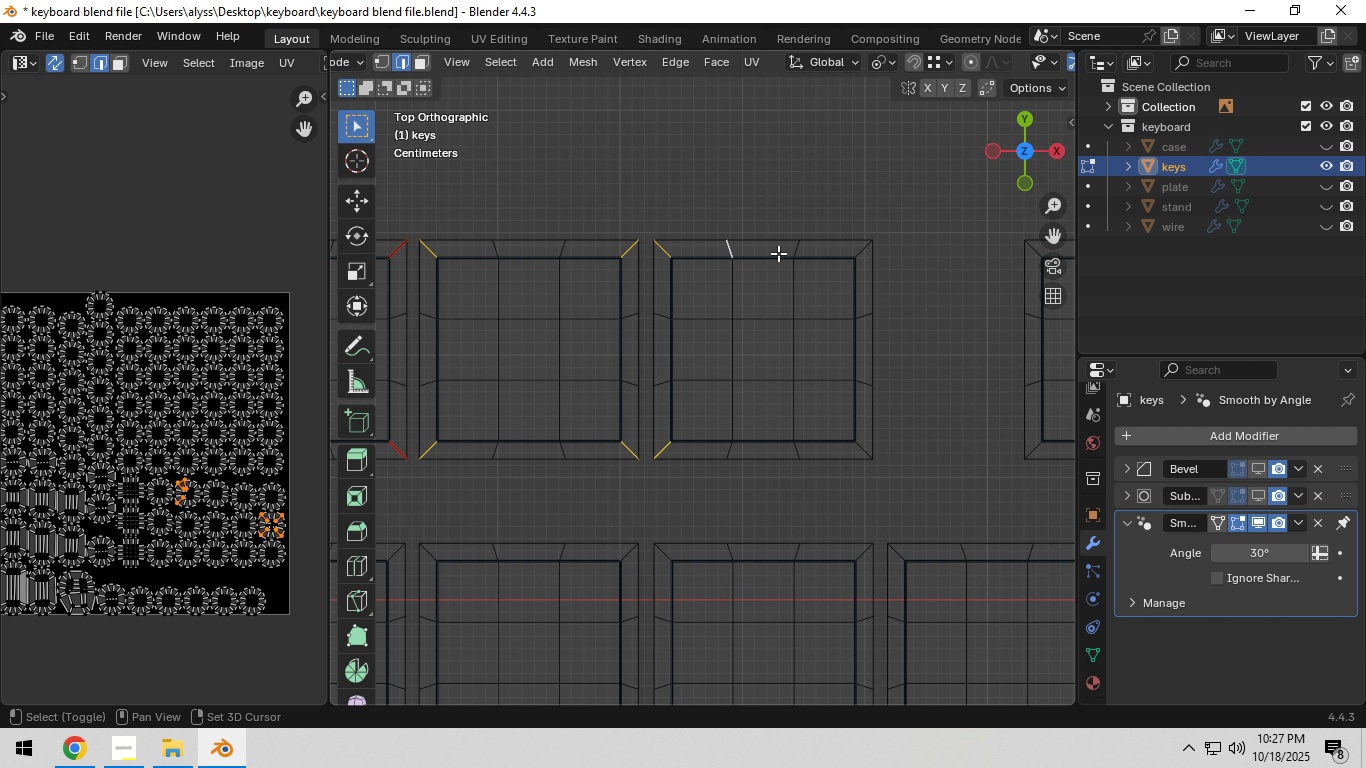 
hold_key(key=ShiftLeft, duration=1.52)
left_click([730, 248])
 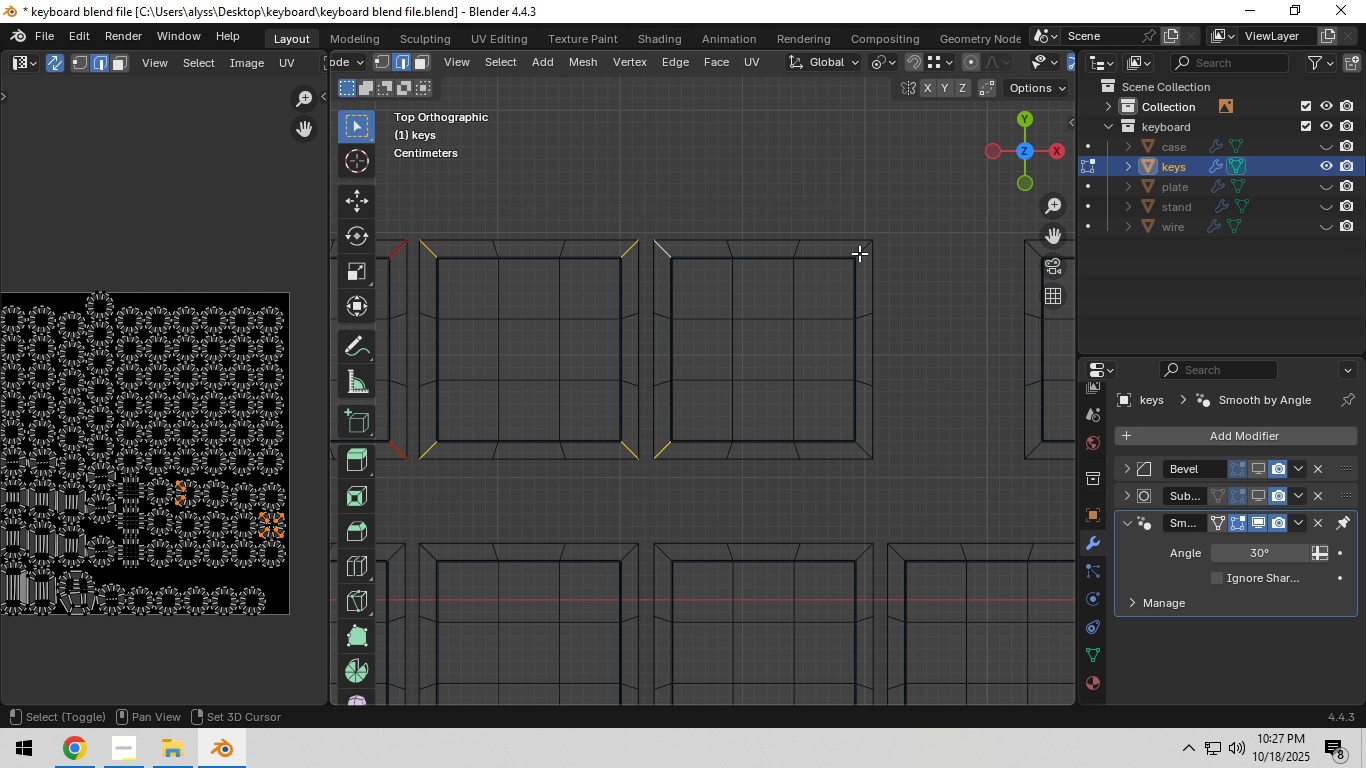 
left_click([859, 253])
 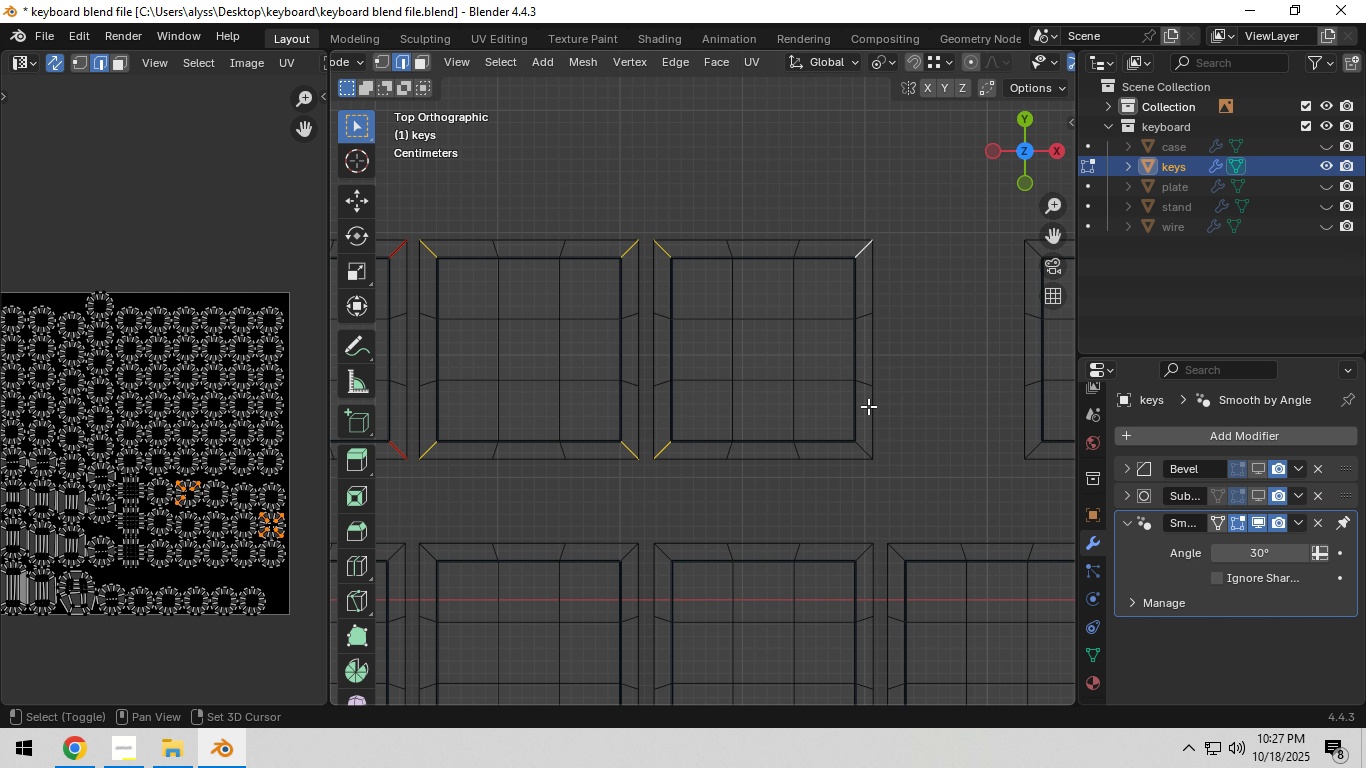 
hold_key(key=ShiftLeft, duration=0.72)
left_click([865, 448])
 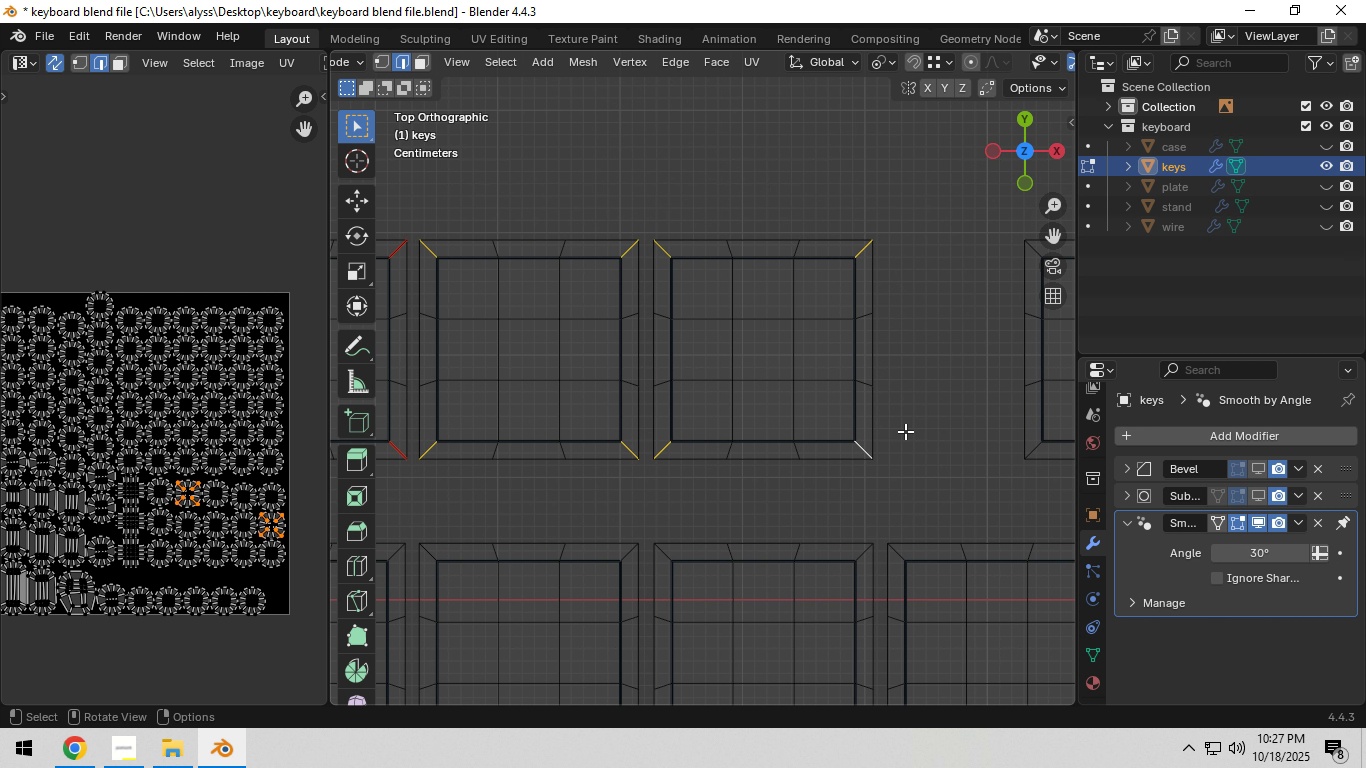 
key(Control+E)
 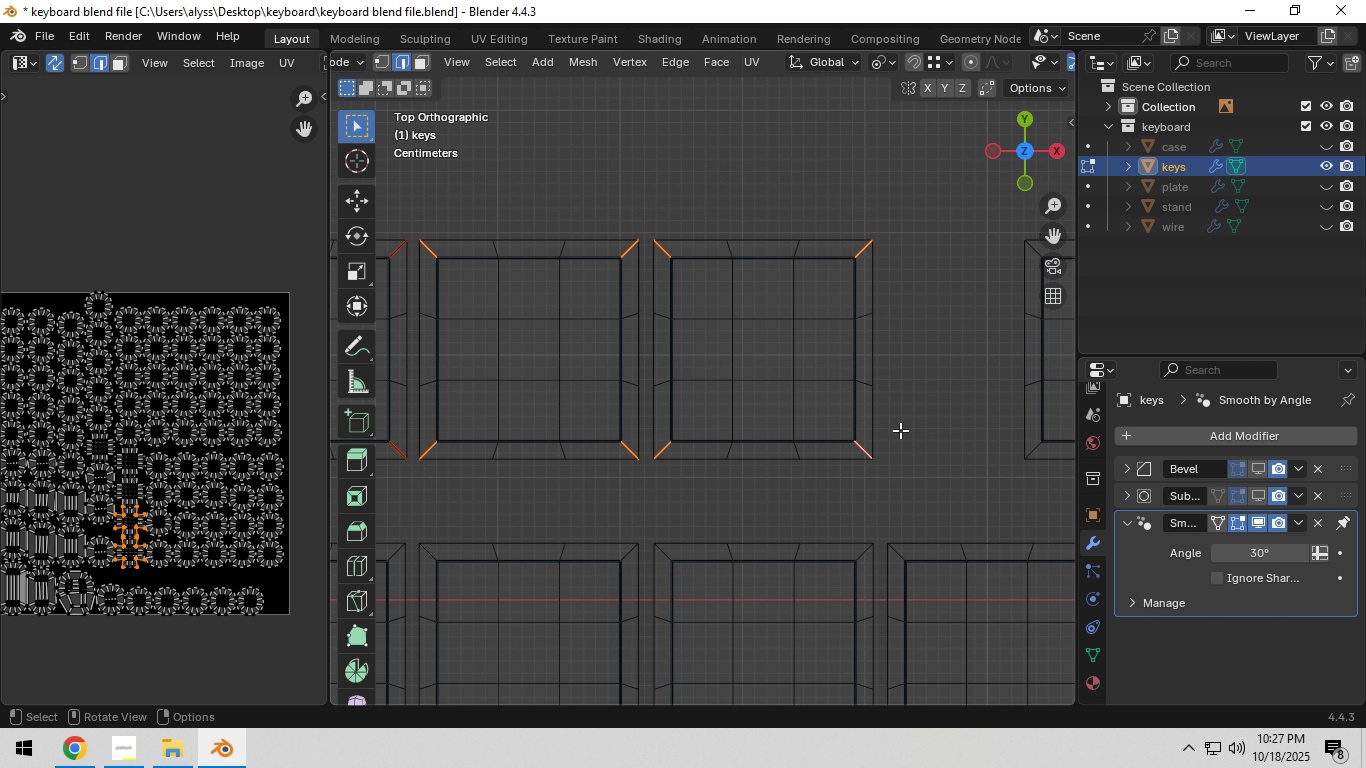 
scroll: coordinate [899, 430], scroll_direction: down, amount: 7.0
 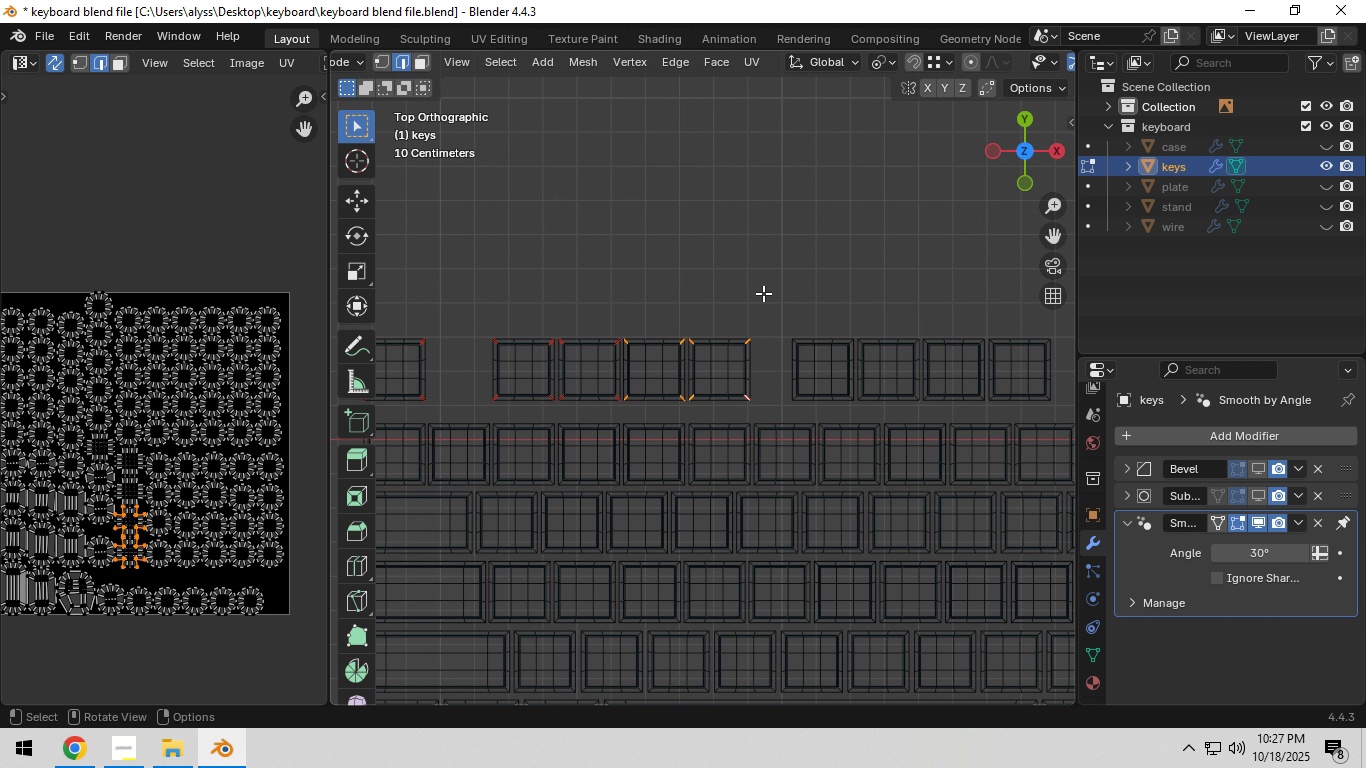 
left_click([763, 293])
 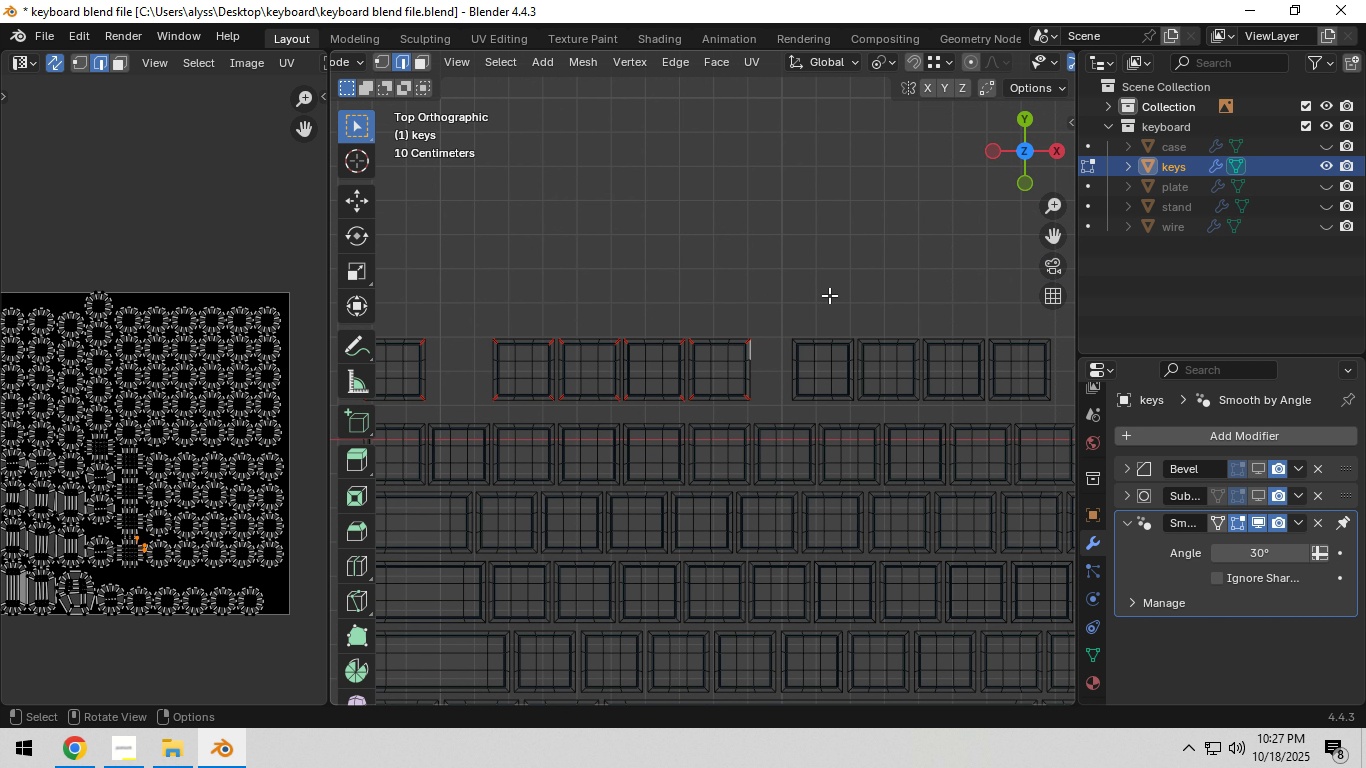 
left_click([832, 294])
 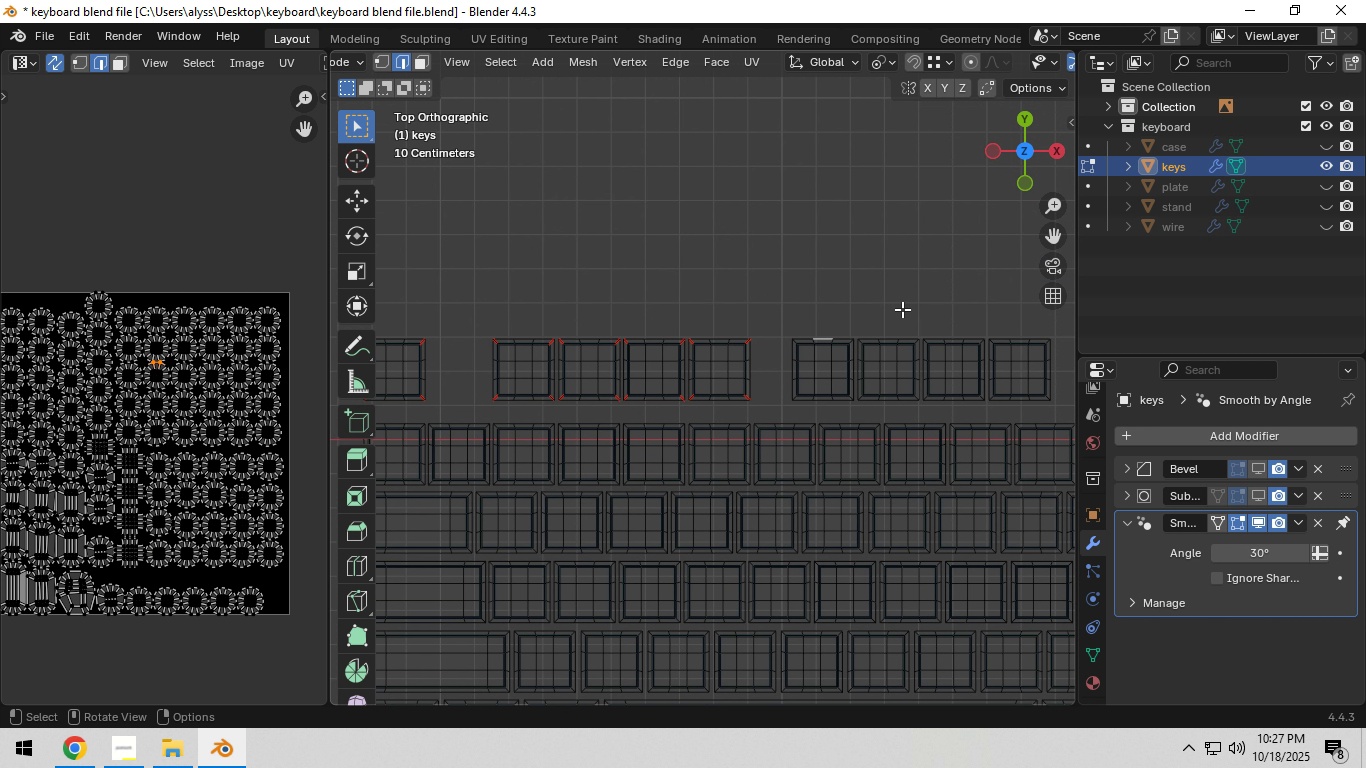 
hold_key(key=ShiftLeft, duration=0.46)
 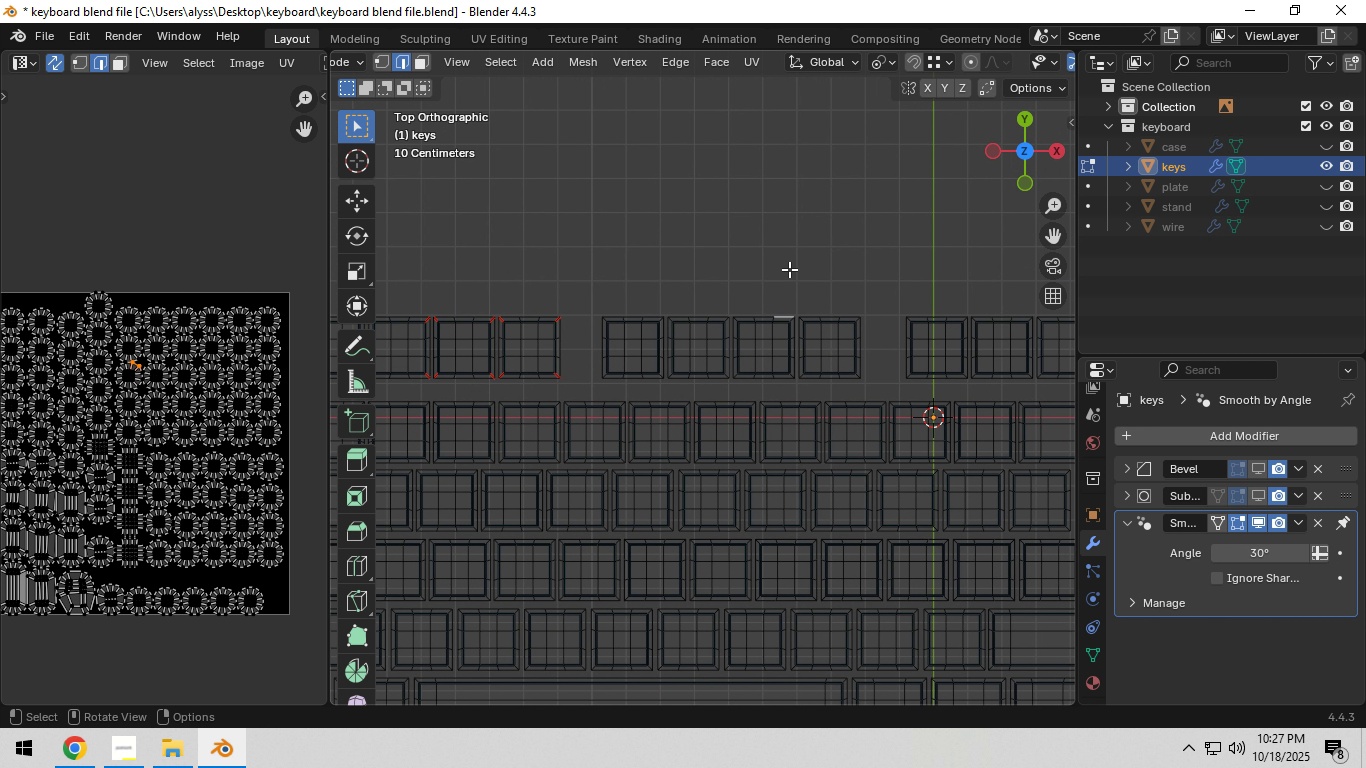 
left_click([788, 269])
 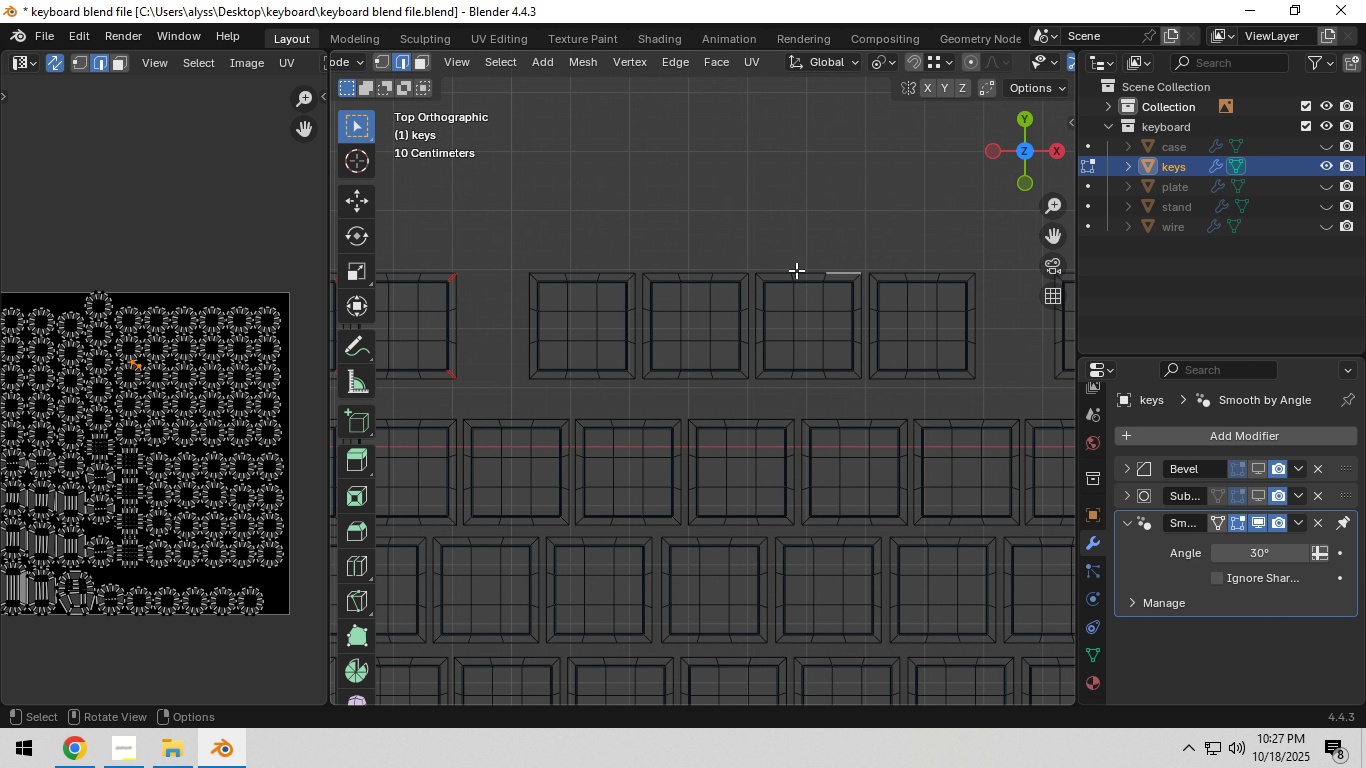 
scroll: coordinate [796, 270], scroll_direction: up, amount: 5.0
 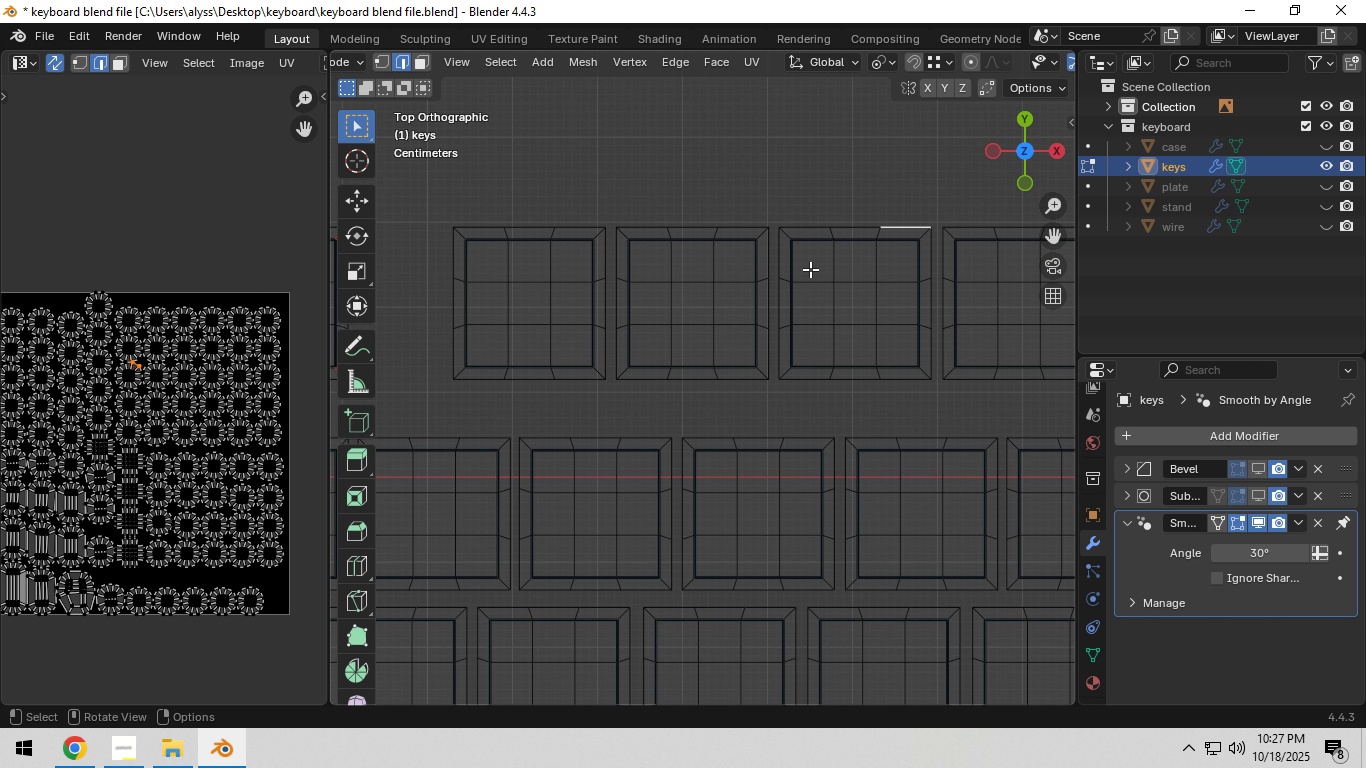 
hold_key(key=ShiftLeft, duration=0.58)
 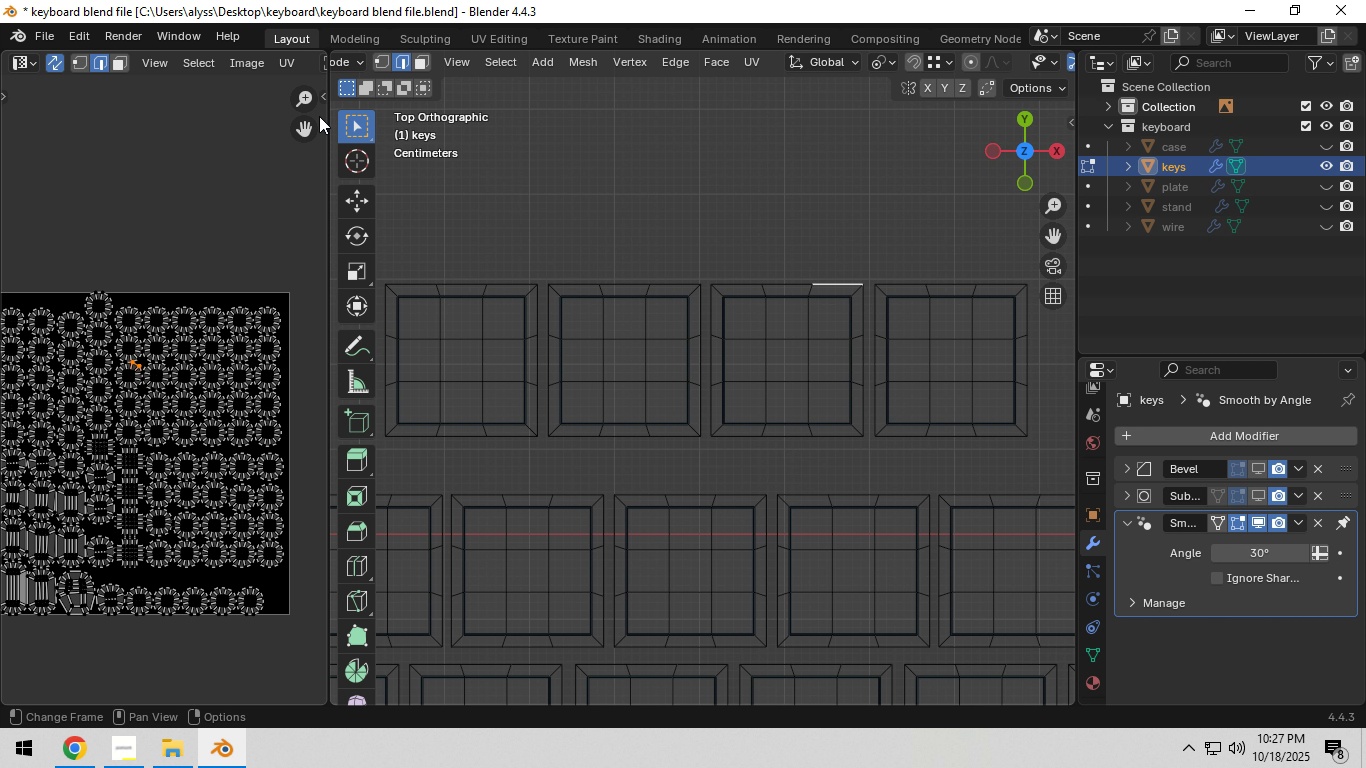 
left_click_drag(start_coordinate=[327, 129], to_coordinate=[0, 241])
 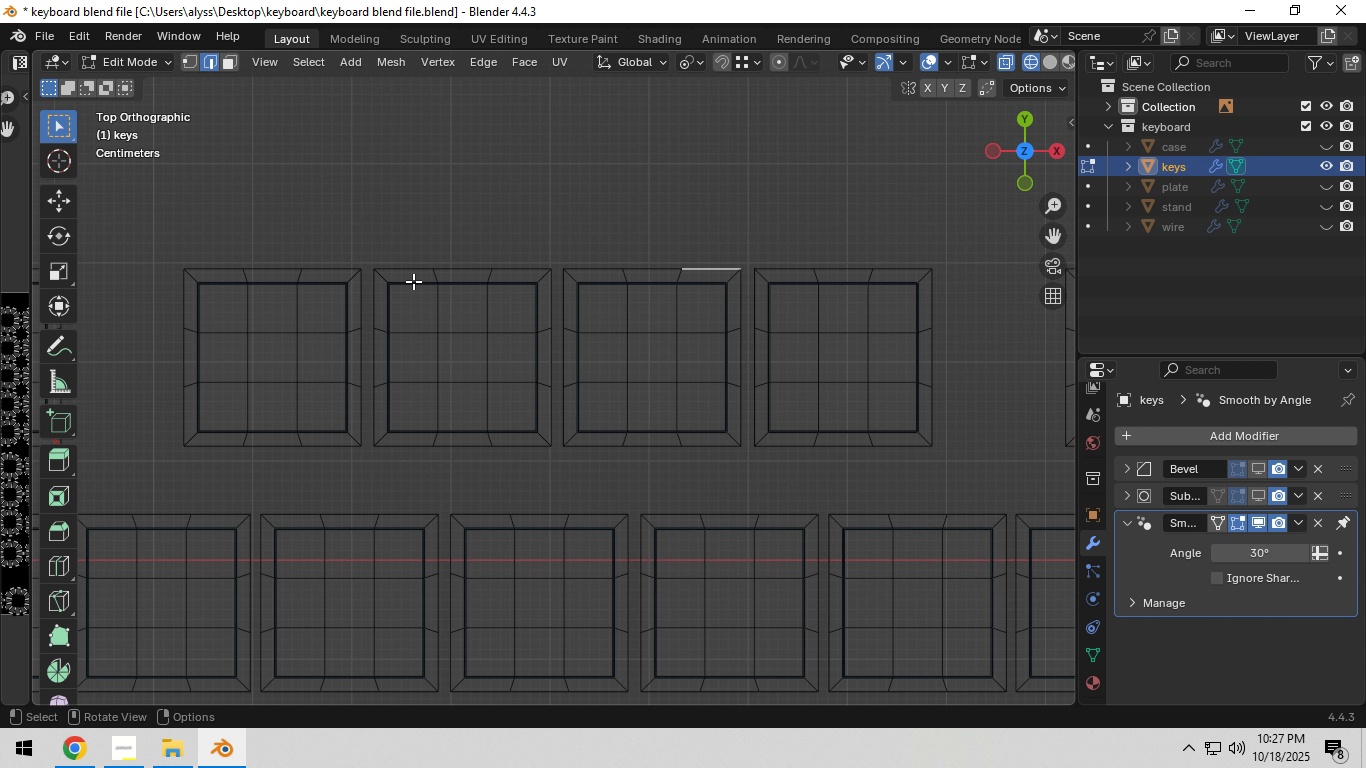 
scroll: coordinate [413, 281], scroll_direction: down, amount: 2.0
 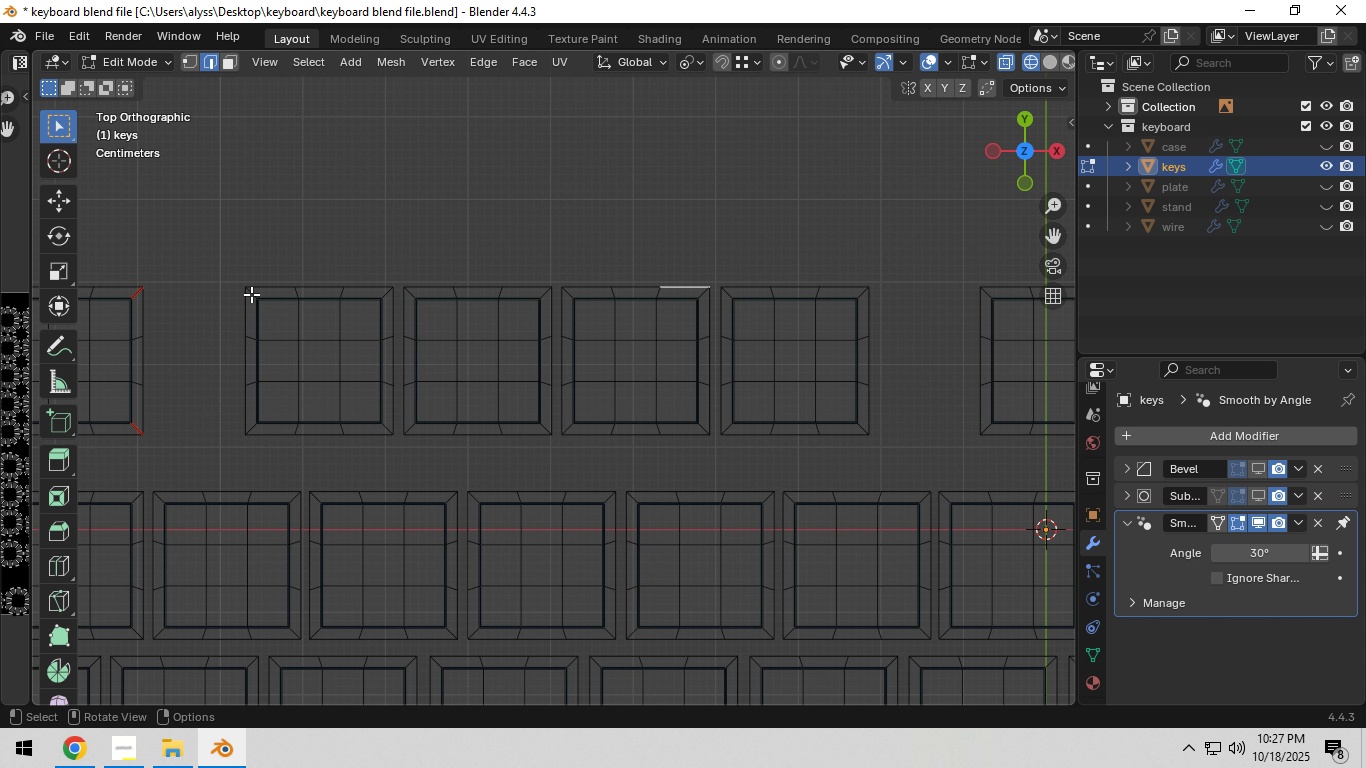 
left_click([250, 294])
 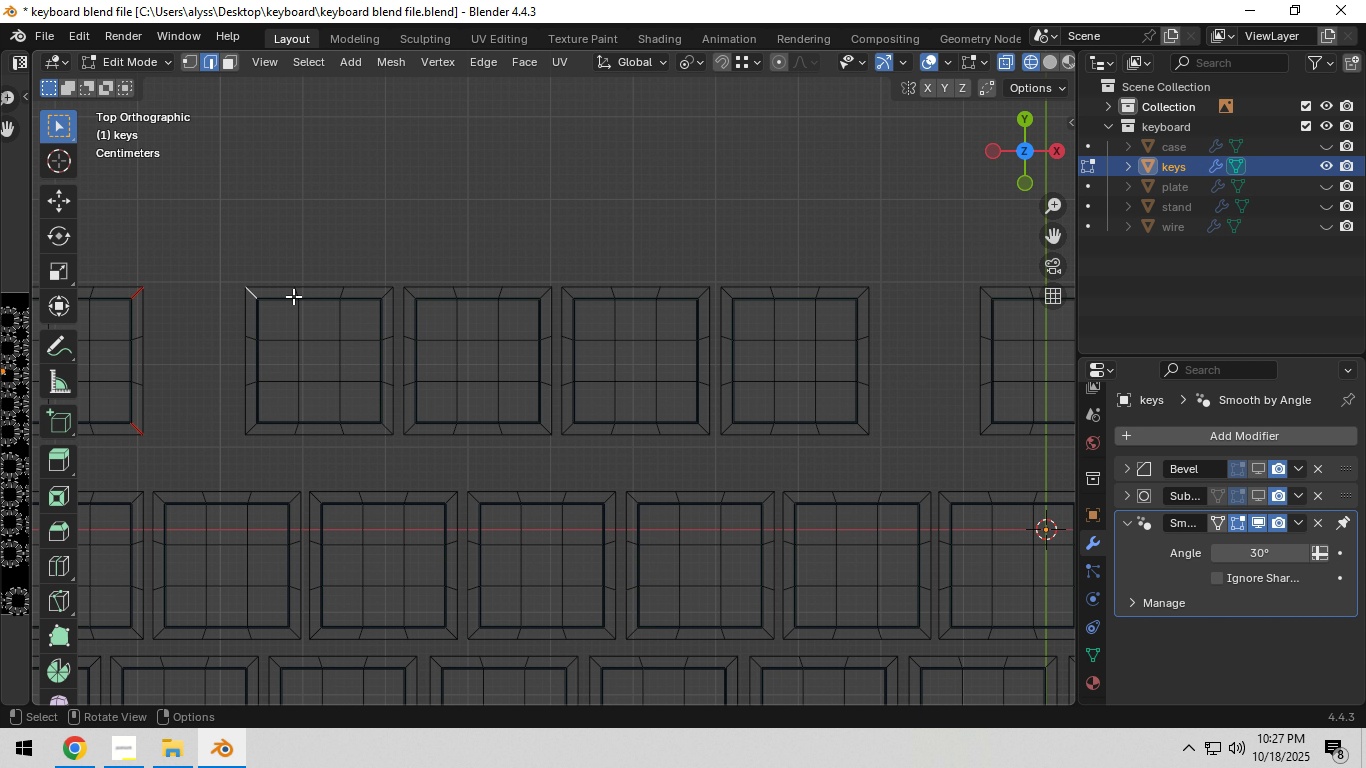 
hold_key(key=ShiftLeft, duration=1.5)
left_click([384, 292])
 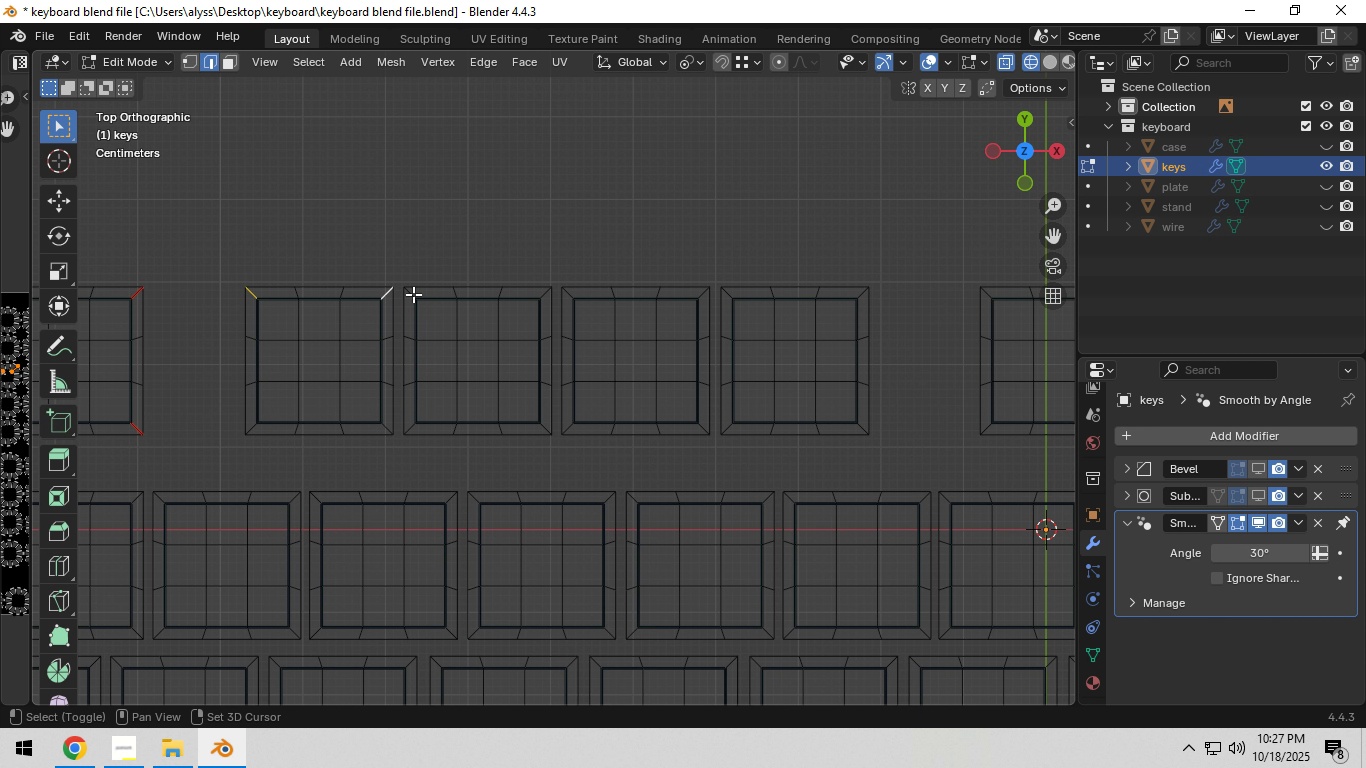 
left_click([413, 294])
 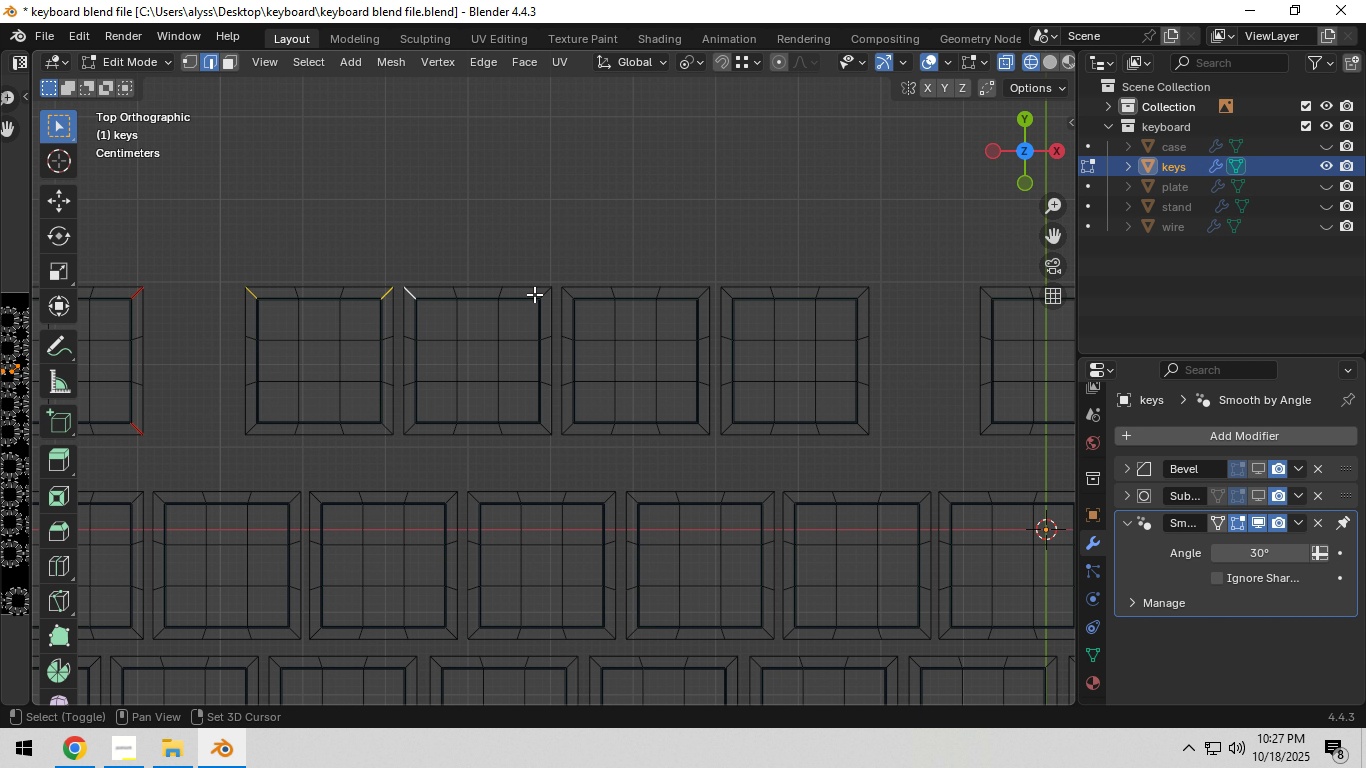 
hold_key(key=ShiftLeft, duration=1.51)
left_click([546, 293])
 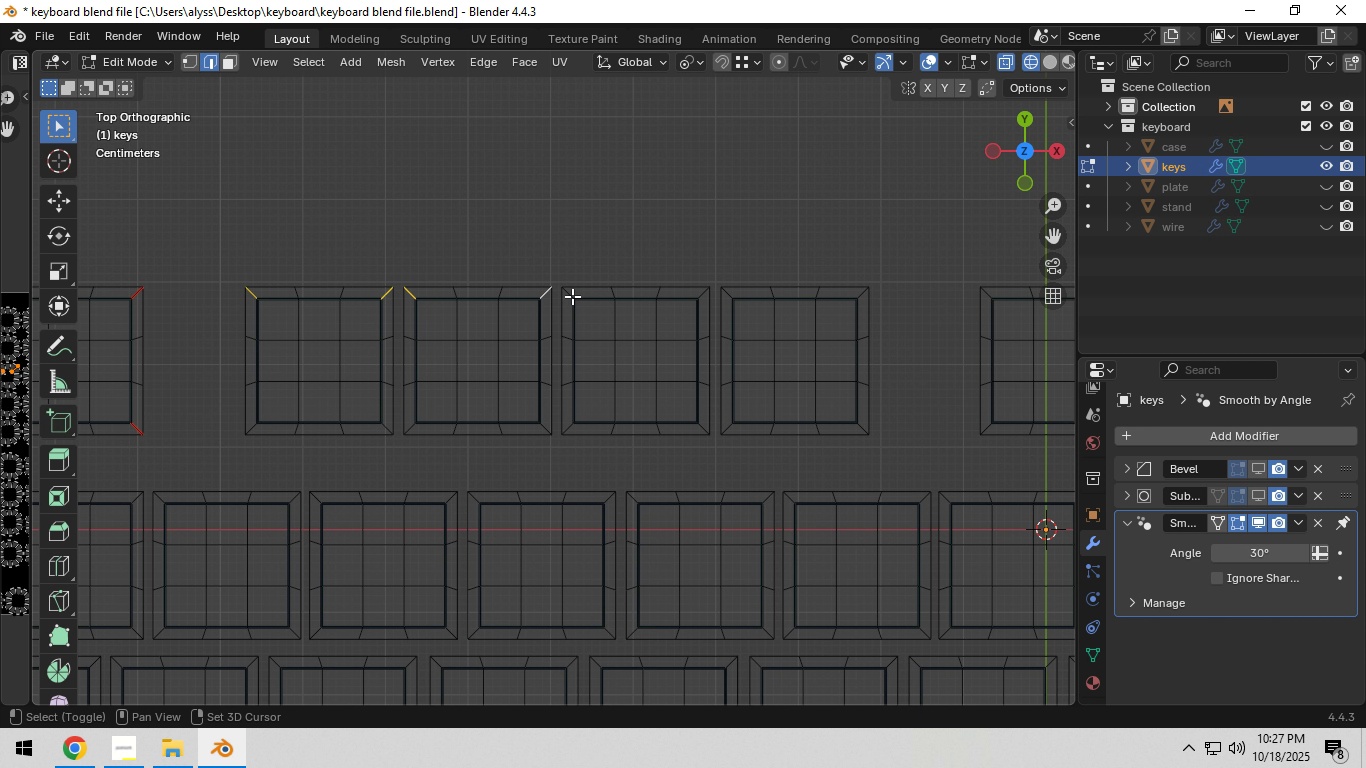 
left_click([572, 296])
 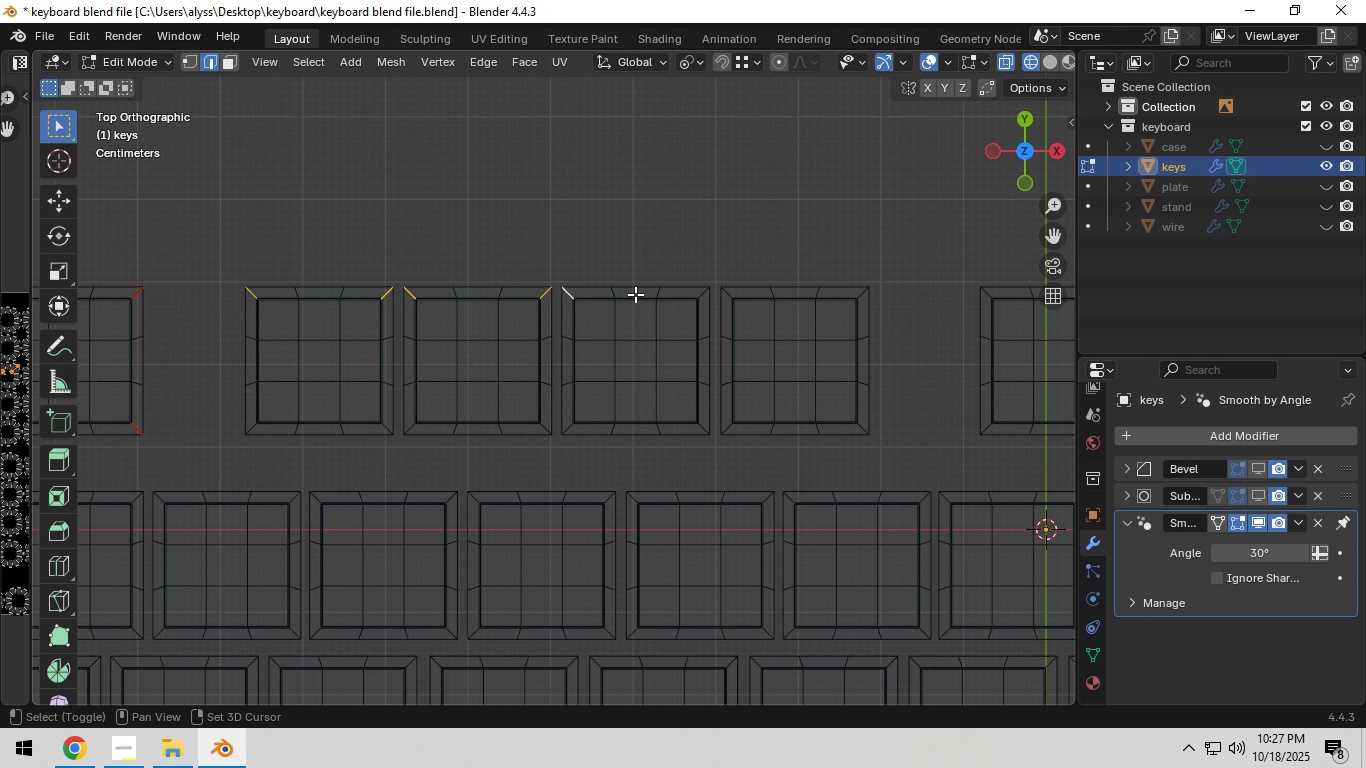 
hold_key(key=ShiftLeft, duration=1.51)
double_click([730, 294])
 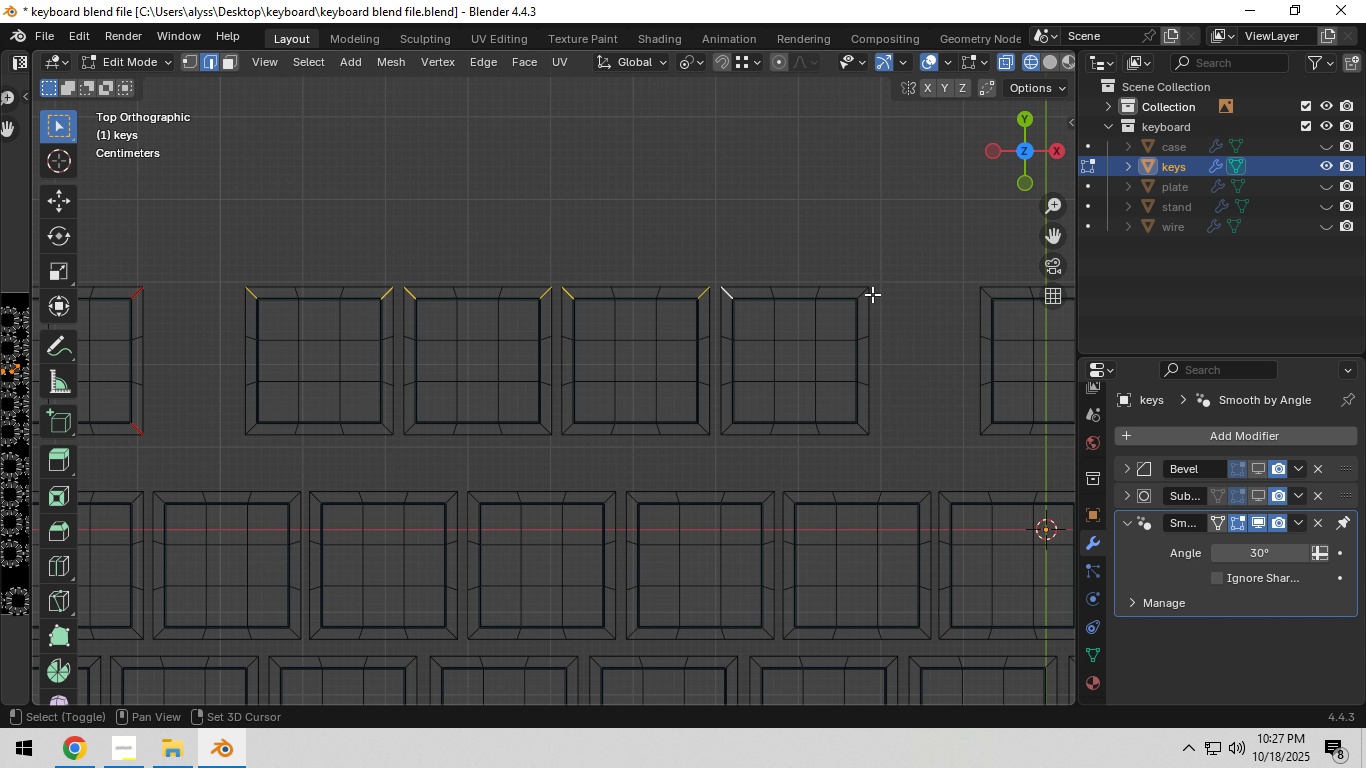 
hold_key(key=ShiftLeft, duration=1.53)
left_click([863, 292])
 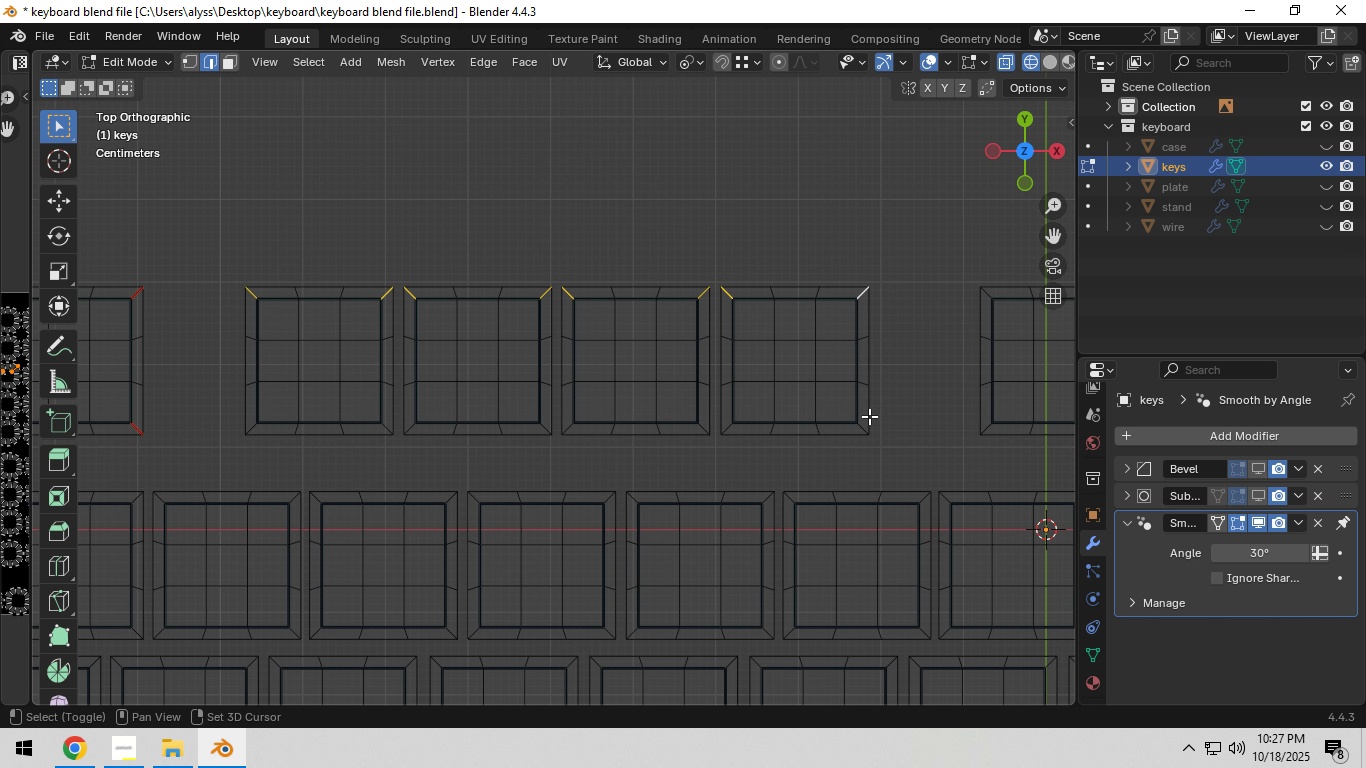 
hold_key(key=ShiftLeft, duration=1.52)
left_click([865, 424])
 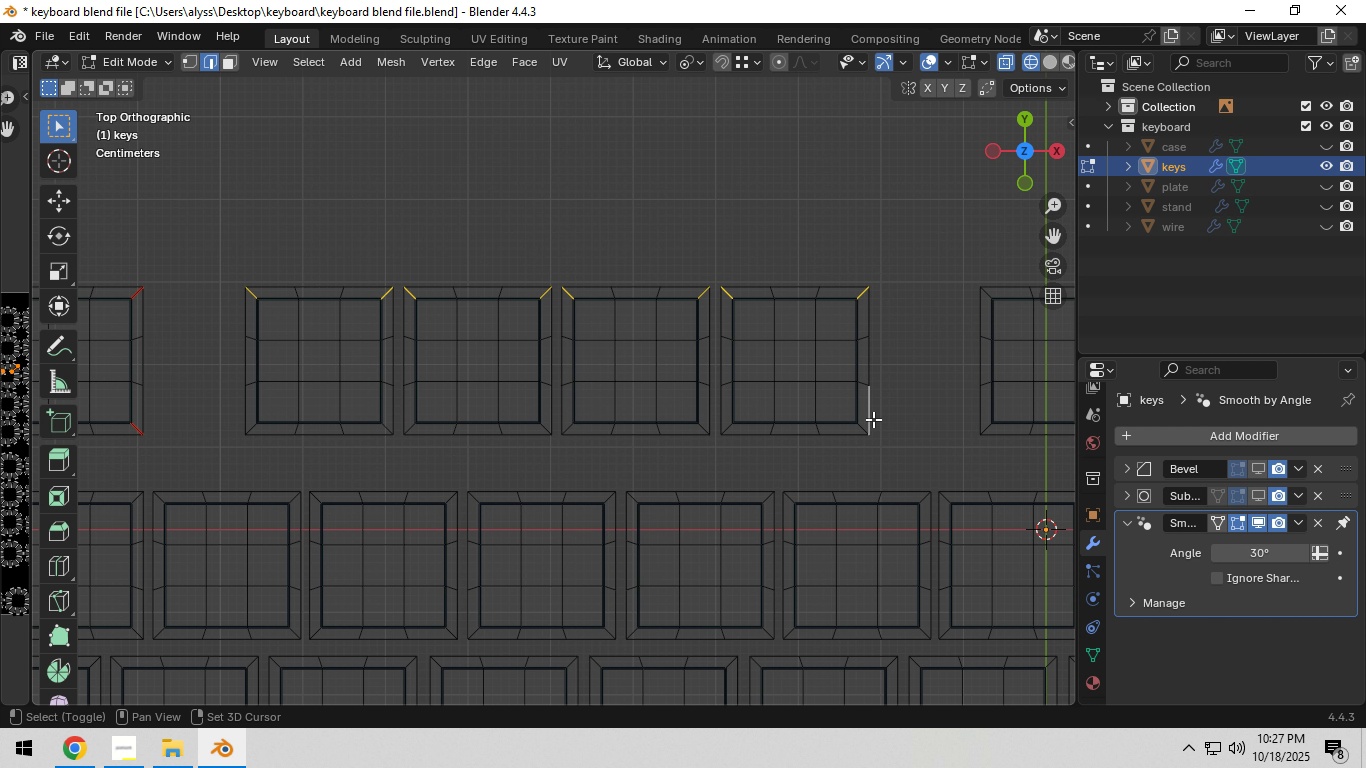 
left_click([874, 416])
 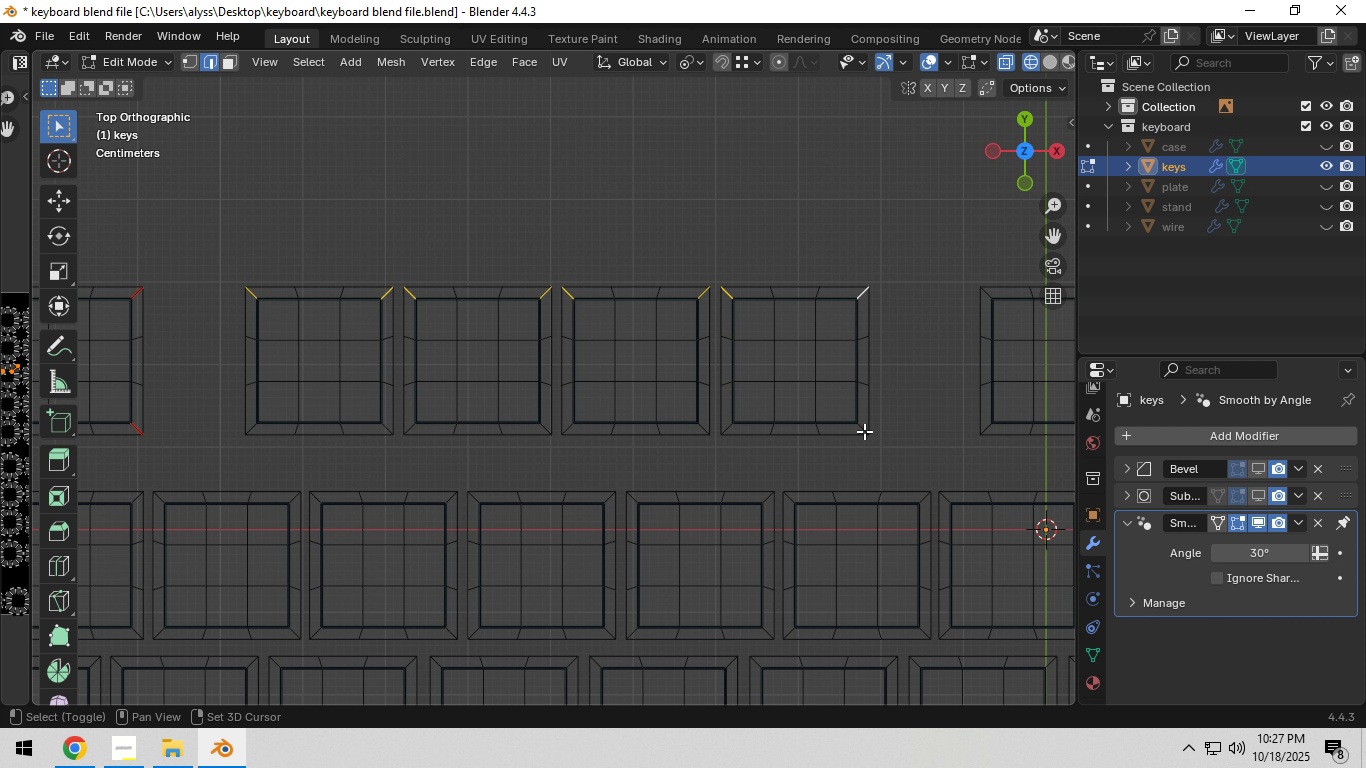 
hold_key(key=ShiftLeft, duration=1.51)
left_click([862, 428])
 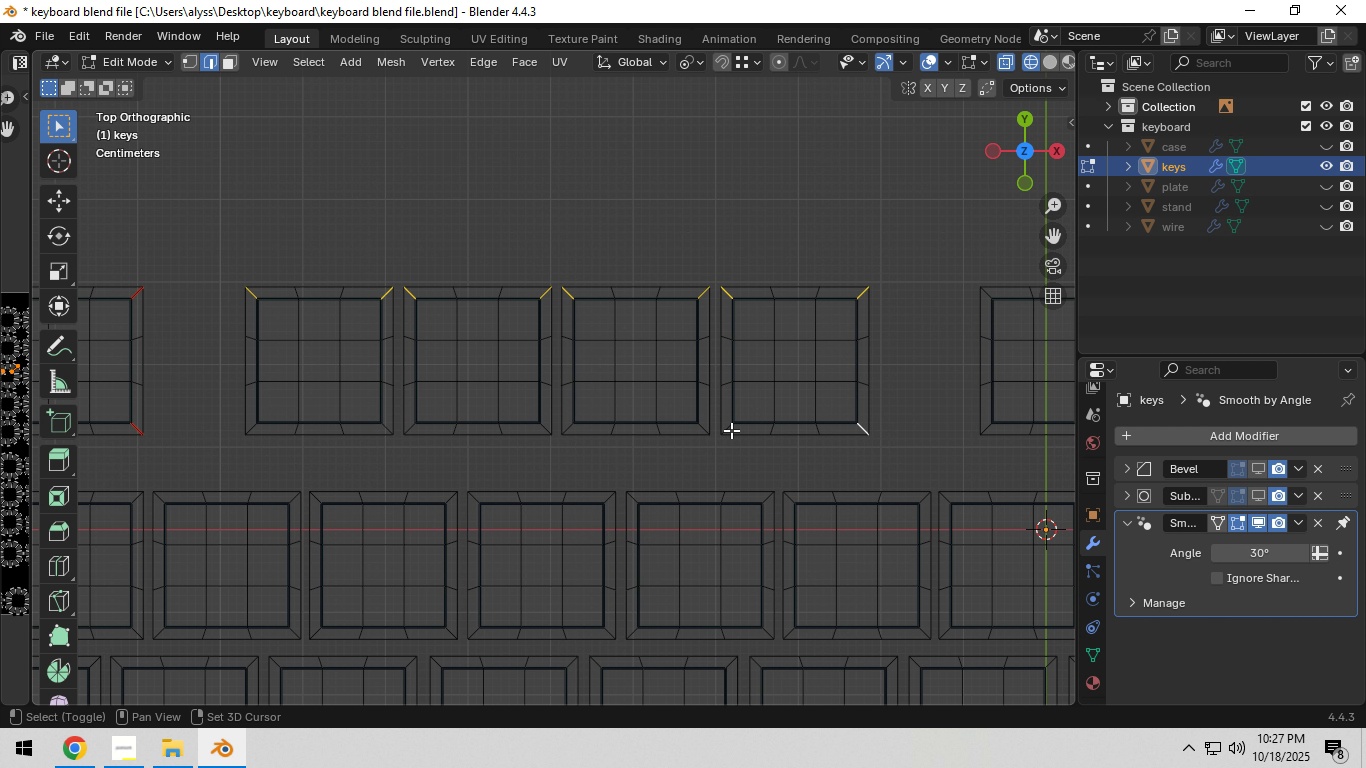 
hold_key(key=ShiftLeft, duration=1.52)
left_click([729, 429])
 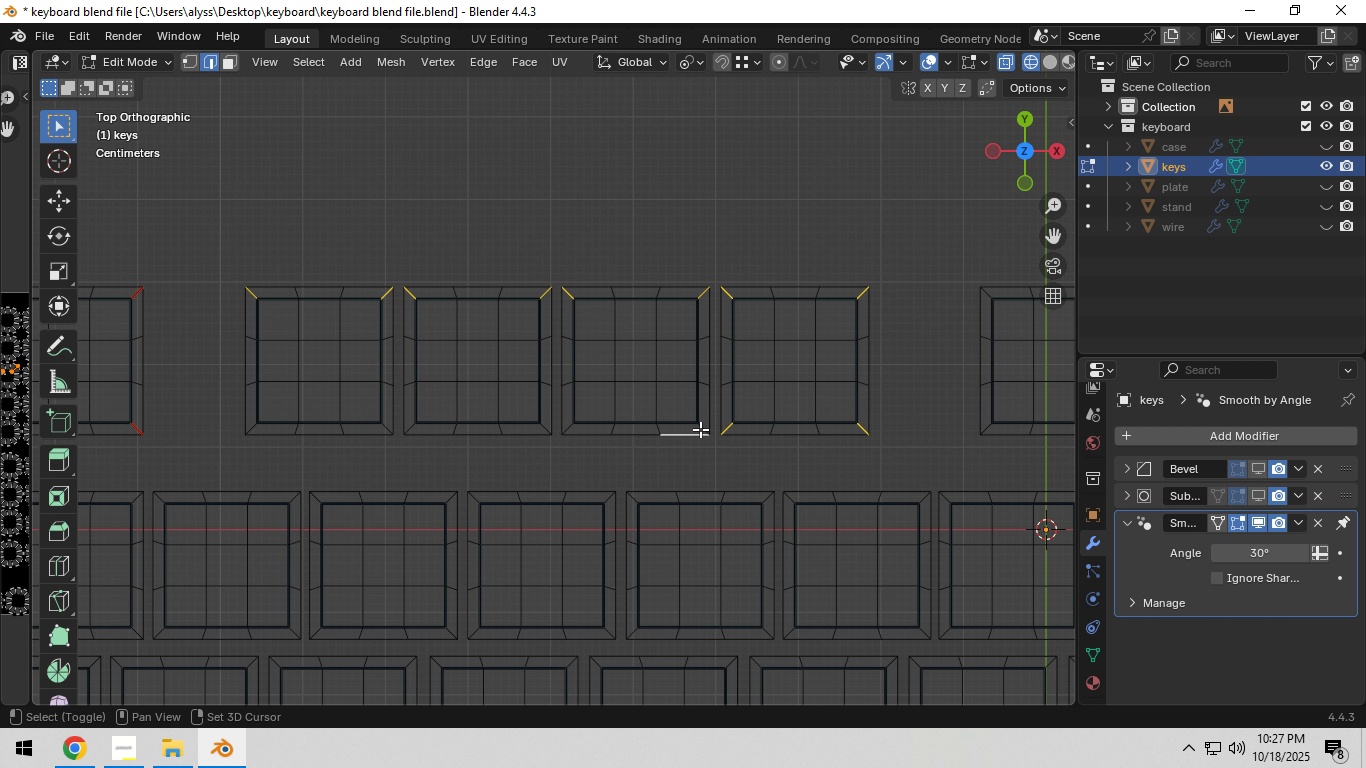 
left_click([700, 429])
 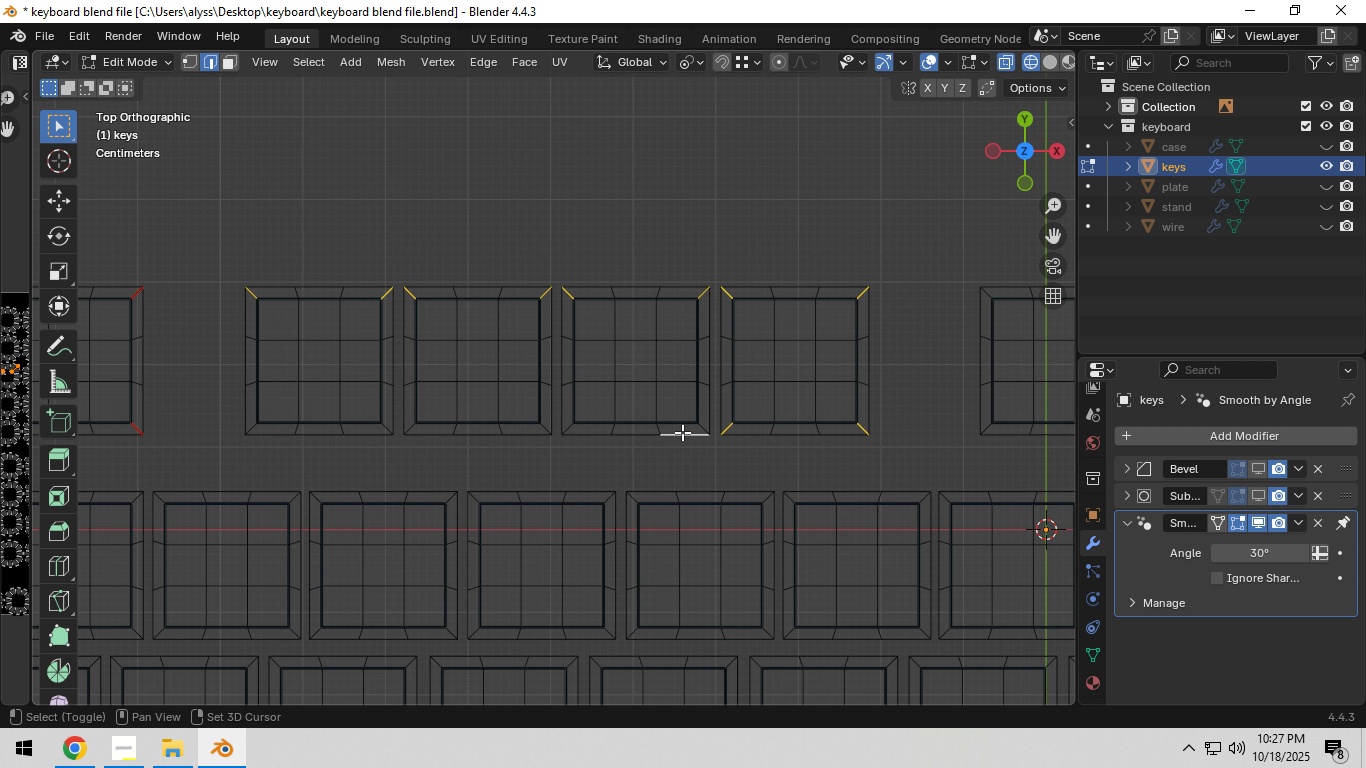 
left_click([681, 432])
 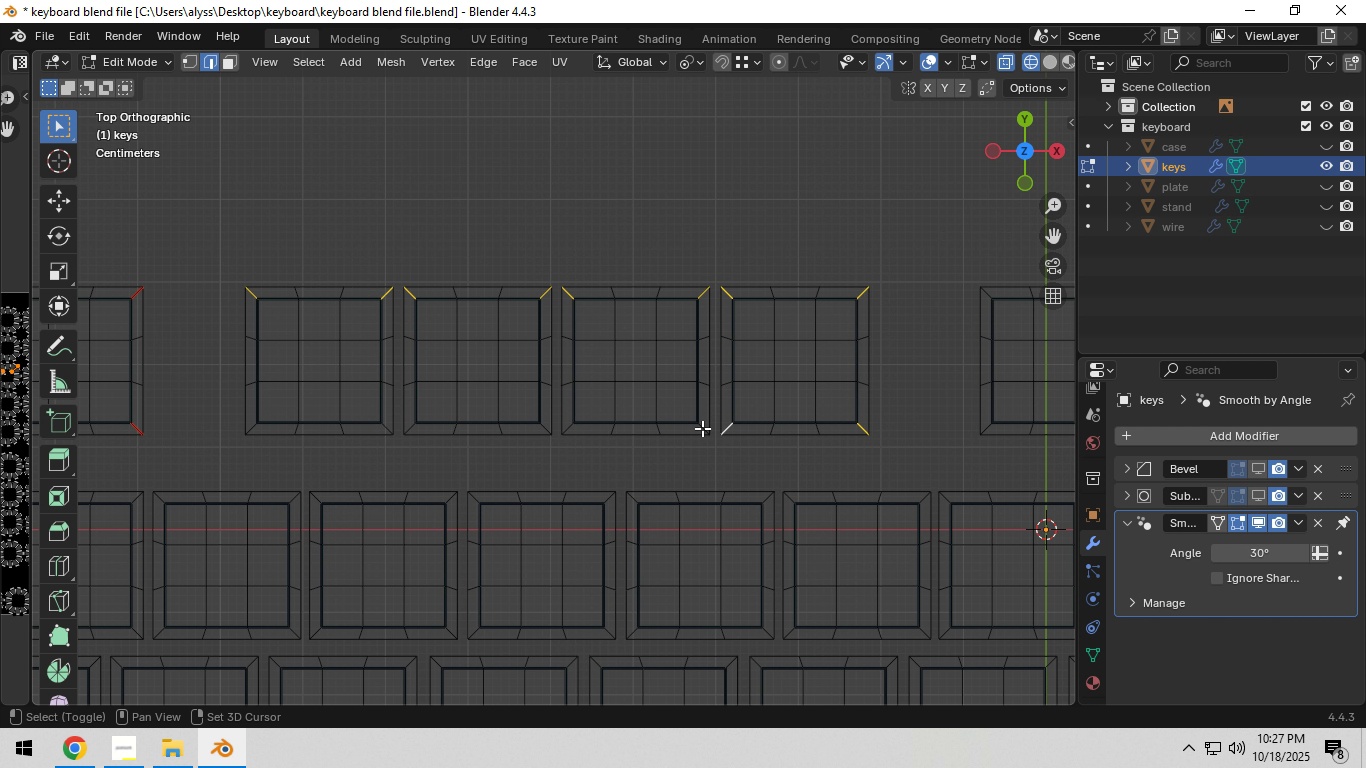 
hold_key(key=ShiftLeft, duration=1.52)
double_click([703, 428])
 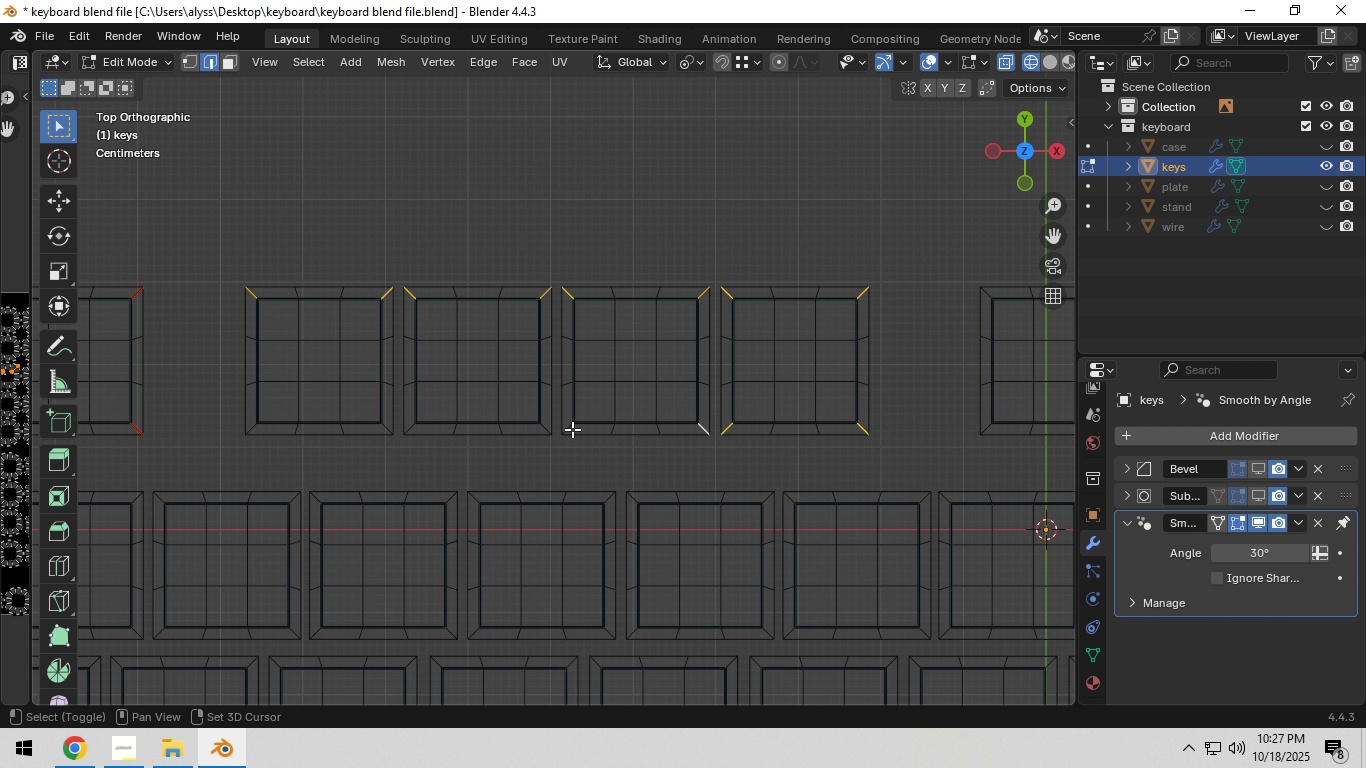 
hold_key(key=ShiftLeft, duration=1.51)
left_click([570, 428])
 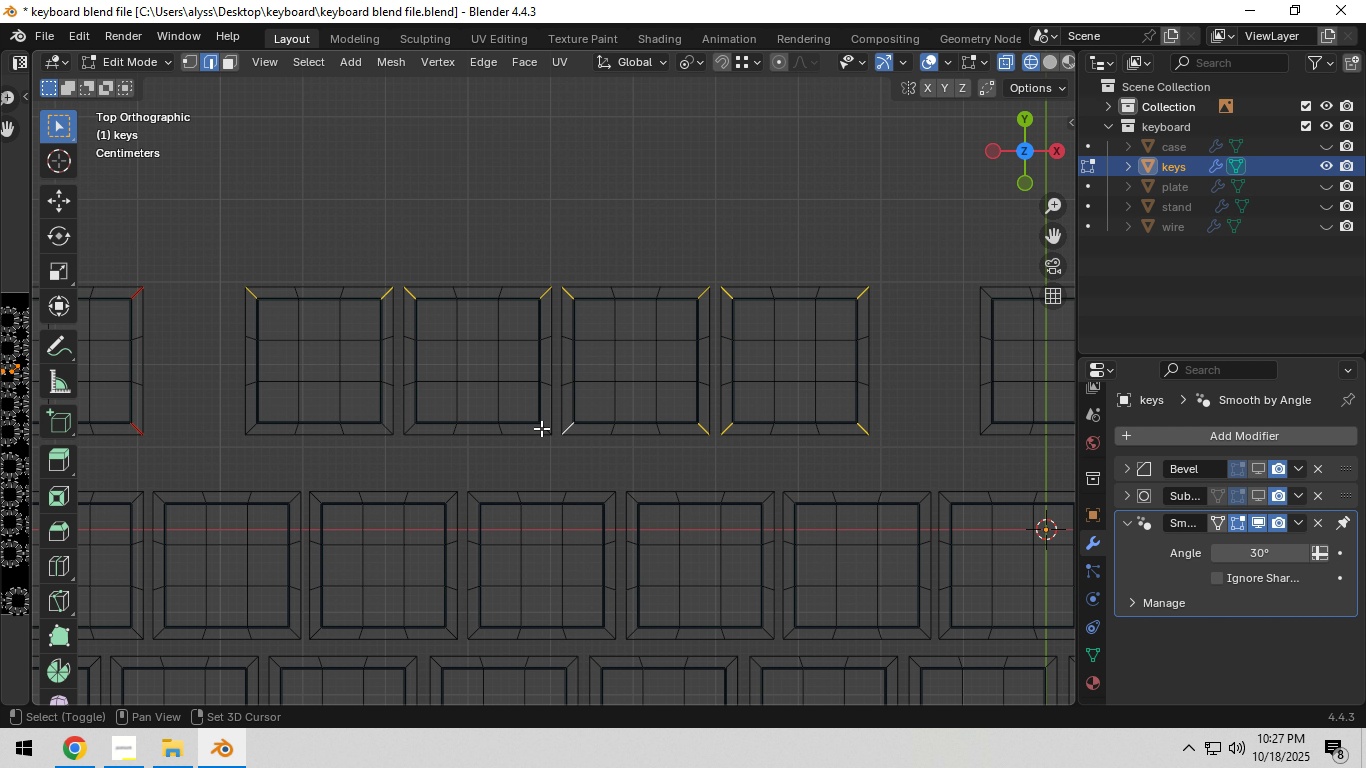 
left_click([542, 428])
 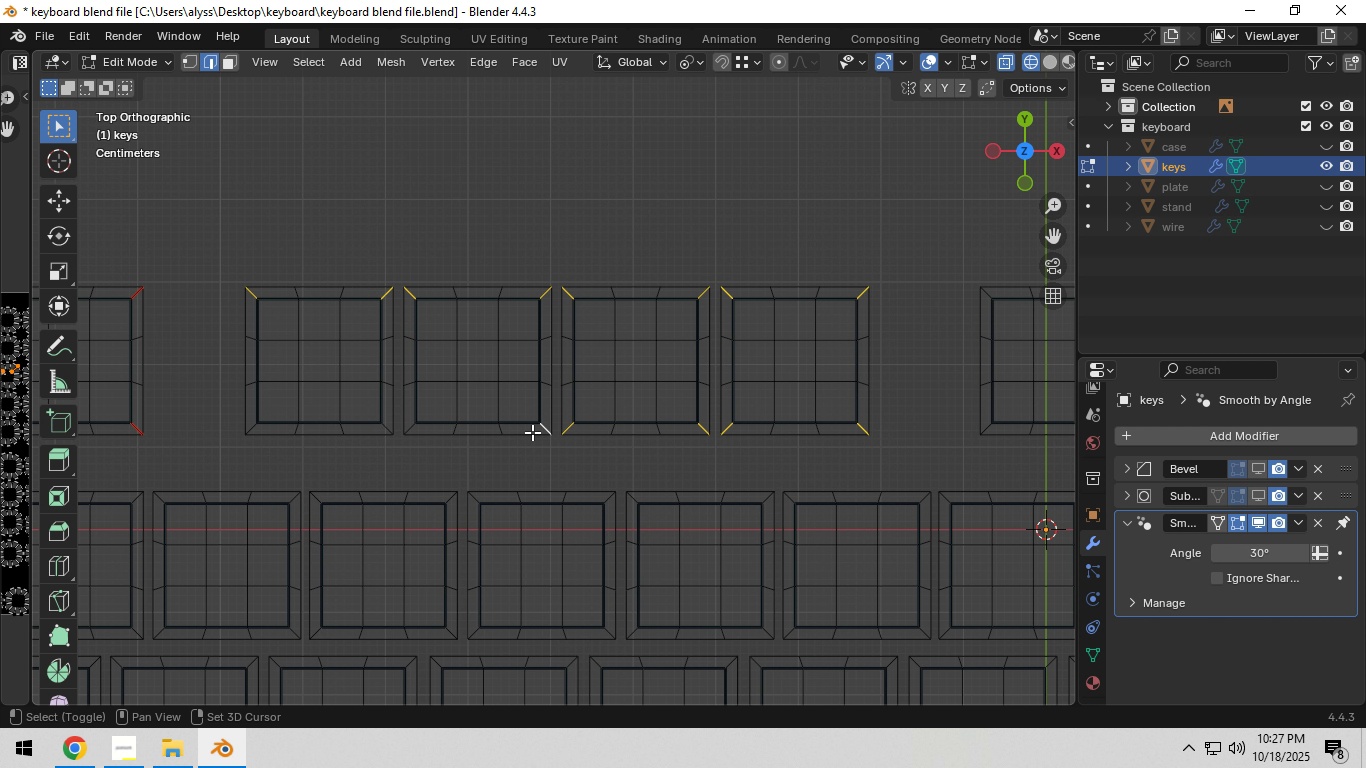 
hold_key(key=ShiftLeft, duration=1.52)
left_click([412, 428])
 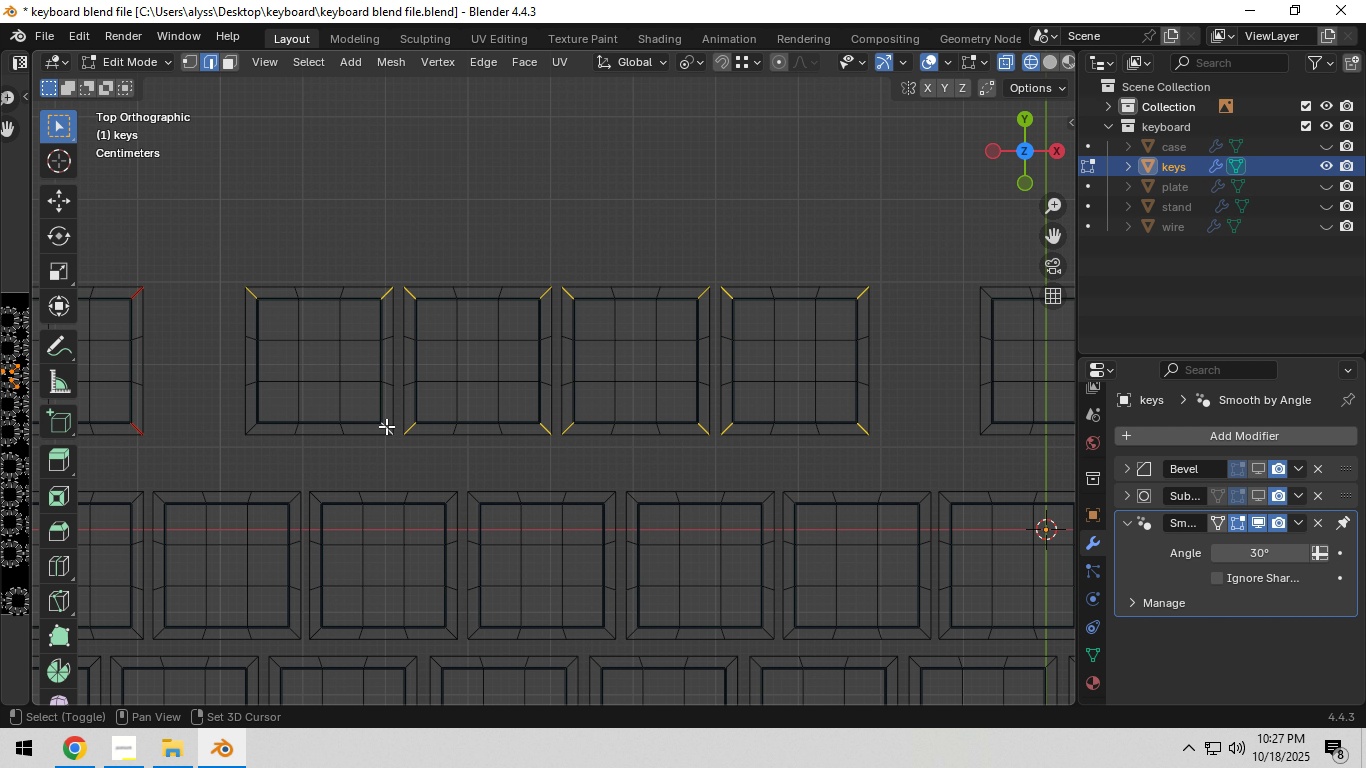 
hold_key(key=ShiftLeft, duration=1.51)
left_click([386, 426])
 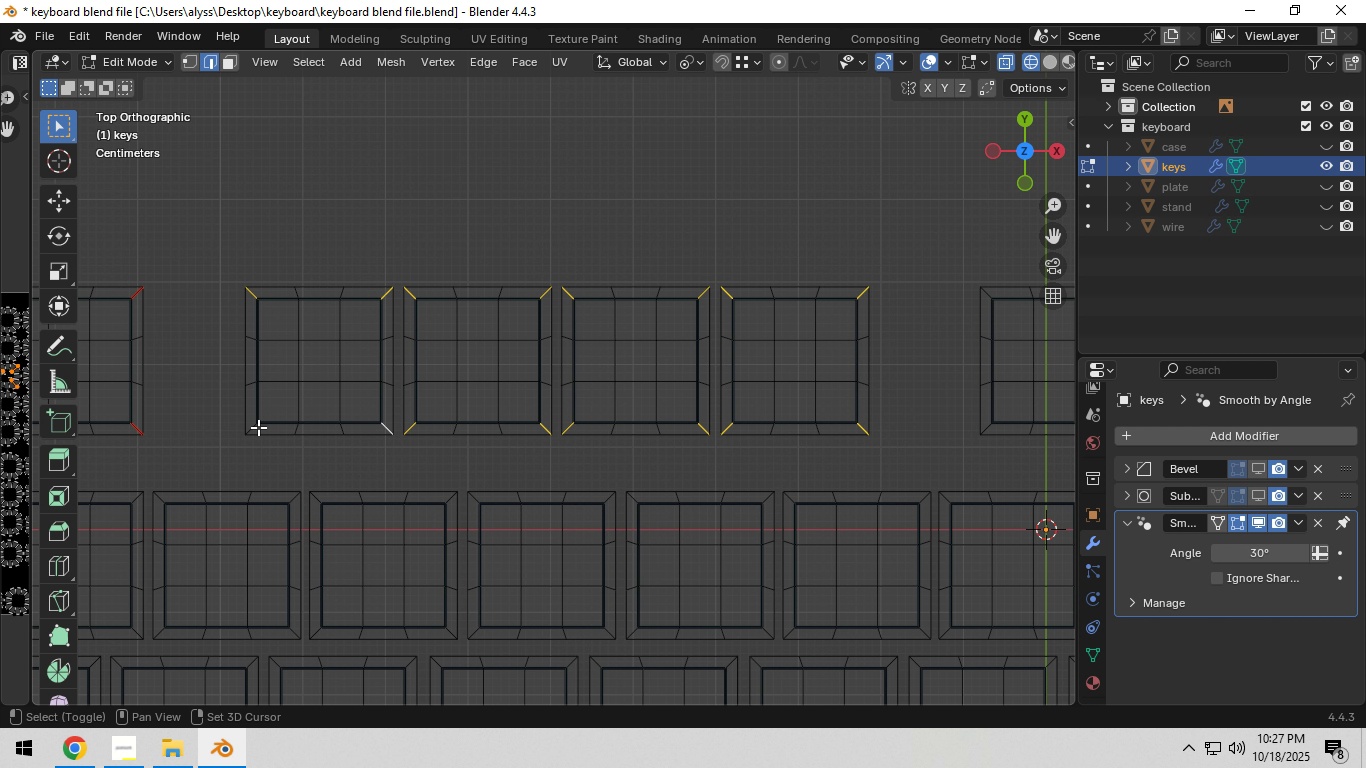 
hold_key(key=ShiftLeft, duration=0.65)
left_click([254, 429])
 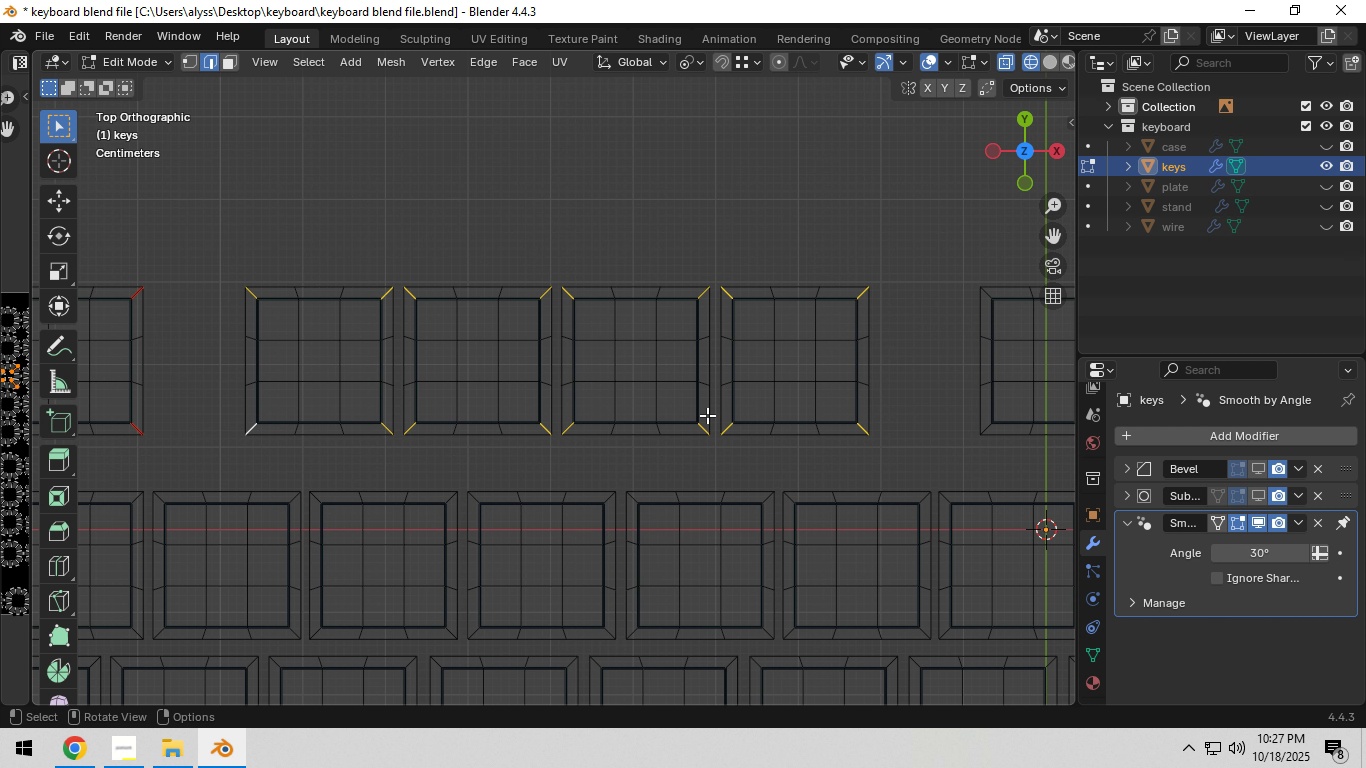 
key(Control+E)
 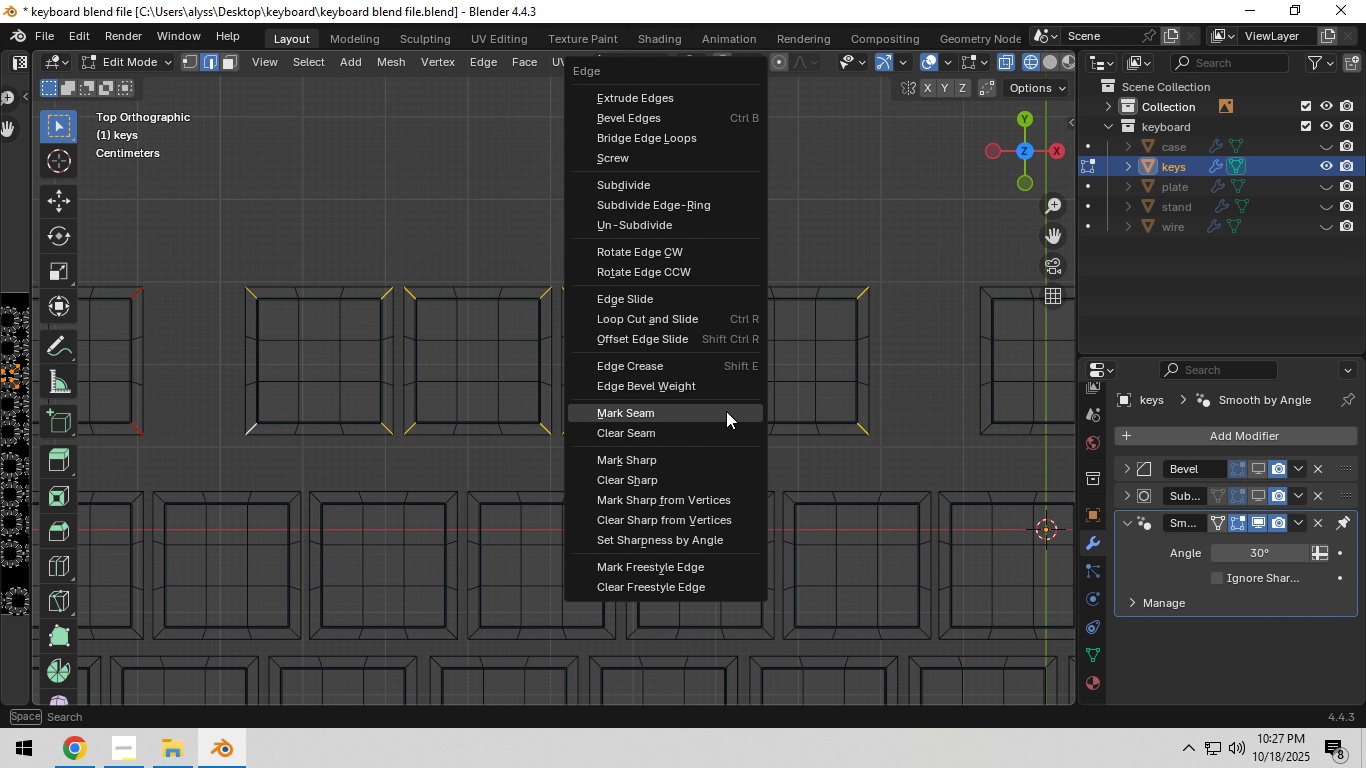 
left_click([726, 411])
 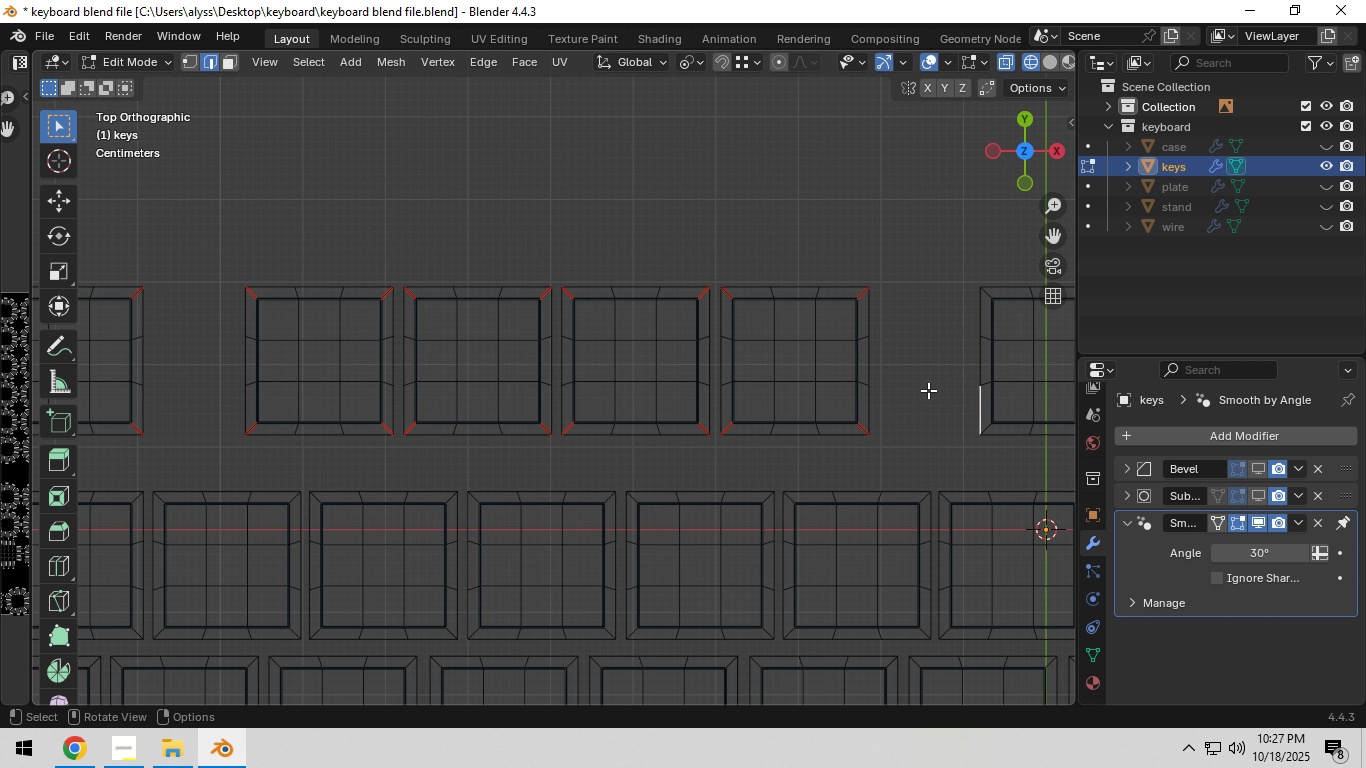 
left_click([928, 390])
 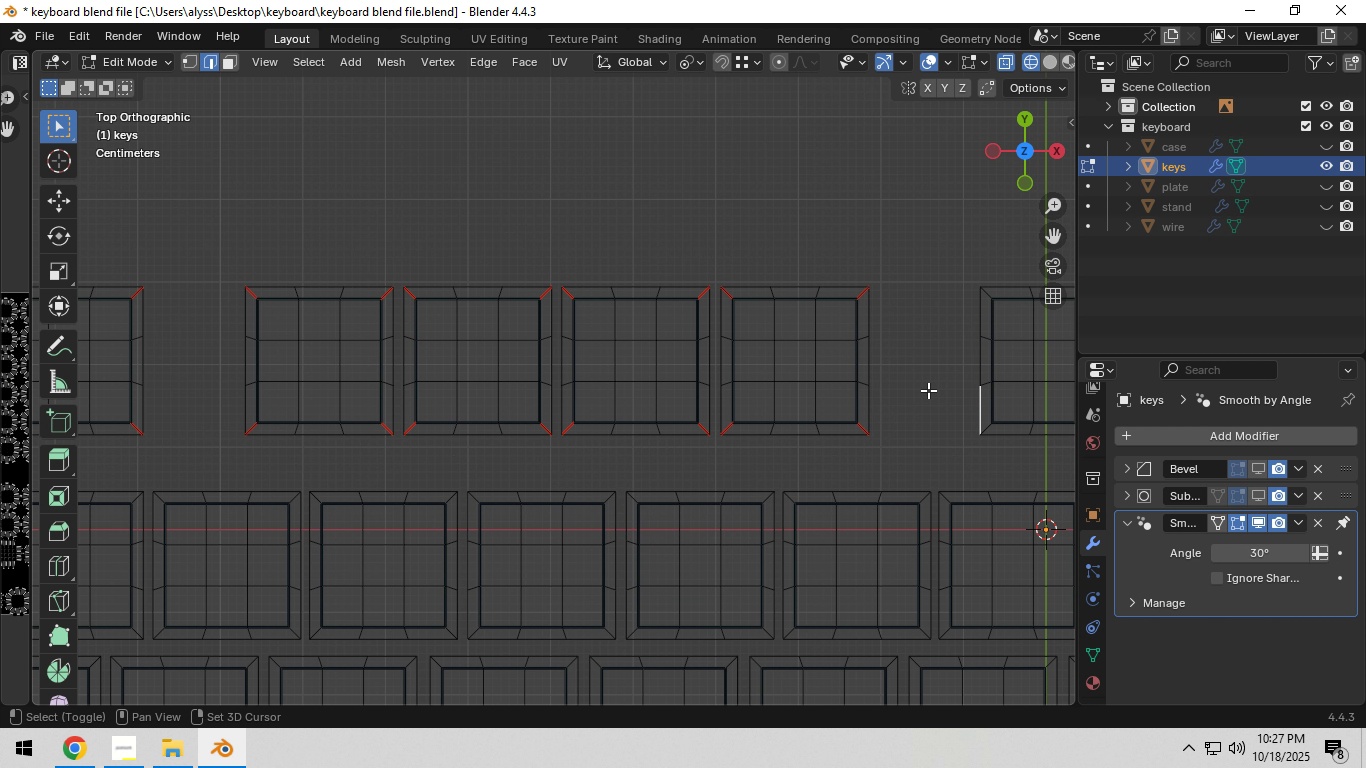 
hold_key(key=ShiftLeft, duration=1.42)
 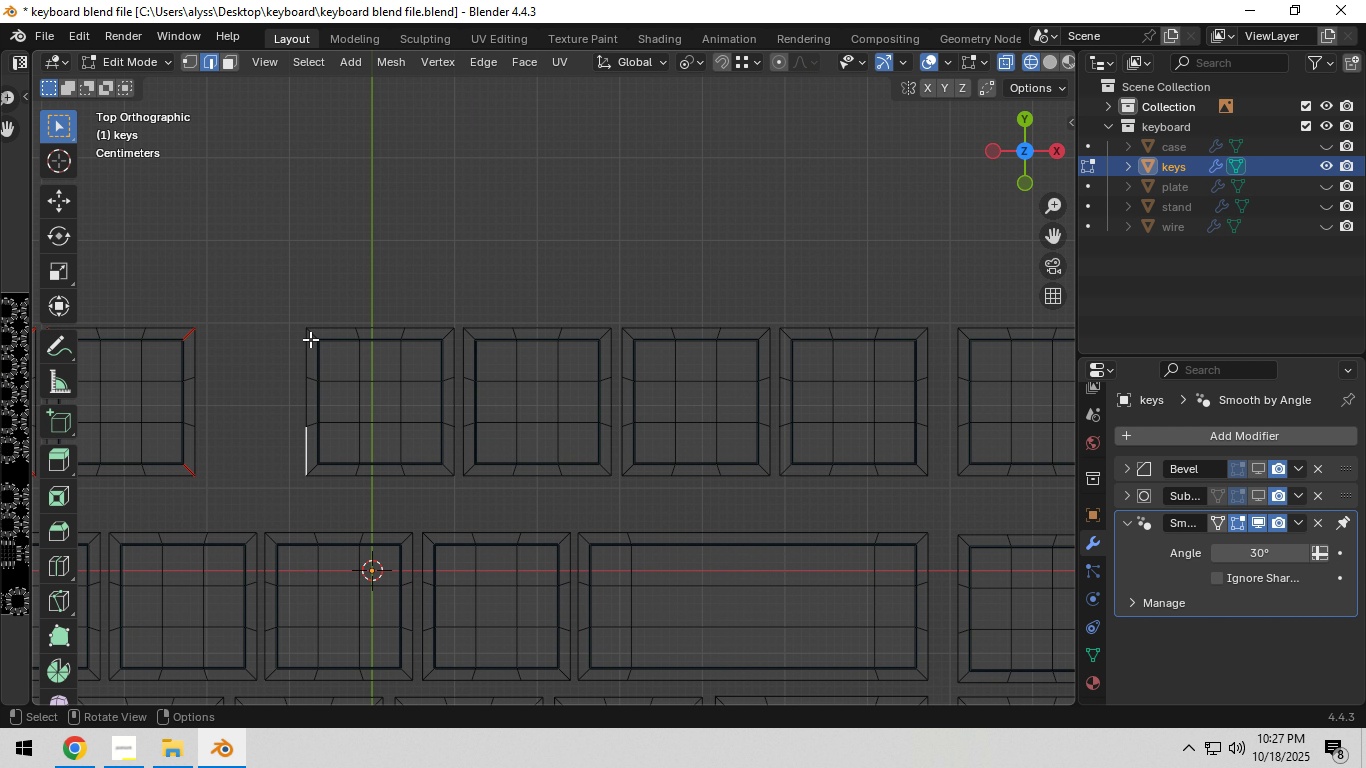 
left_click([309, 338])
 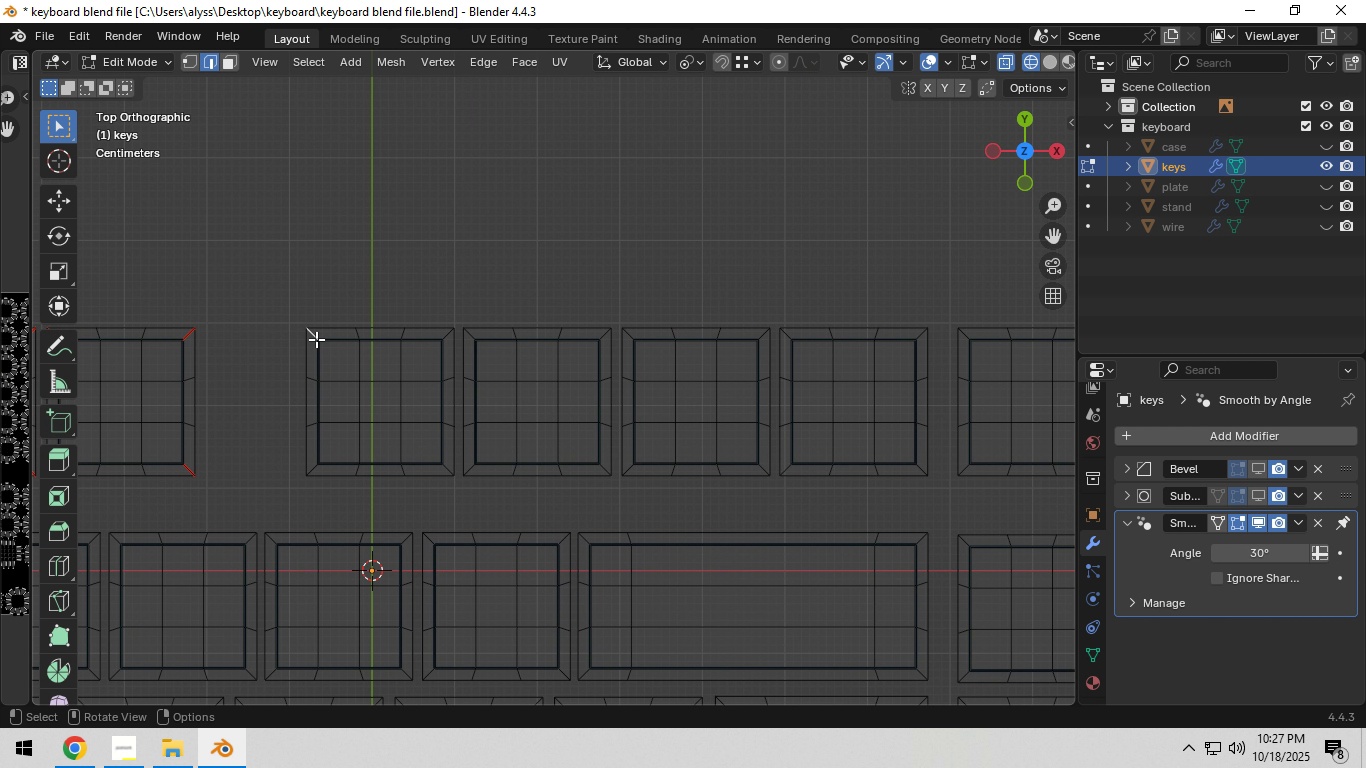 
left_click([316, 339])
 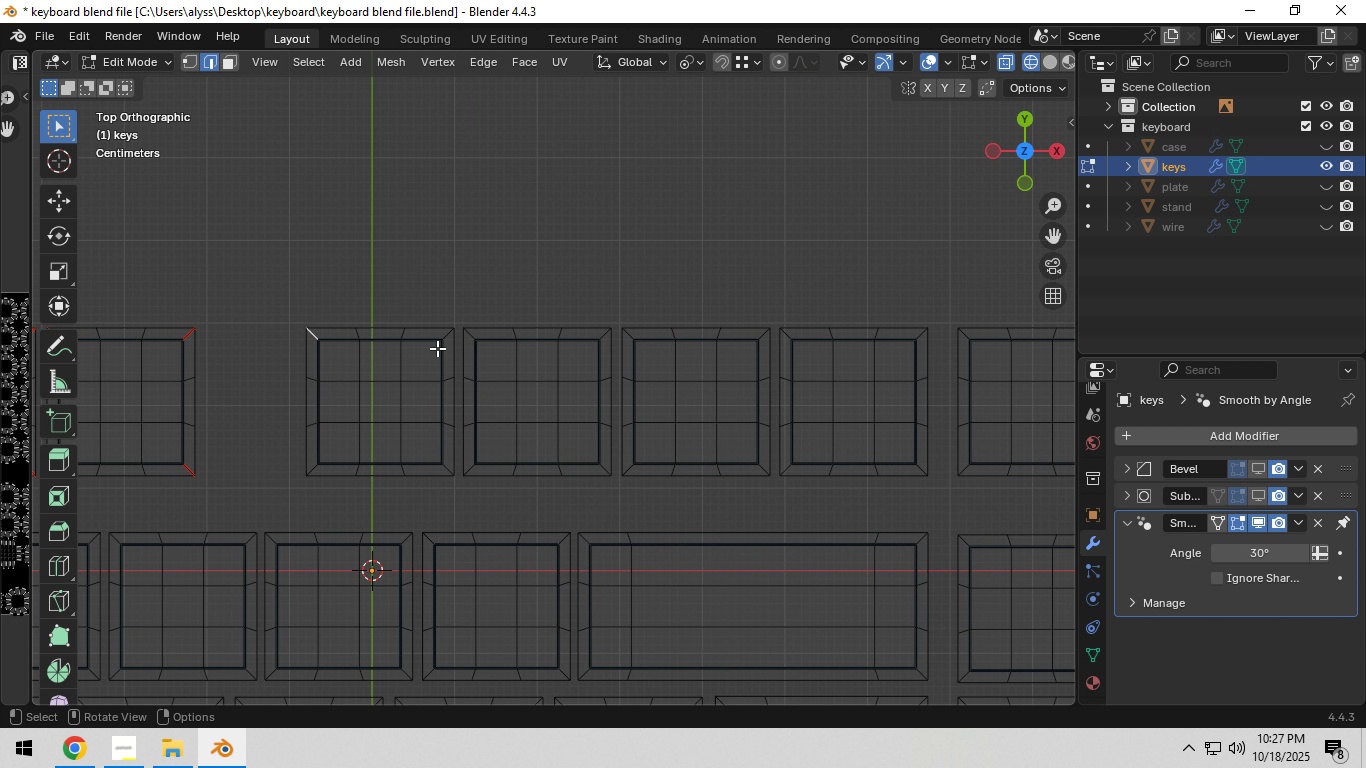 
hold_key(key=ShiftLeft, duration=1.53)
left_click([445, 337])
 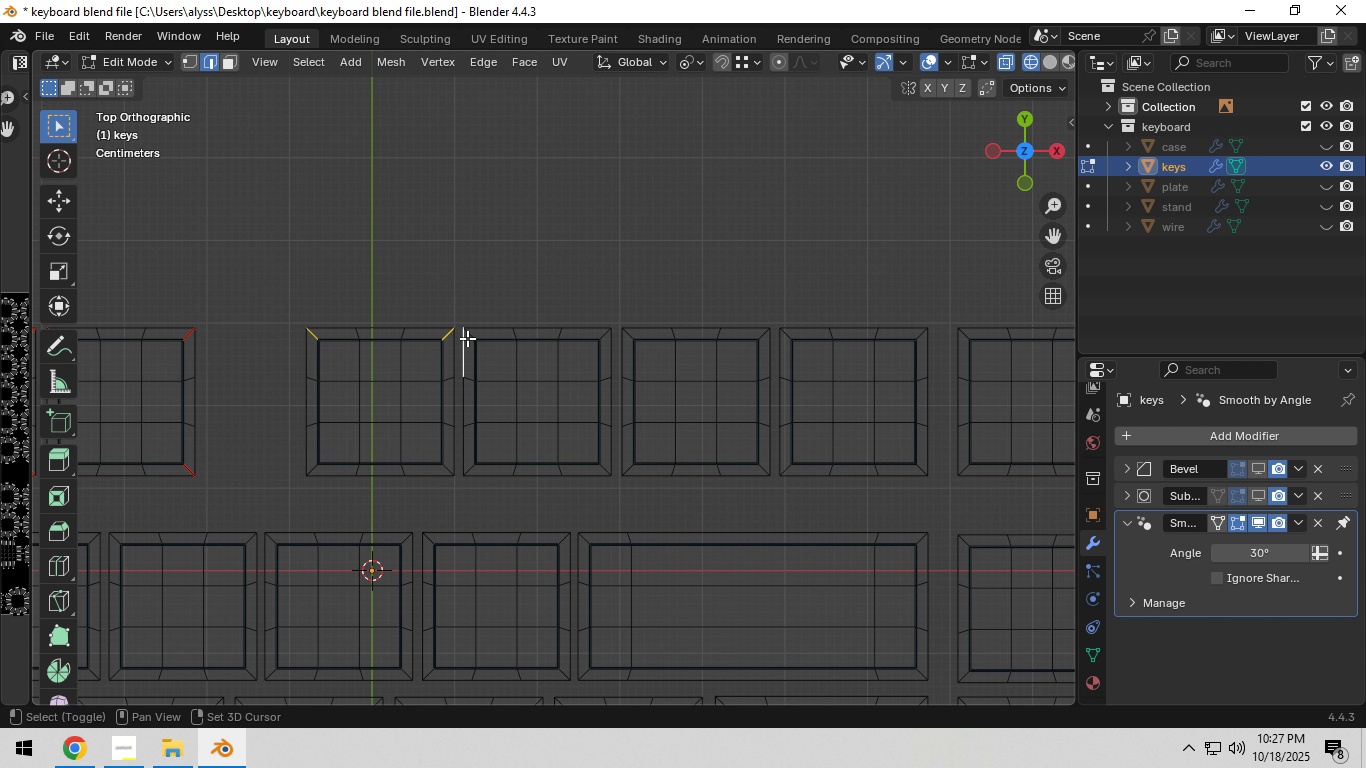 
left_click([467, 338])
 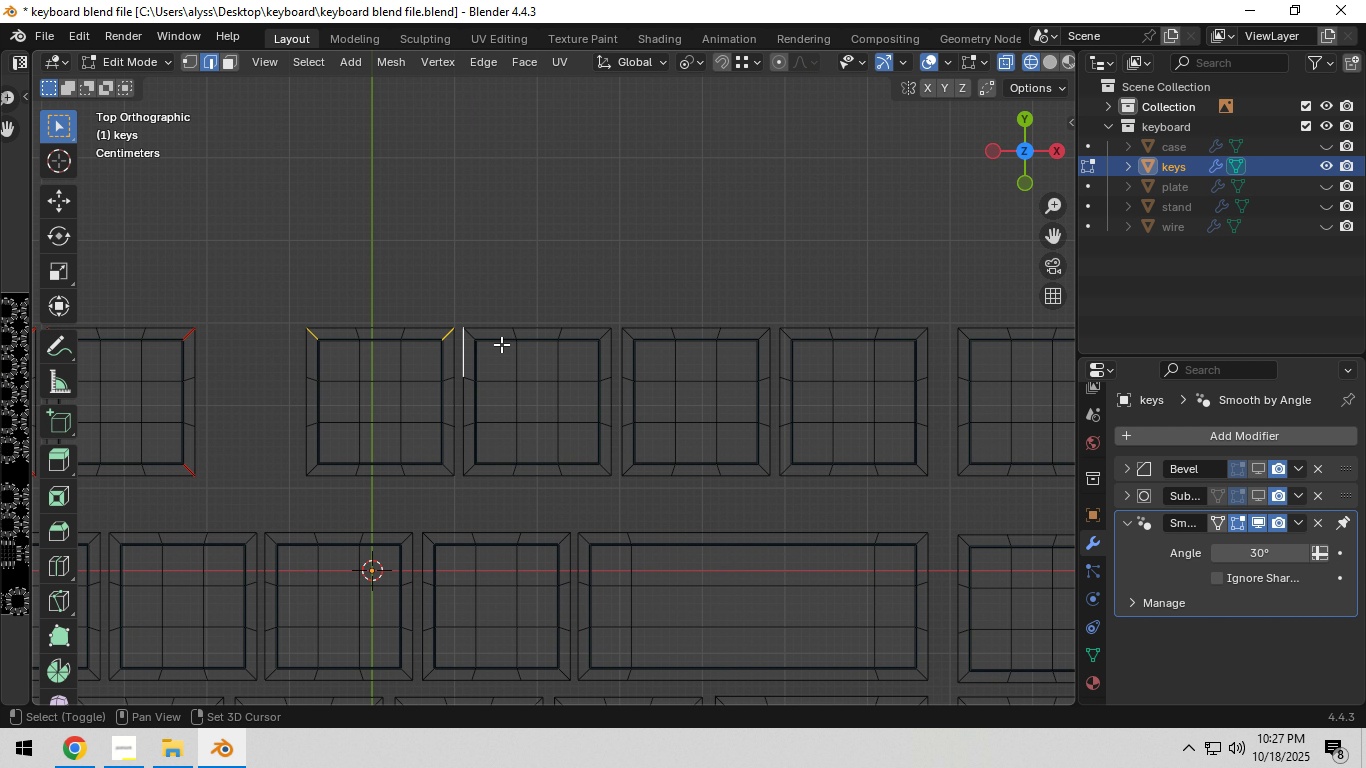 
hold_key(key=ShiftLeft, duration=1.52)
left_click([461, 346])
 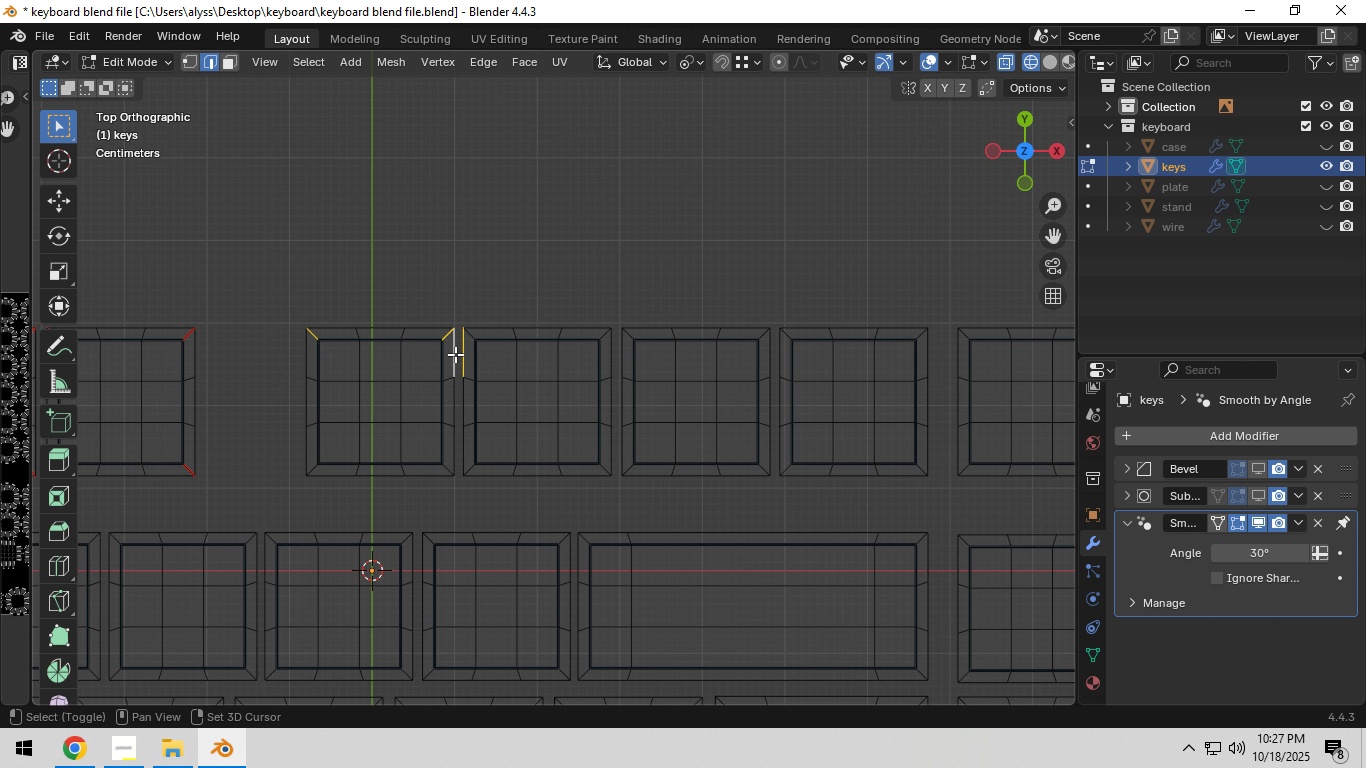 
left_click([455, 354])
 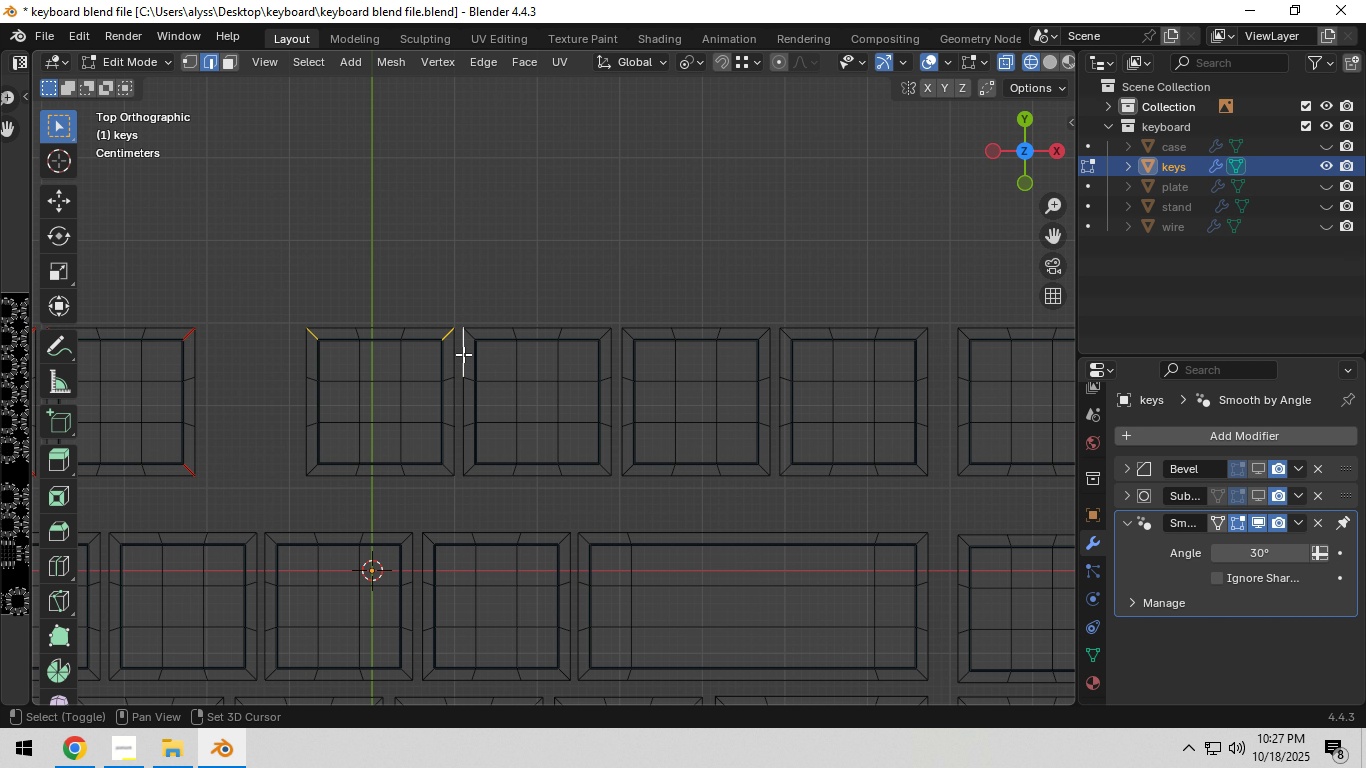 
hold_key(key=ShiftLeft, duration=1.52)
double_click([463, 354])
 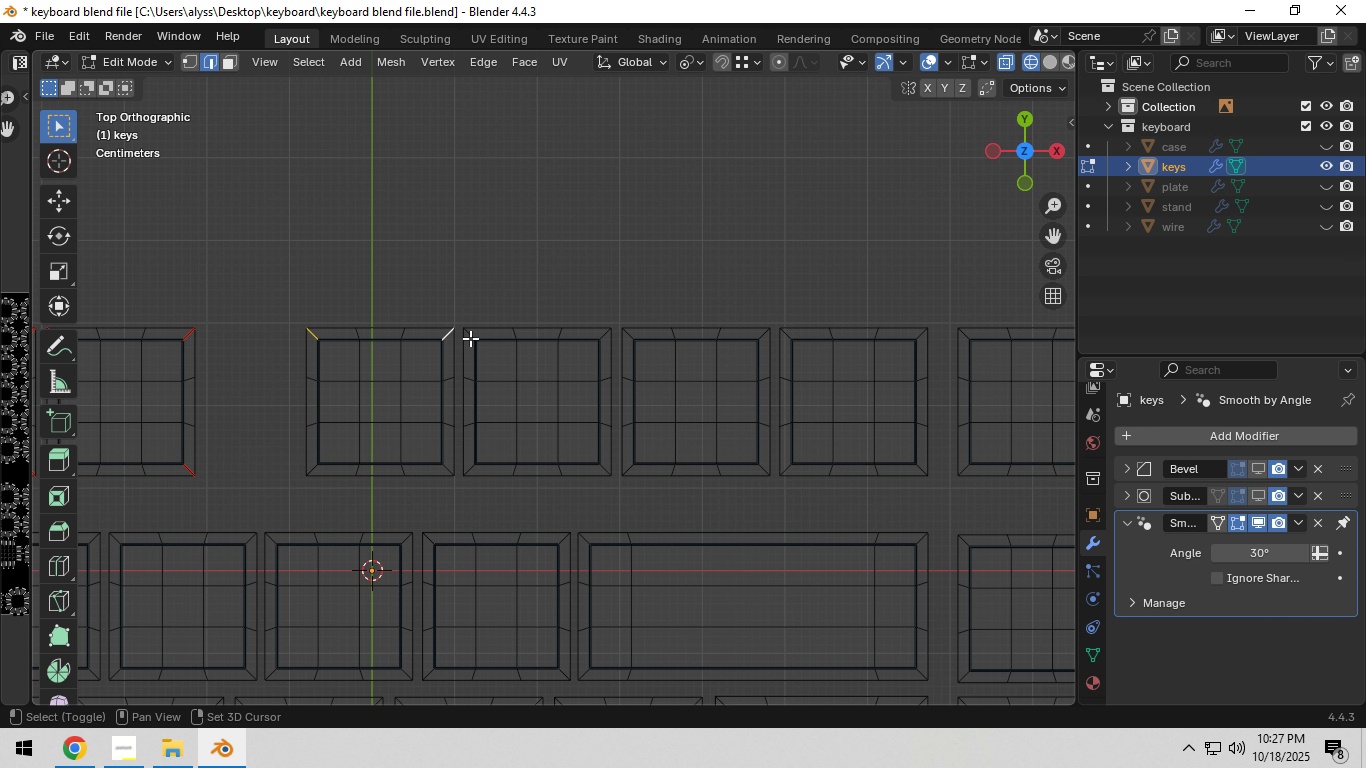 
hold_key(key=ShiftLeft, duration=0.4)
left_click([472, 336])
 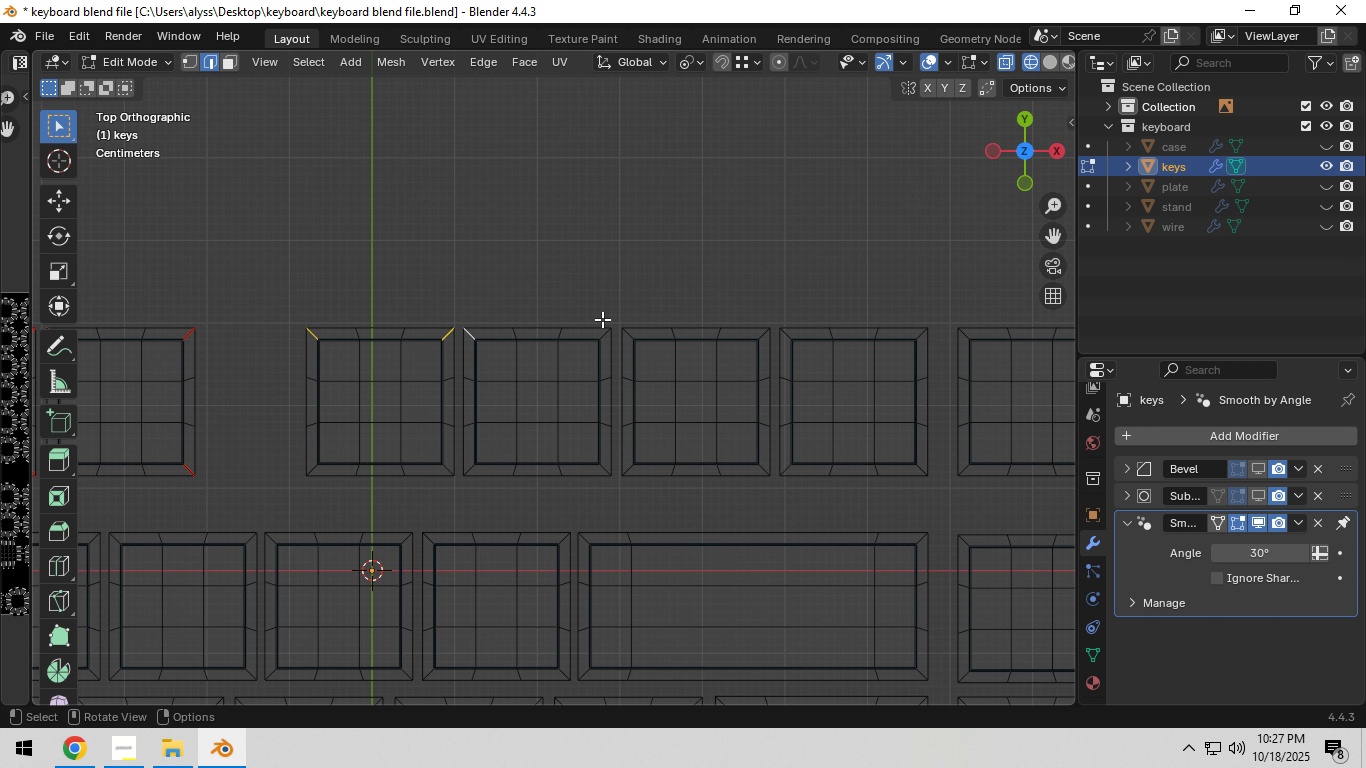 
hold_key(key=ShiftLeft, duration=1.53)
left_click([603, 334])
 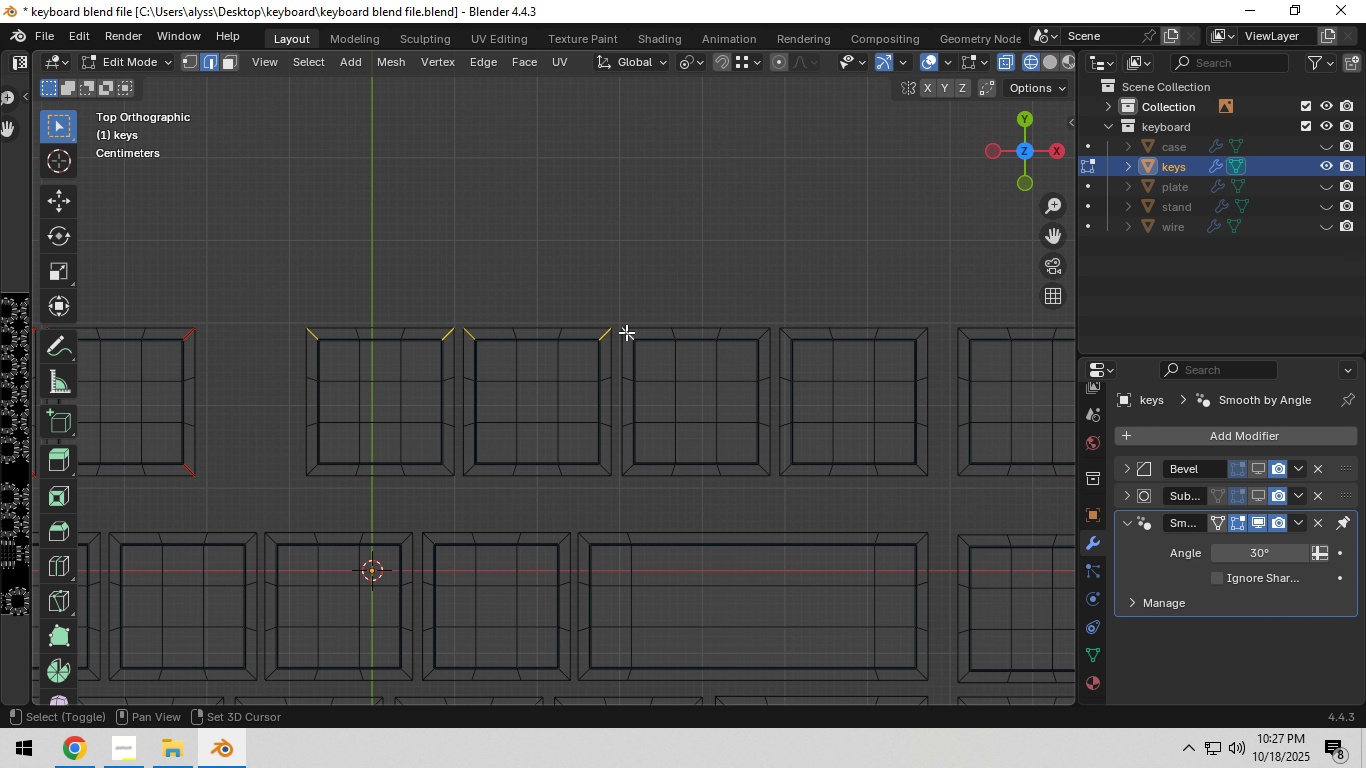 
left_click([626, 332])
 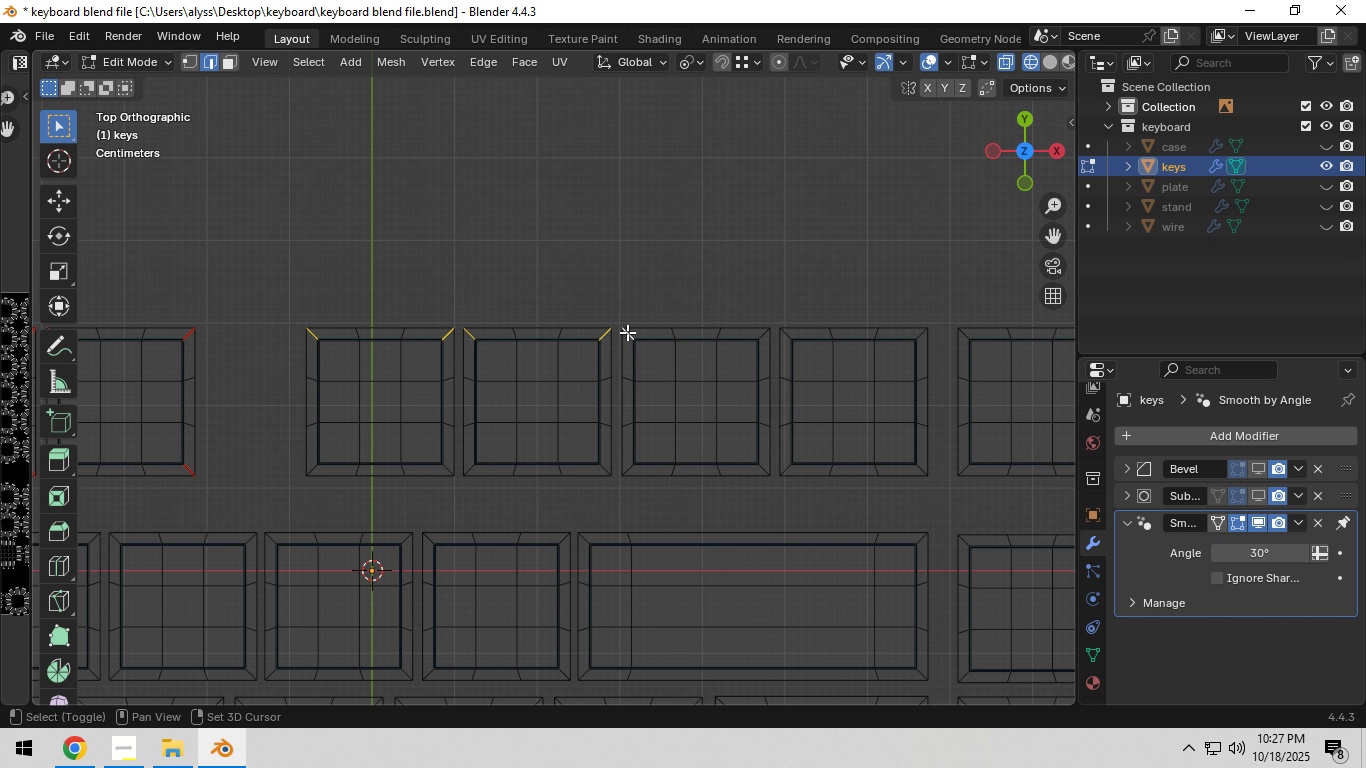 
hold_key(key=ShiftLeft, duration=1.53)
left_click([762, 339])
 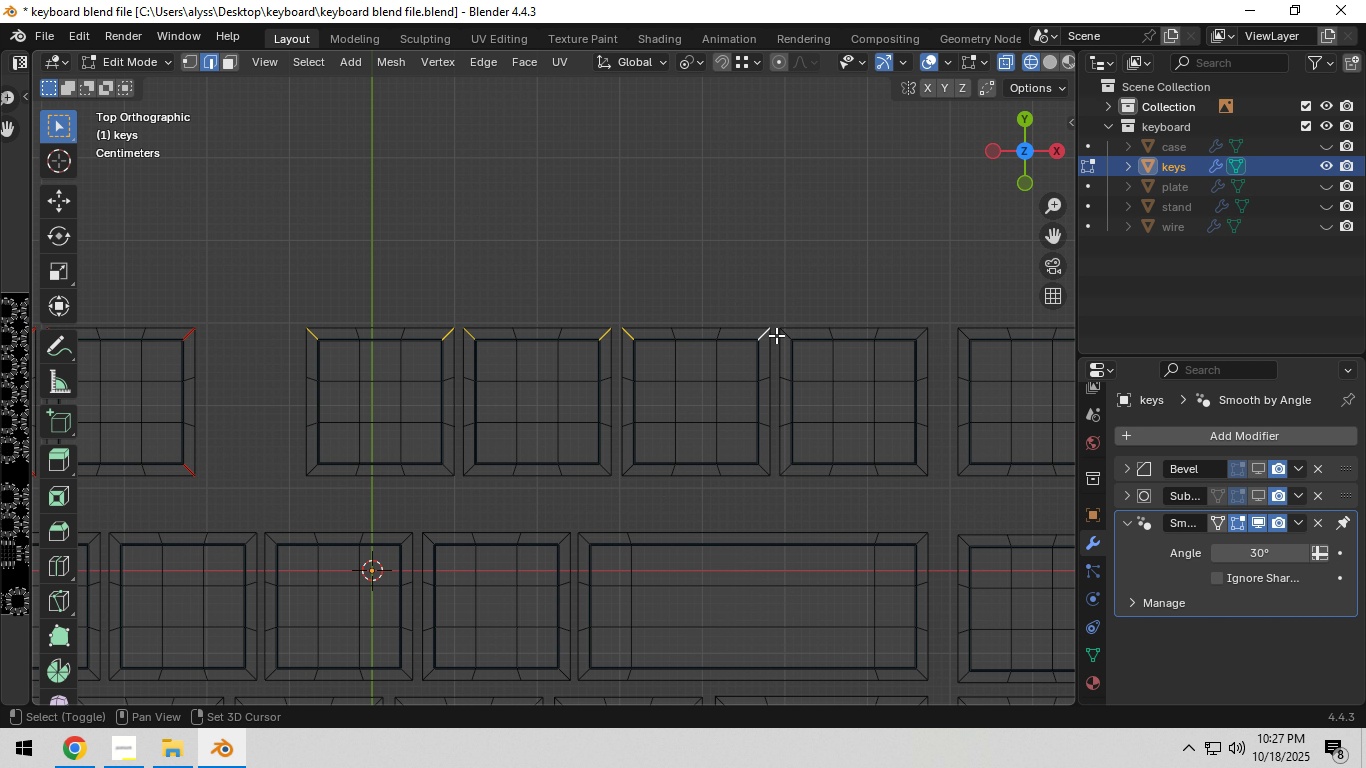 
hold_key(key=ShiftLeft, duration=1.51)
left_click([783, 333])
 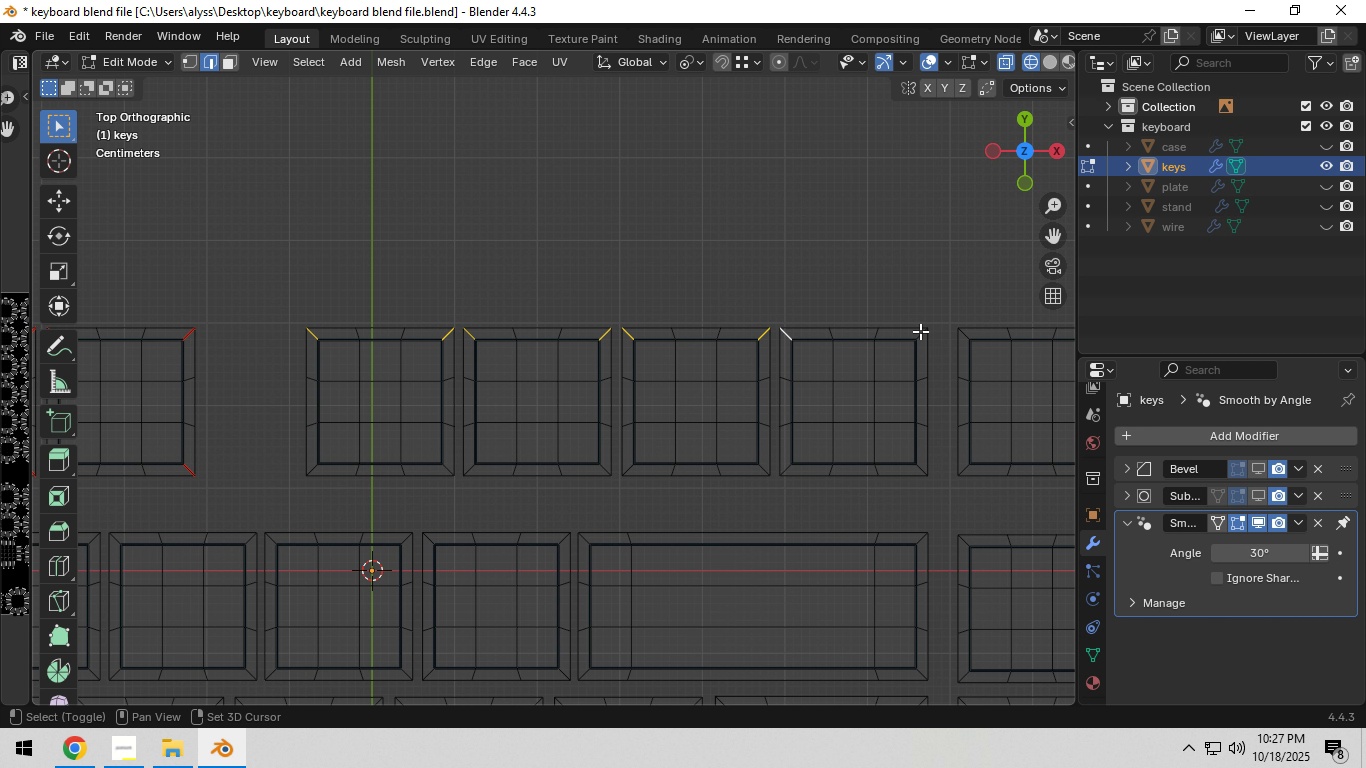 
hold_key(key=ShiftLeft, duration=1.52)
left_click([923, 333])
 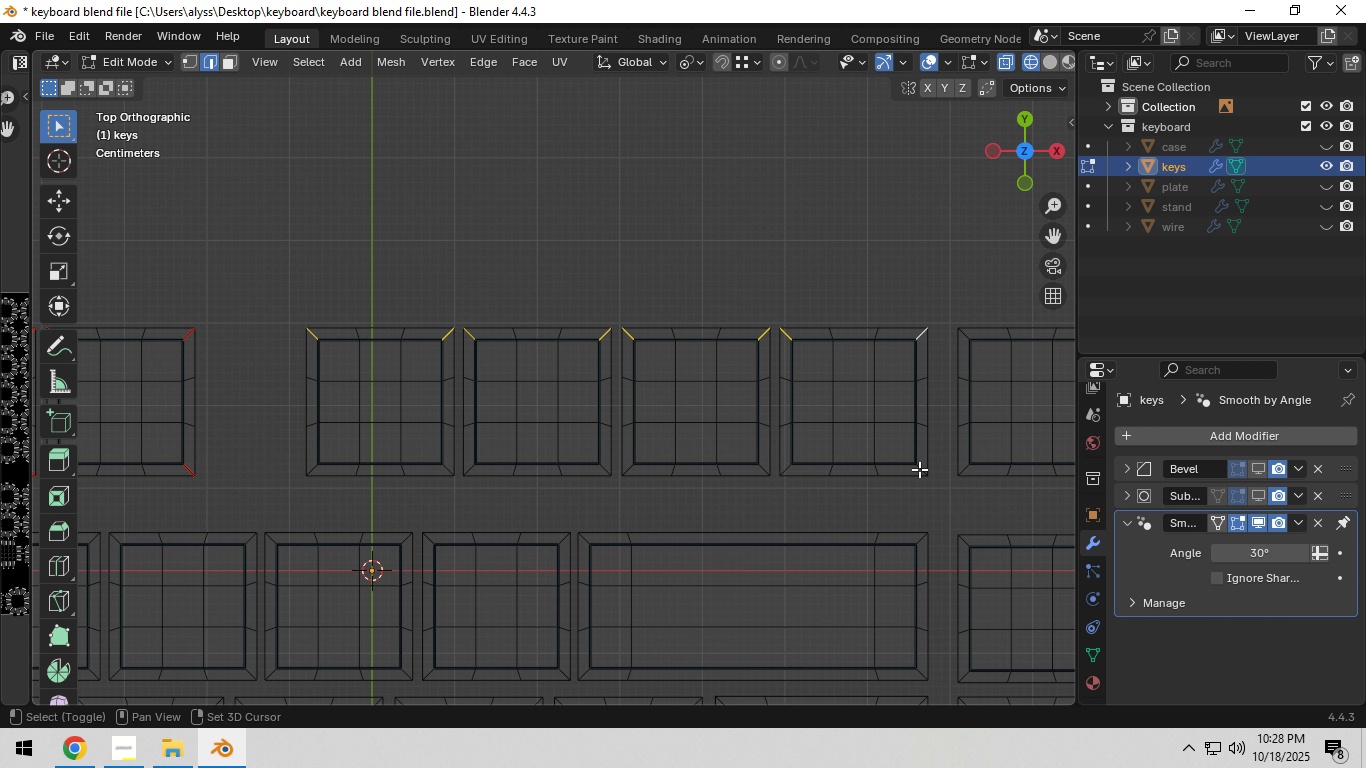 
hold_key(key=ShiftLeft, duration=1.51)
left_click([921, 468])
 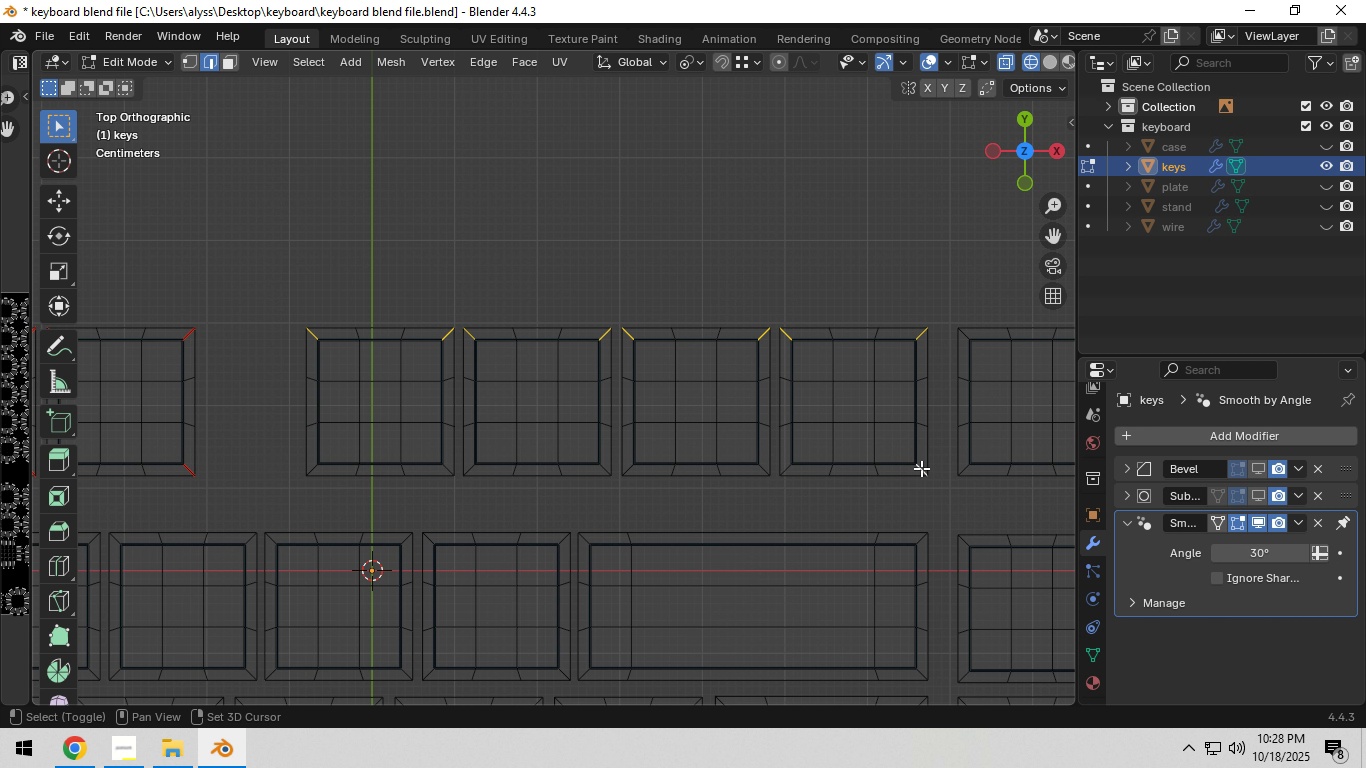 
left_click([788, 467])
 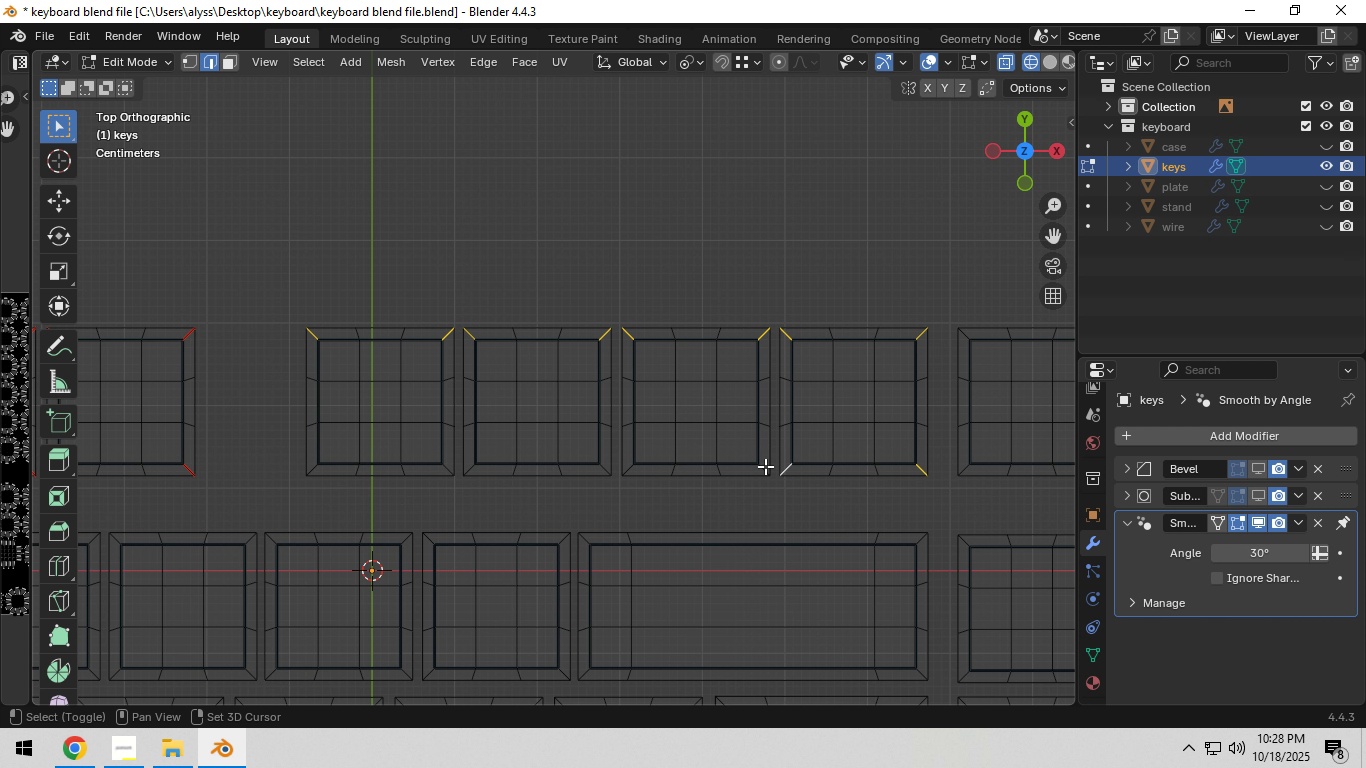 
hold_key(key=ShiftLeft, duration=1.53)
left_click([764, 466])
 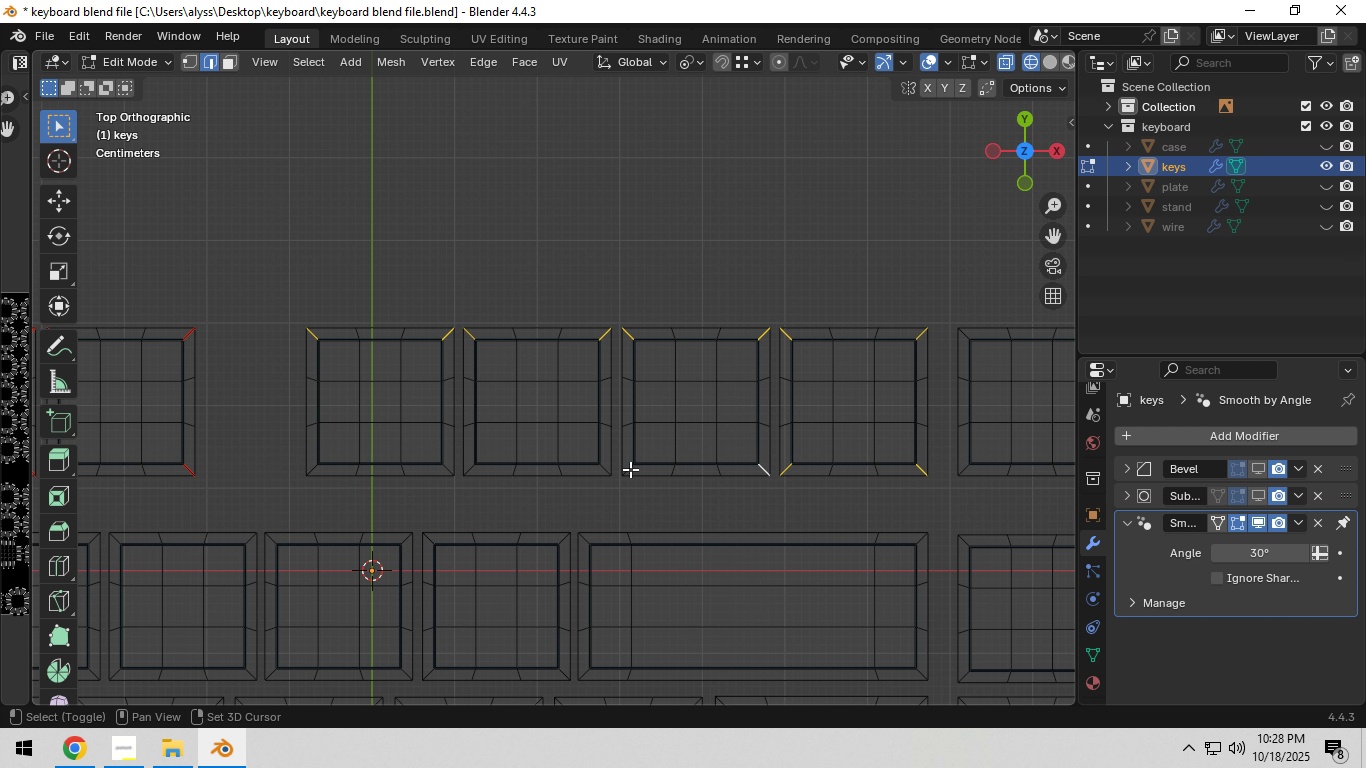 
left_click([630, 469])
 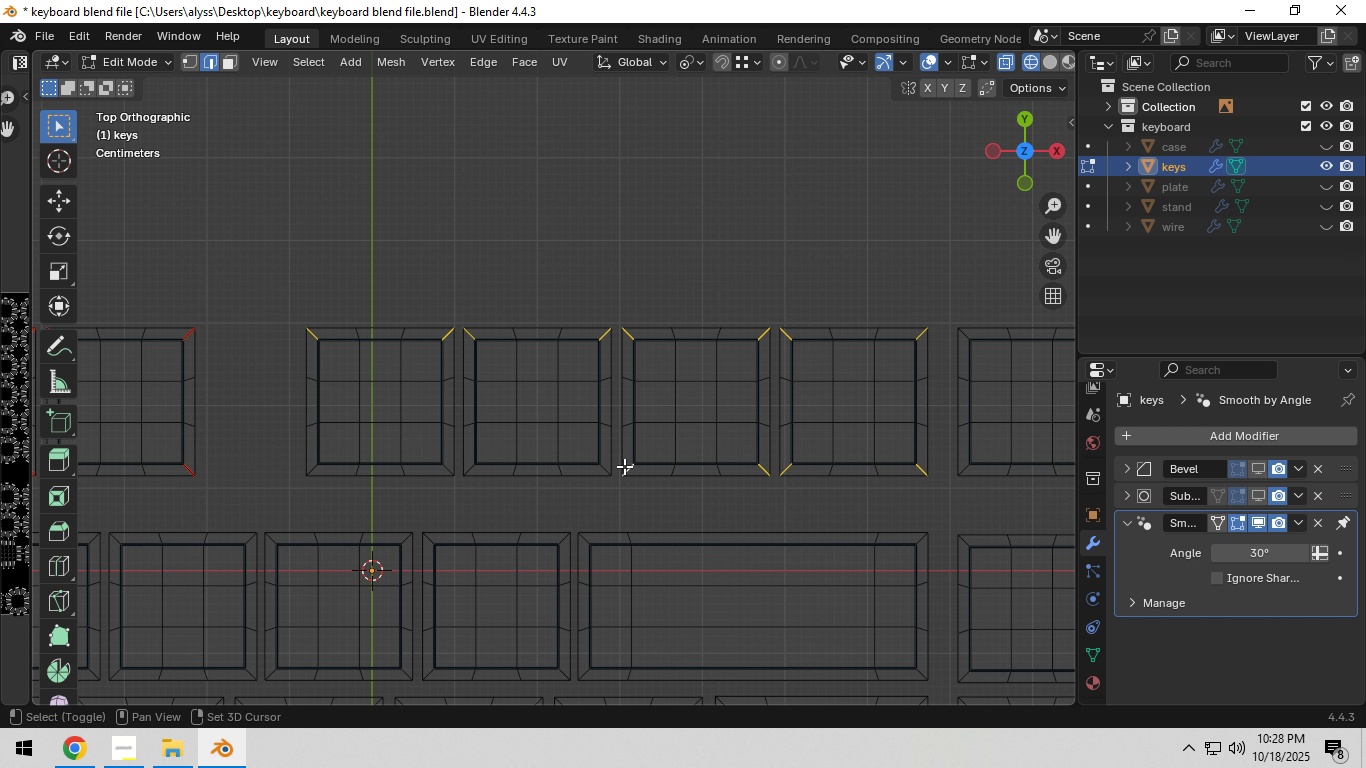 
hold_key(key=ShiftLeft, duration=1.51)
left_click([469, 469])
 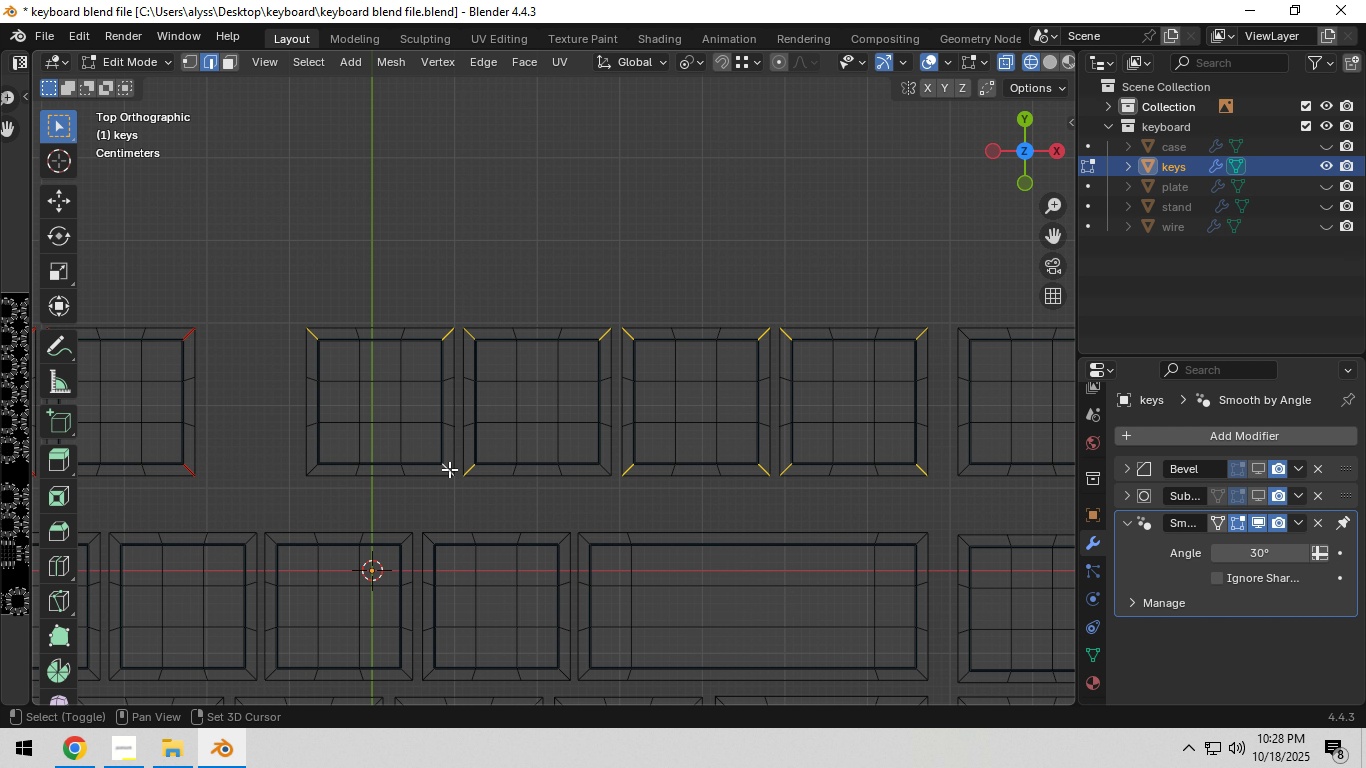 
left_click([449, 469])
 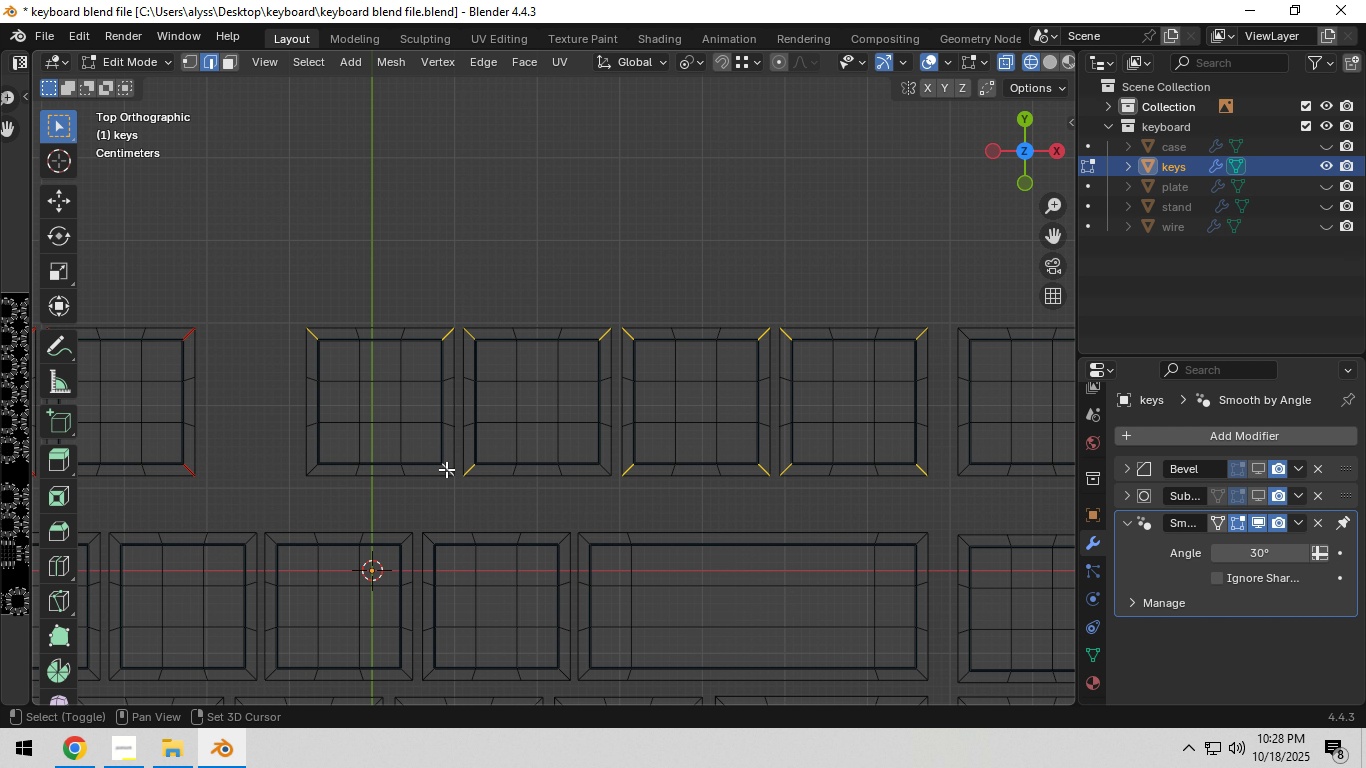 
hold_key(key=ShiftLeft, duration=1.52)
left_click([320, 468])
 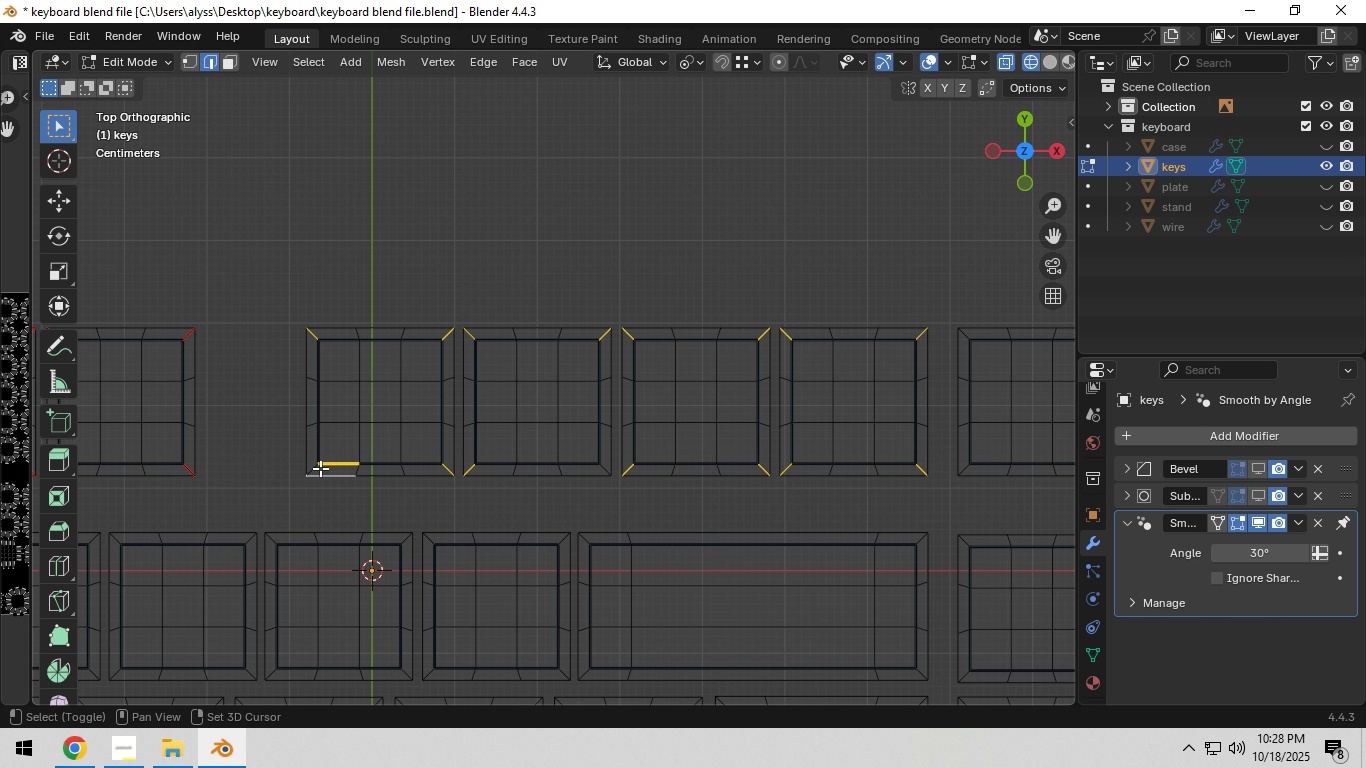 
left_click([320, 468])
 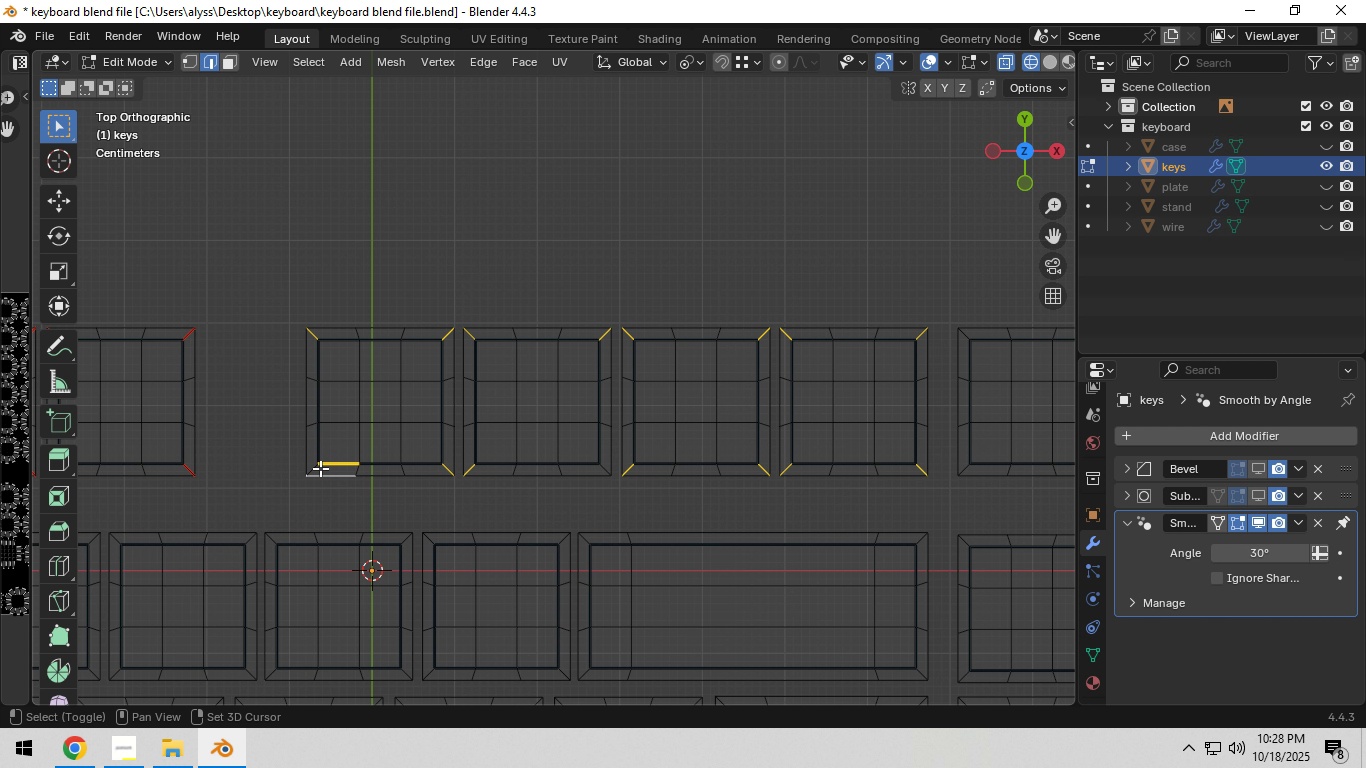 
hold_key(key=ShiftLeft, duration=1.51)
left_click([316, 468])
 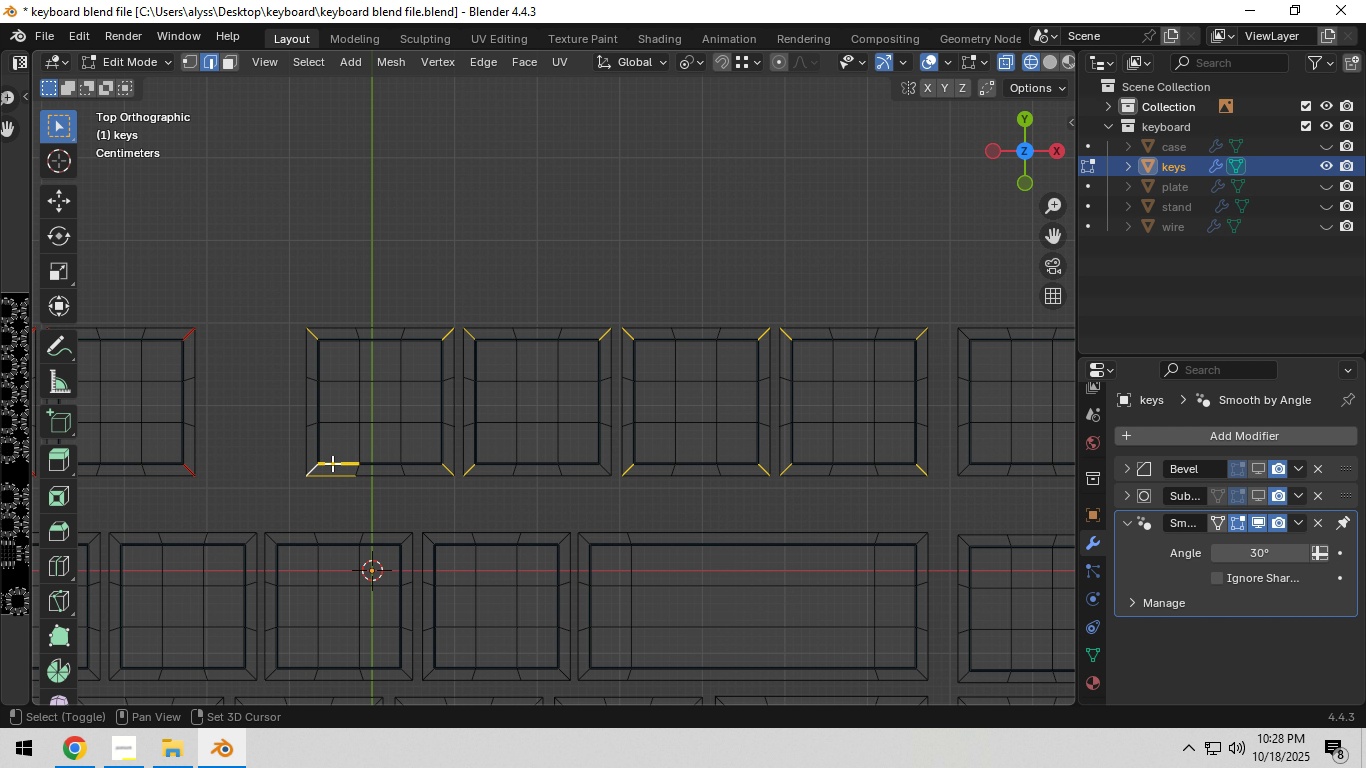 
double_click([332, 463])
 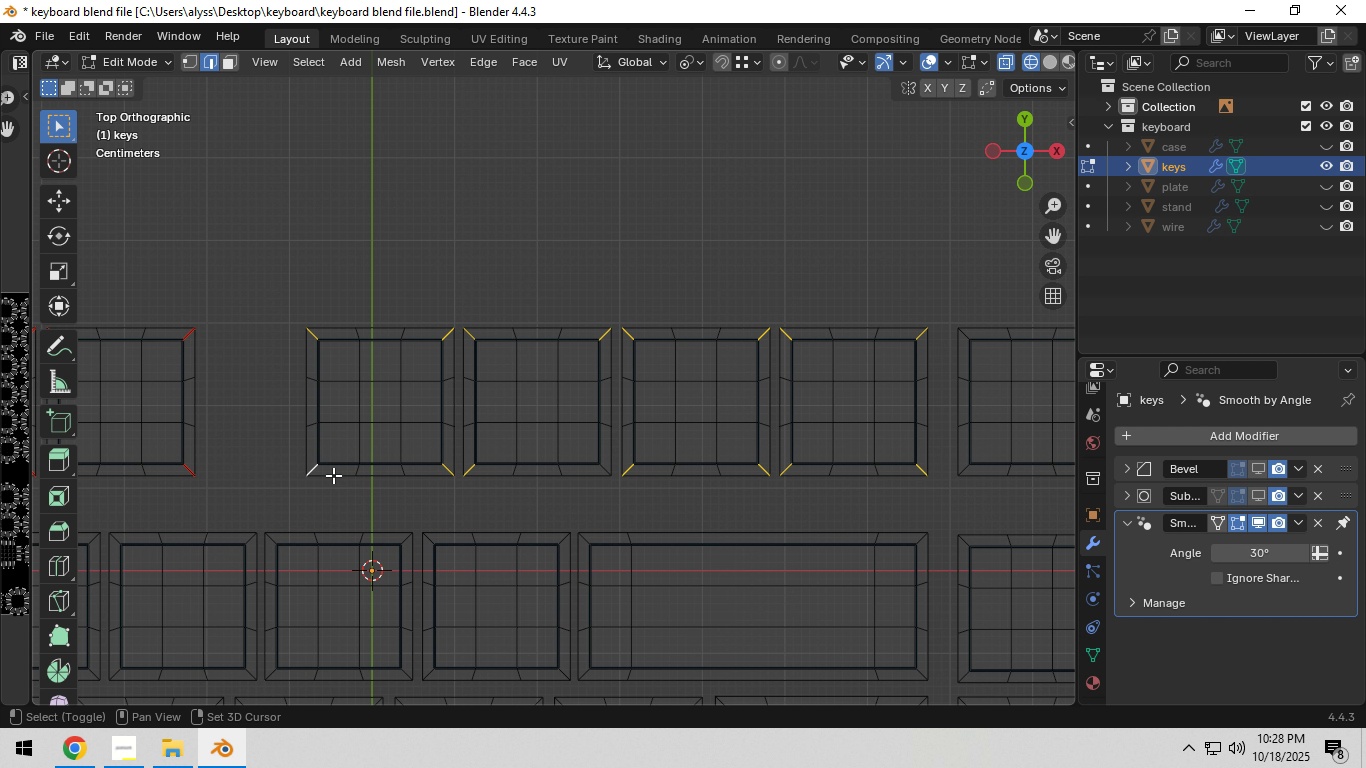 
hold_key(key=ShiftLeft, duration=0.37)
triple_click([333, 475])
 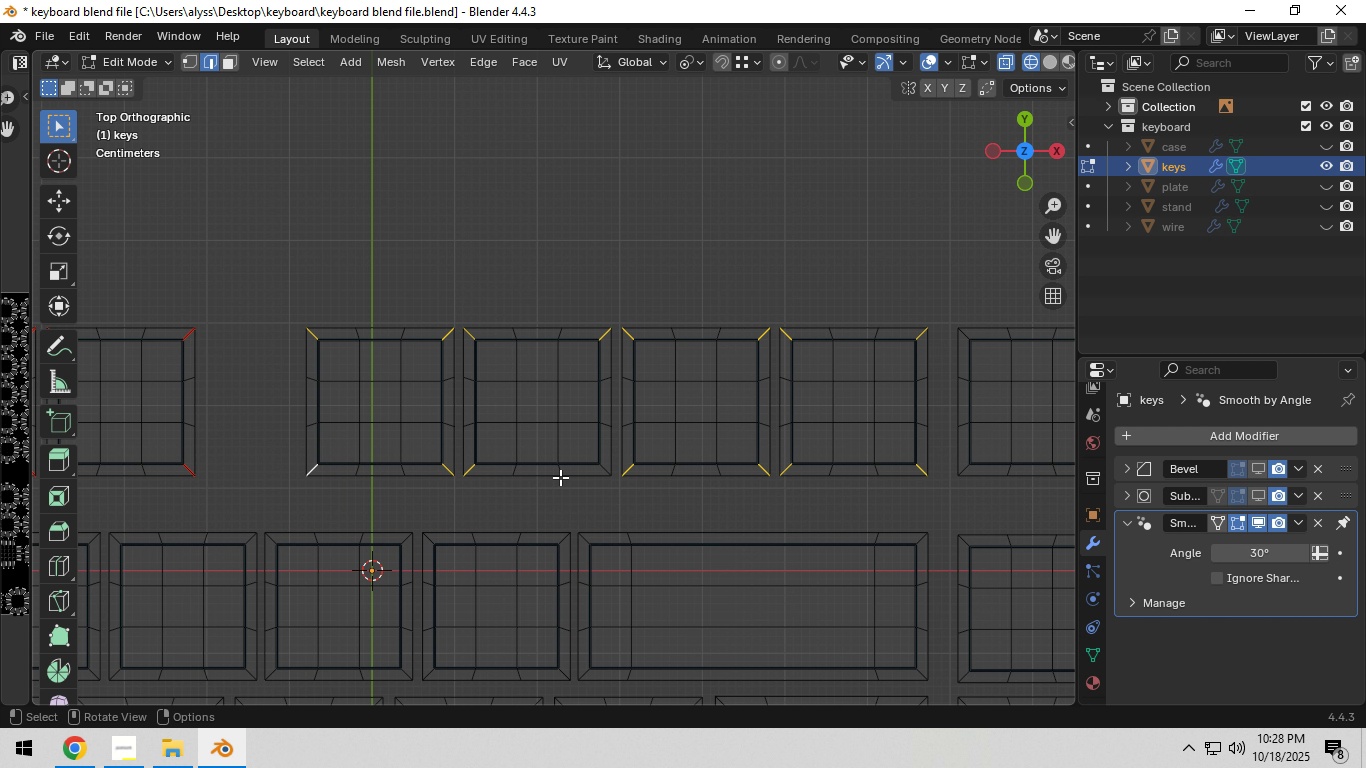 
key(Control+E)
 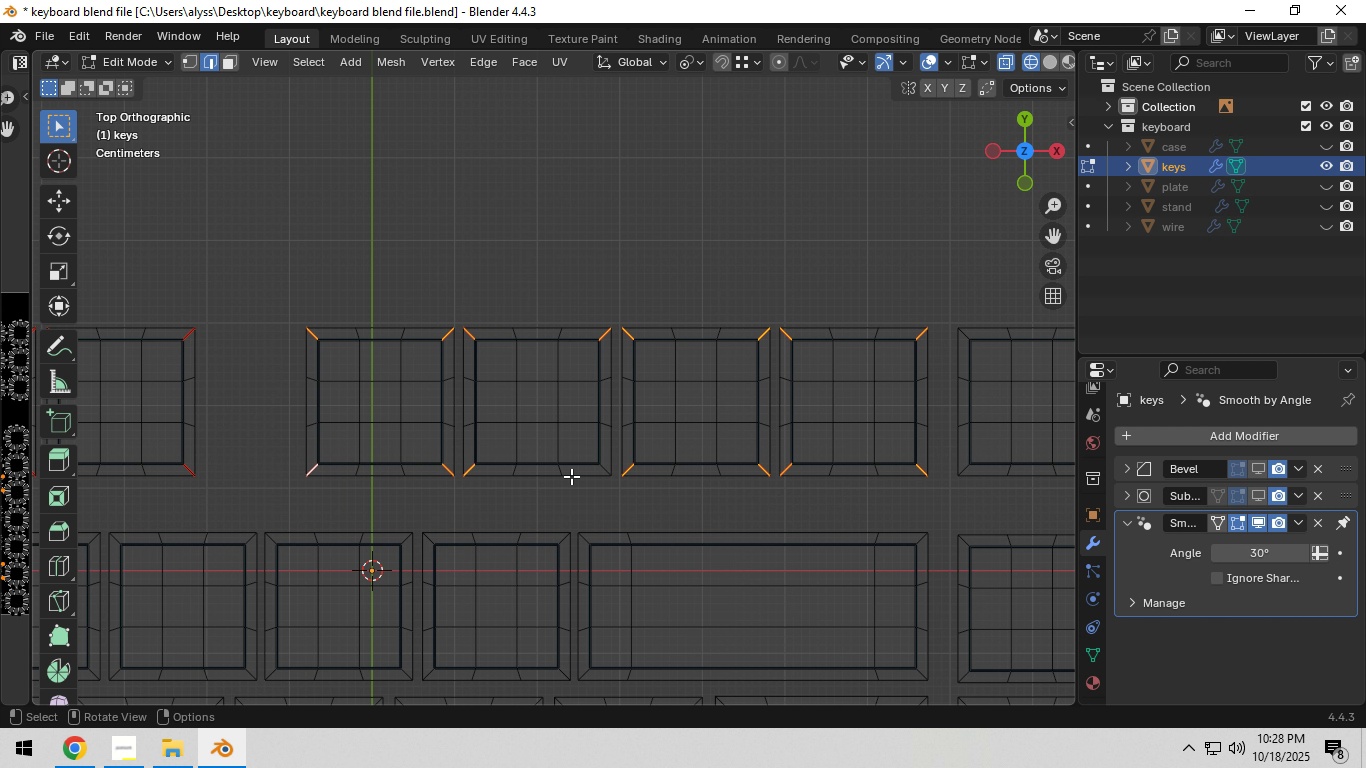 
hold_key(key=ShiftLeft, duration=1.13)
 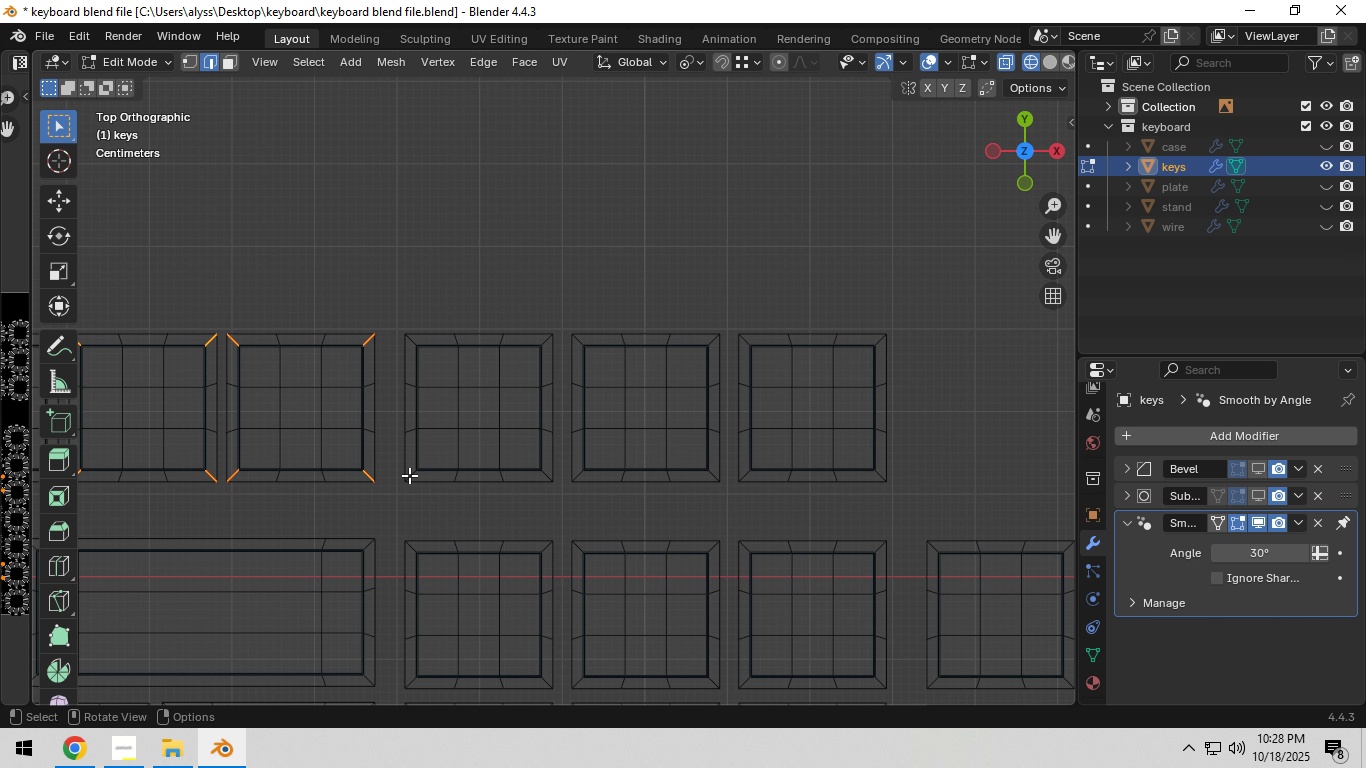 
left_click([409, 475])
 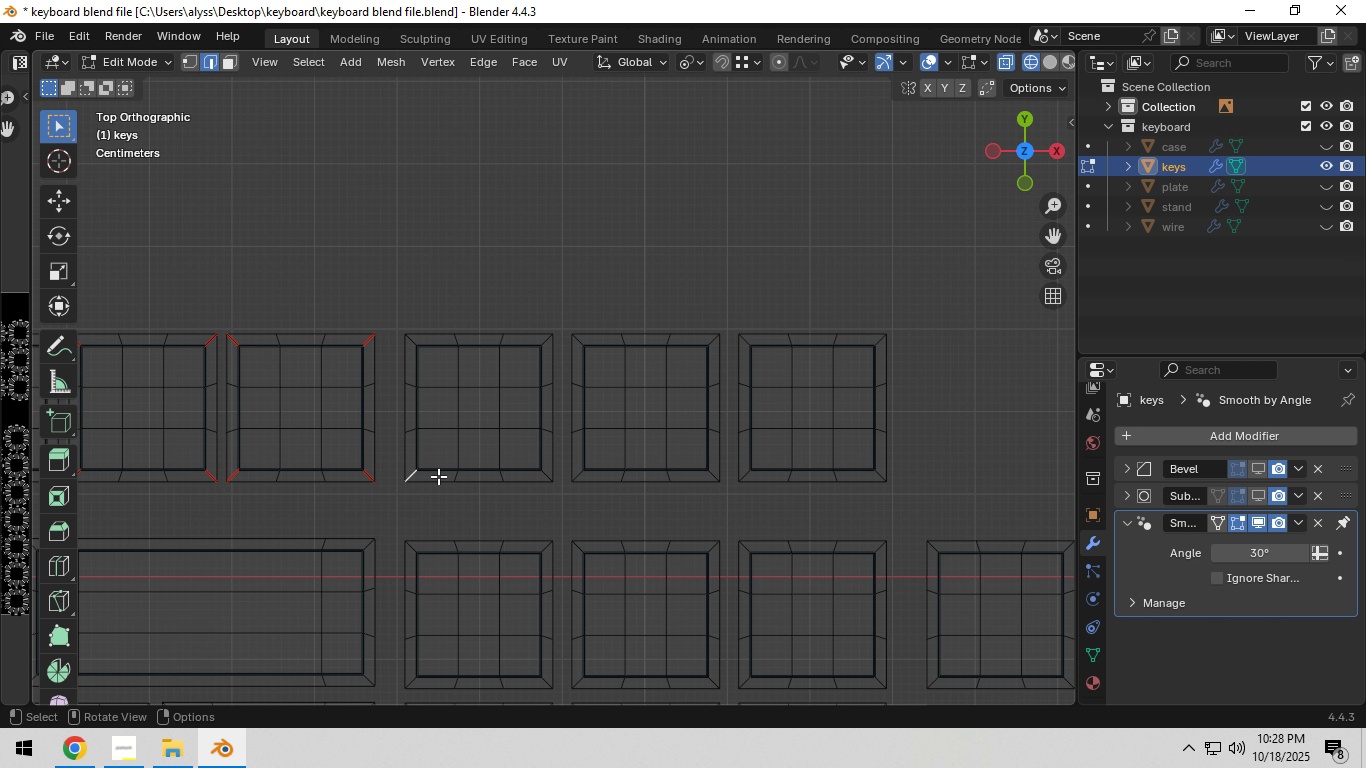 
hold_key(key=ShiftLeft, duration=1.5)
left_click([546, 475])
 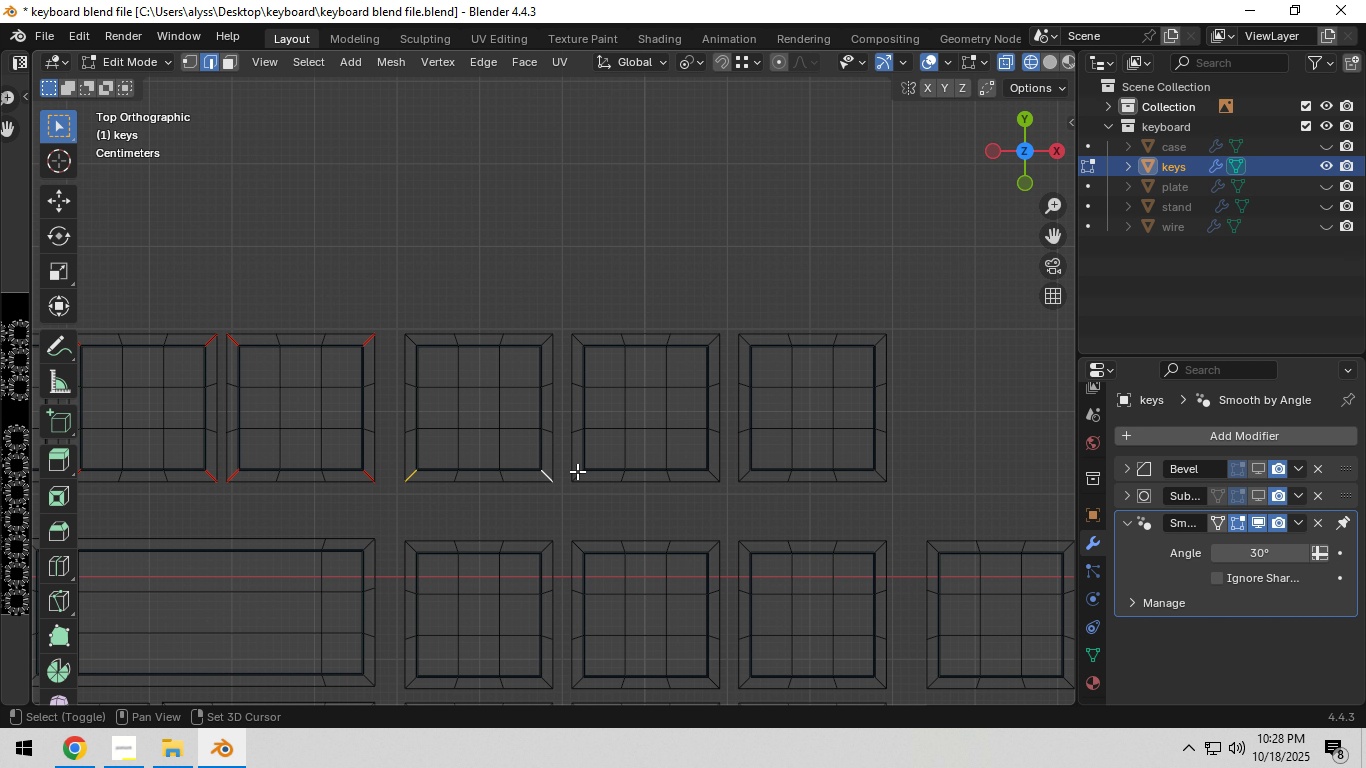 
hold_key(key=ShiftLeft, duration=1.51)
left_click([577, 471])
 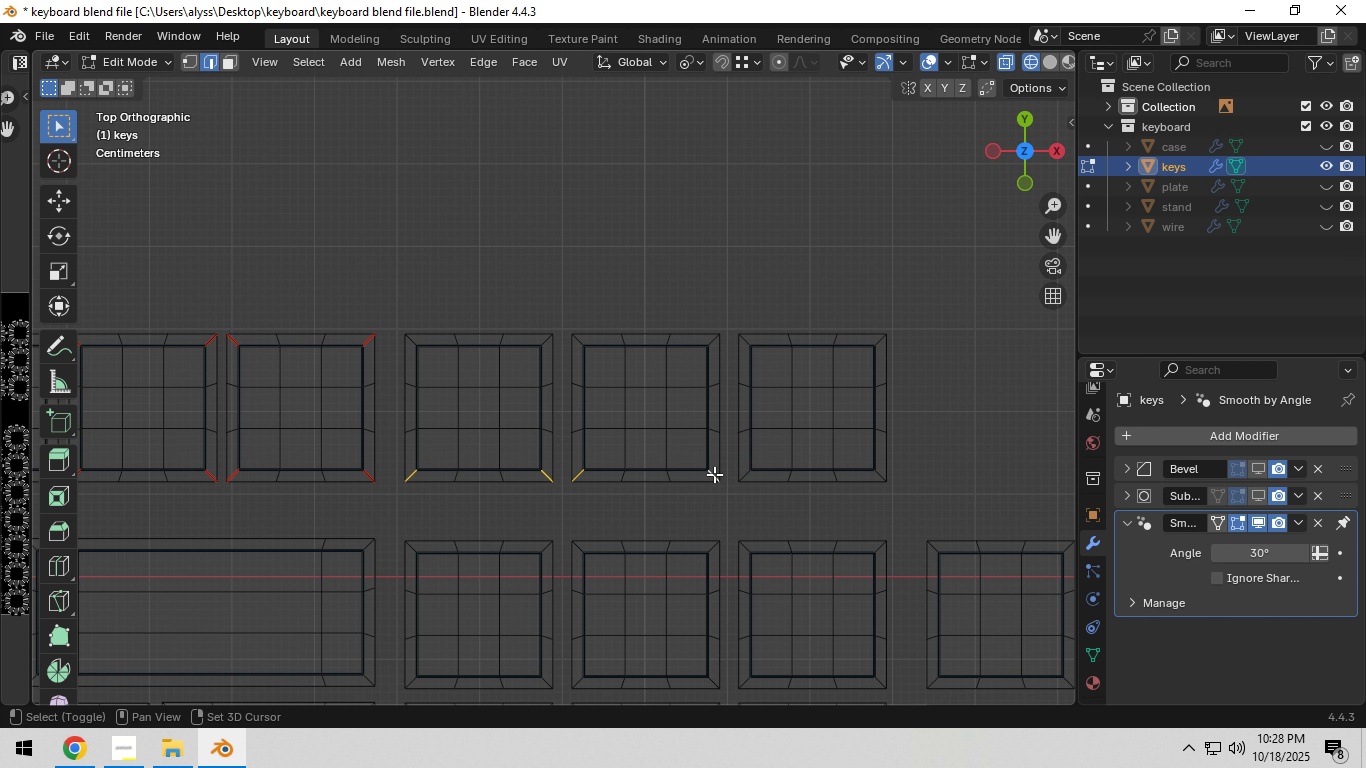 
left_click([711, 474])
 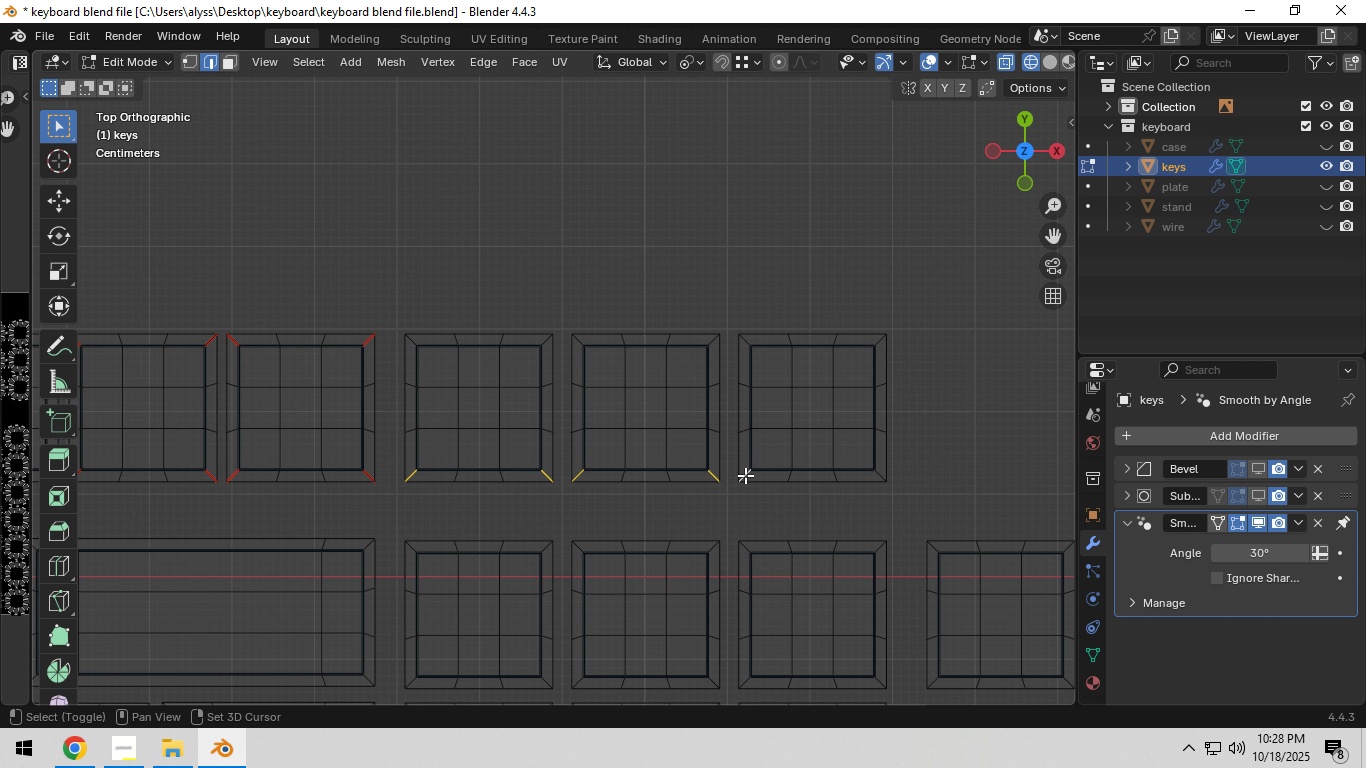 
hold_key(key=ShiftLeft, duration=1.52)
left_click([745, 475])
 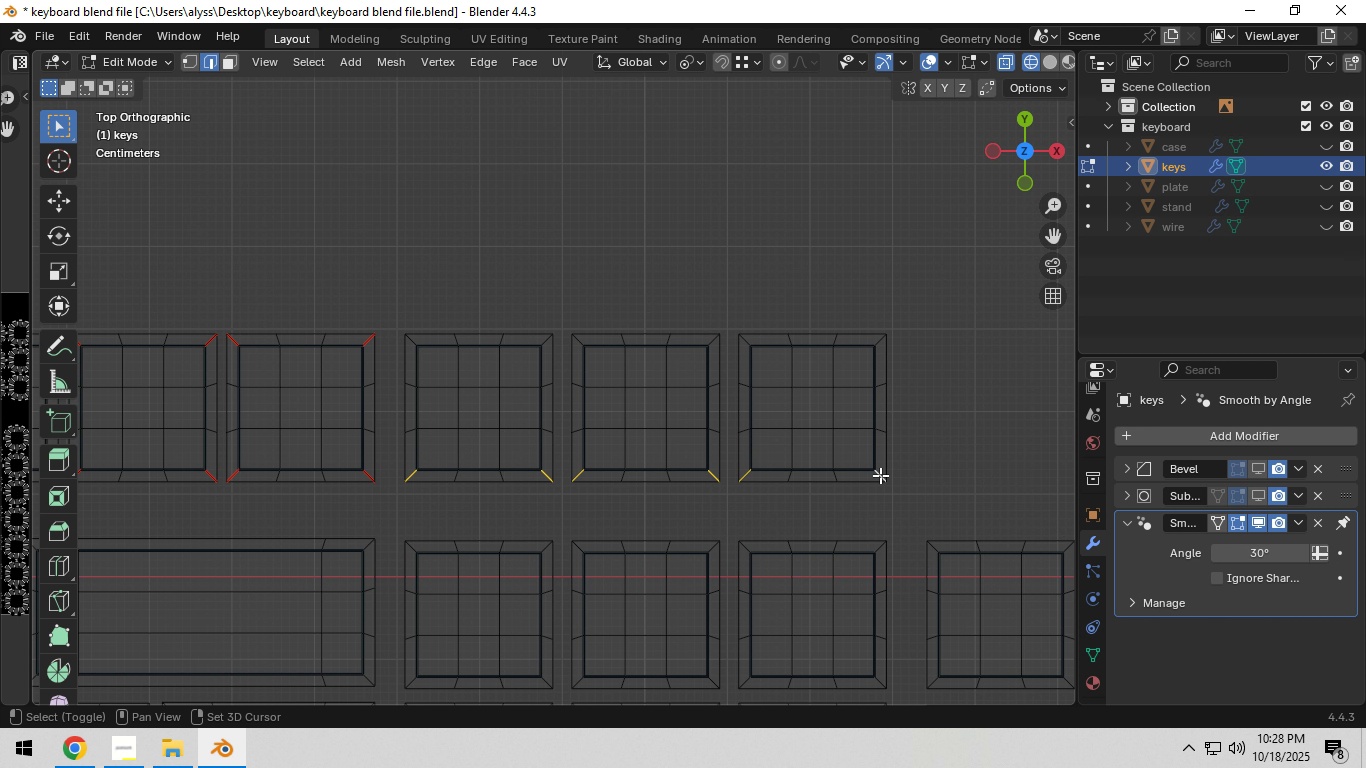 
left_click([880, 475])
 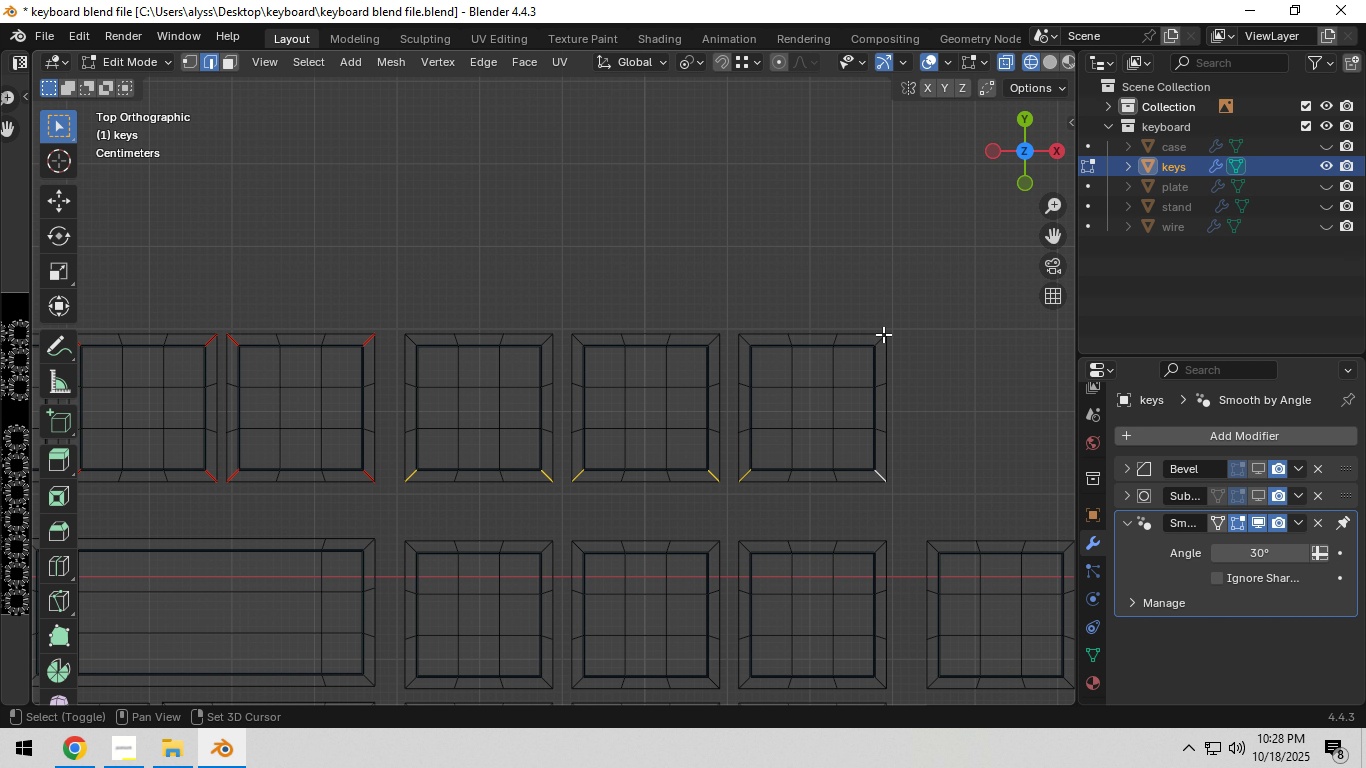 
hold_key(key=ShiftLeft, duration=1.52)
left_click([882, 340])
 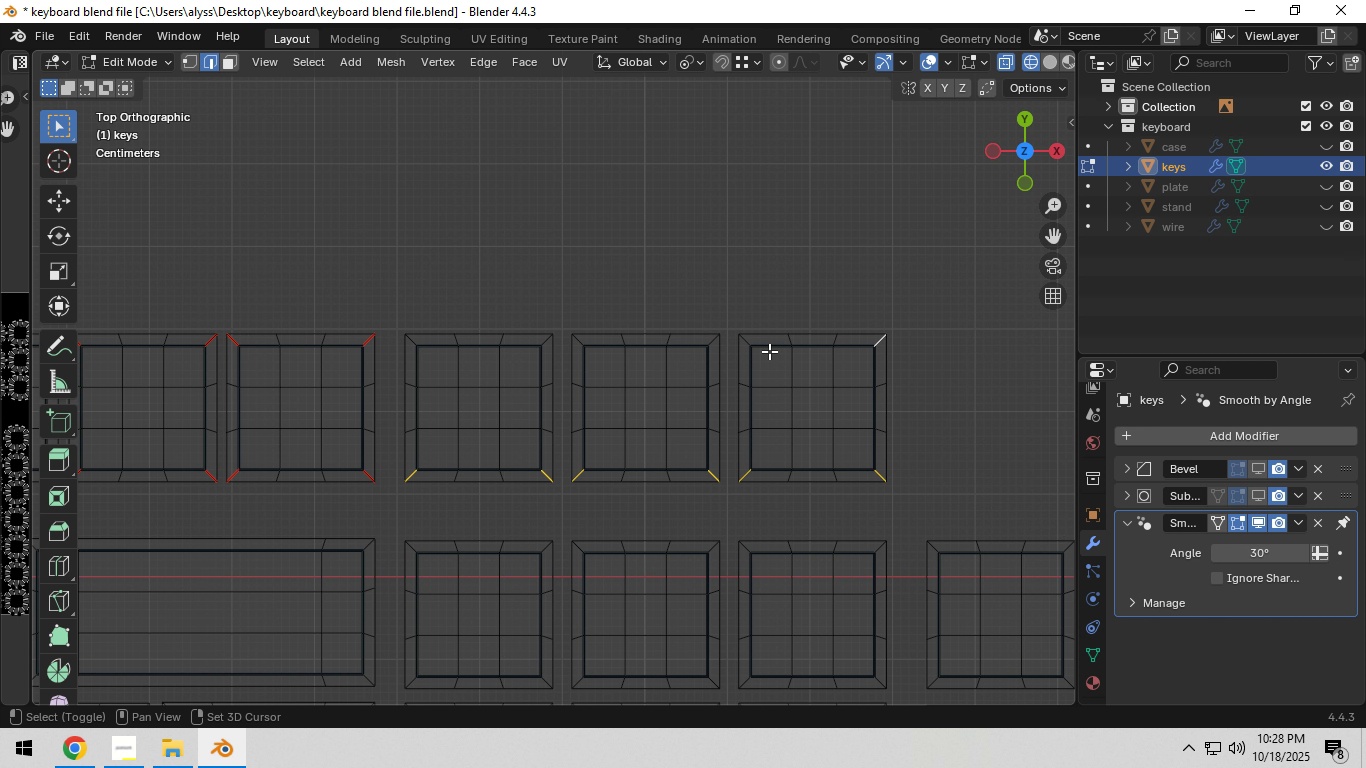 
hold_key(key=ShiftLeft, duration=1.51)
left_click([746, 340])
 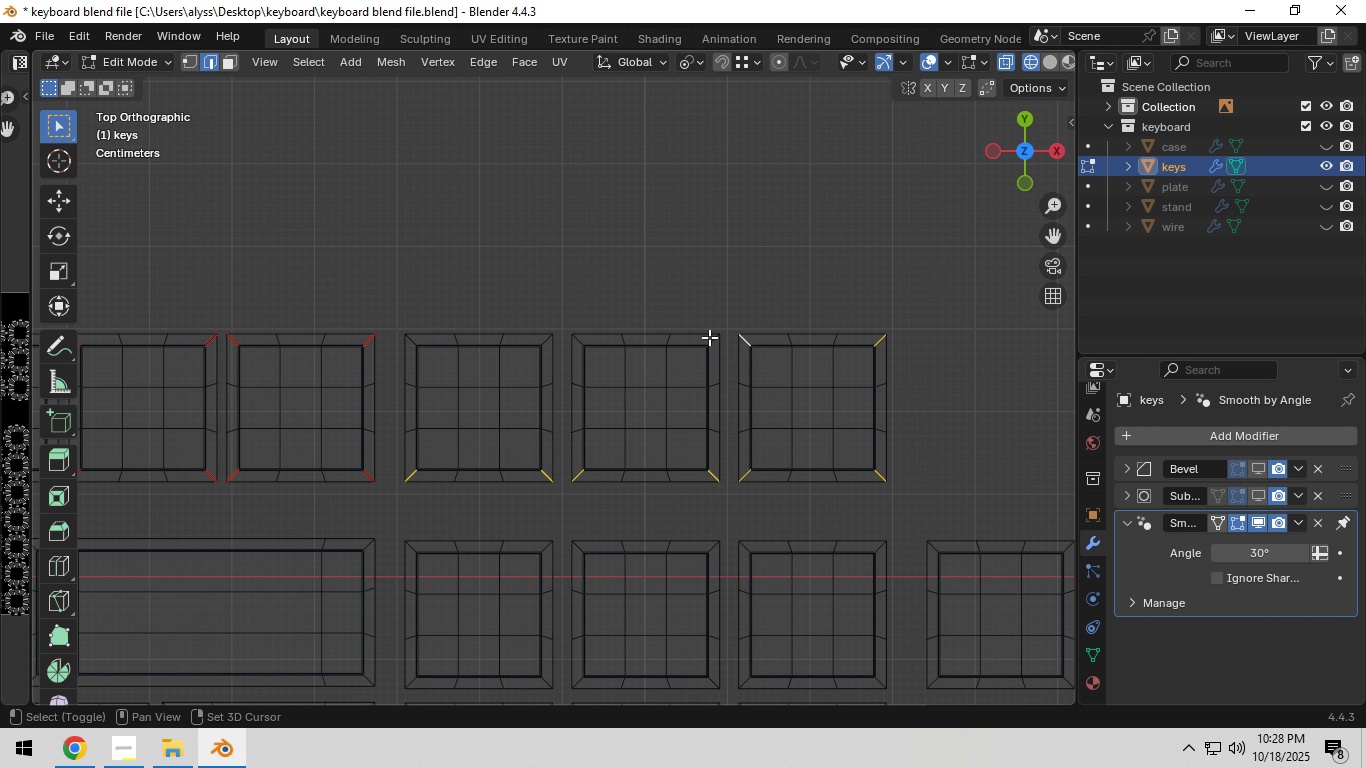 
hold_key(key=ShiftLeft, duration=1.52)
left_click([709, 344])
 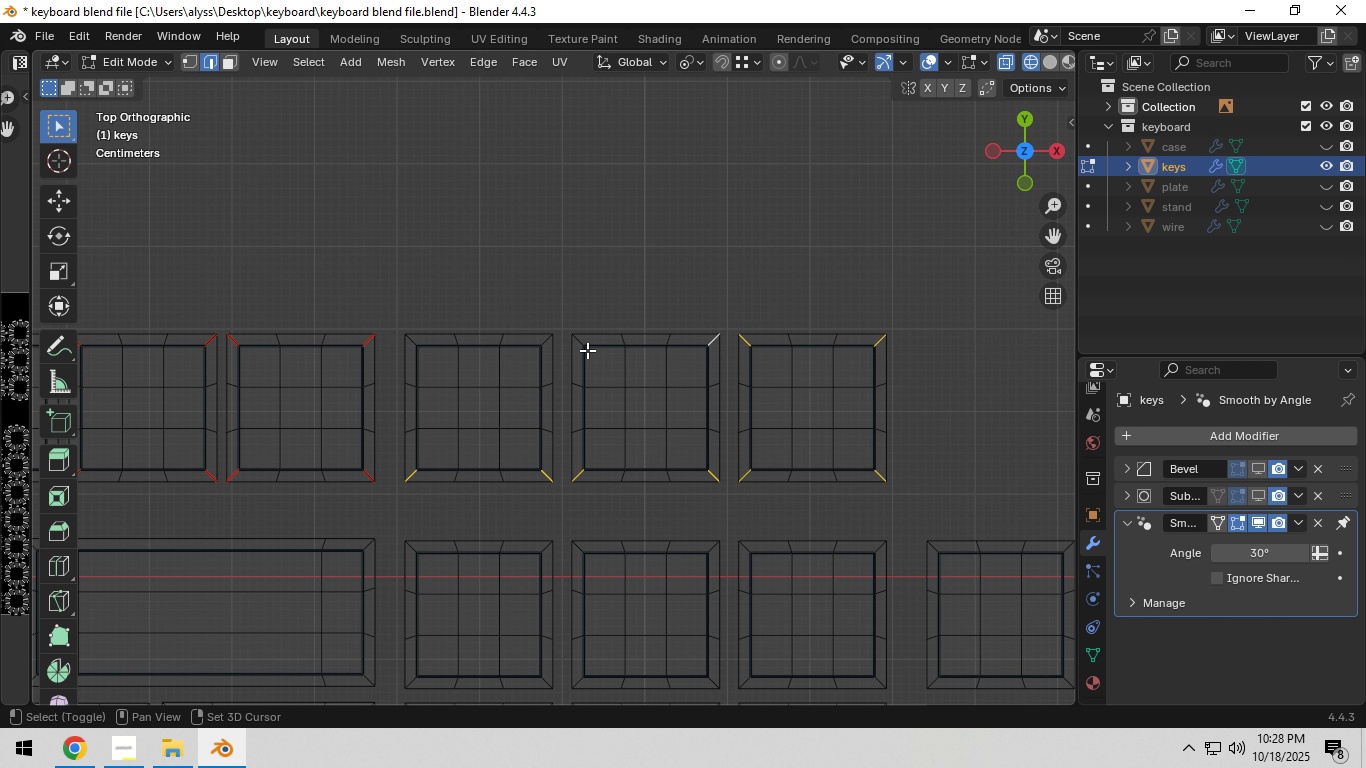 
hold_key(key=ShiftLeft, duration=1.52)
left_click([579, 342])
 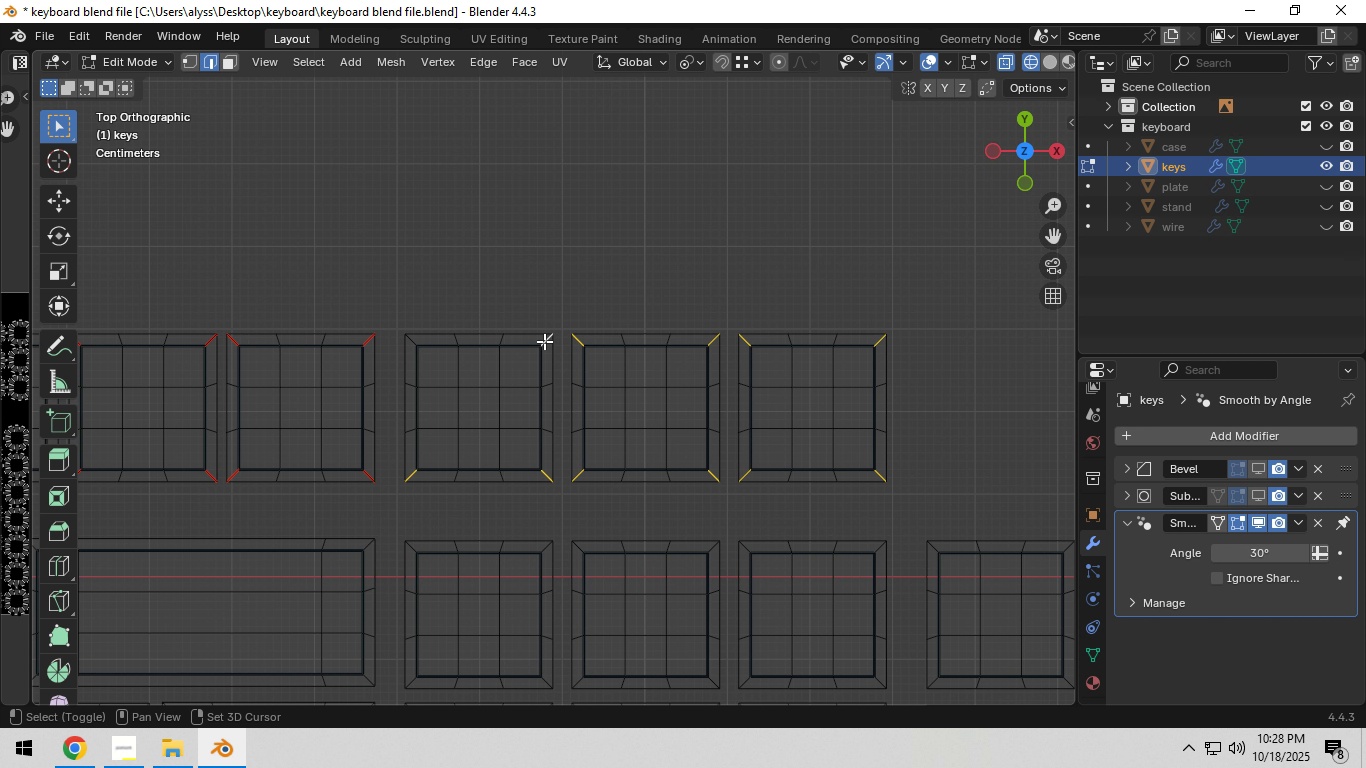 
left_click([544, 341])
 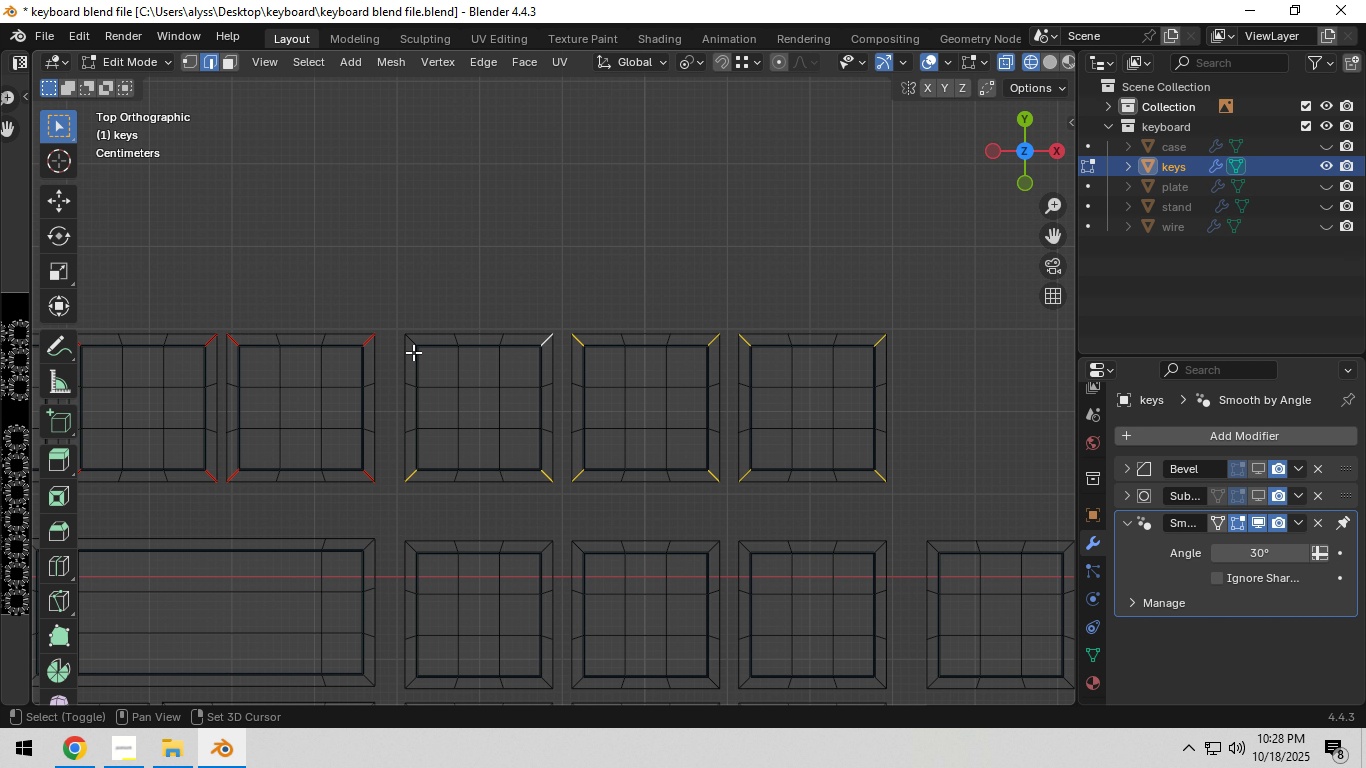 
hold_key(key=ShiftLeft, duration=0.89)
left_click([411, 341])
 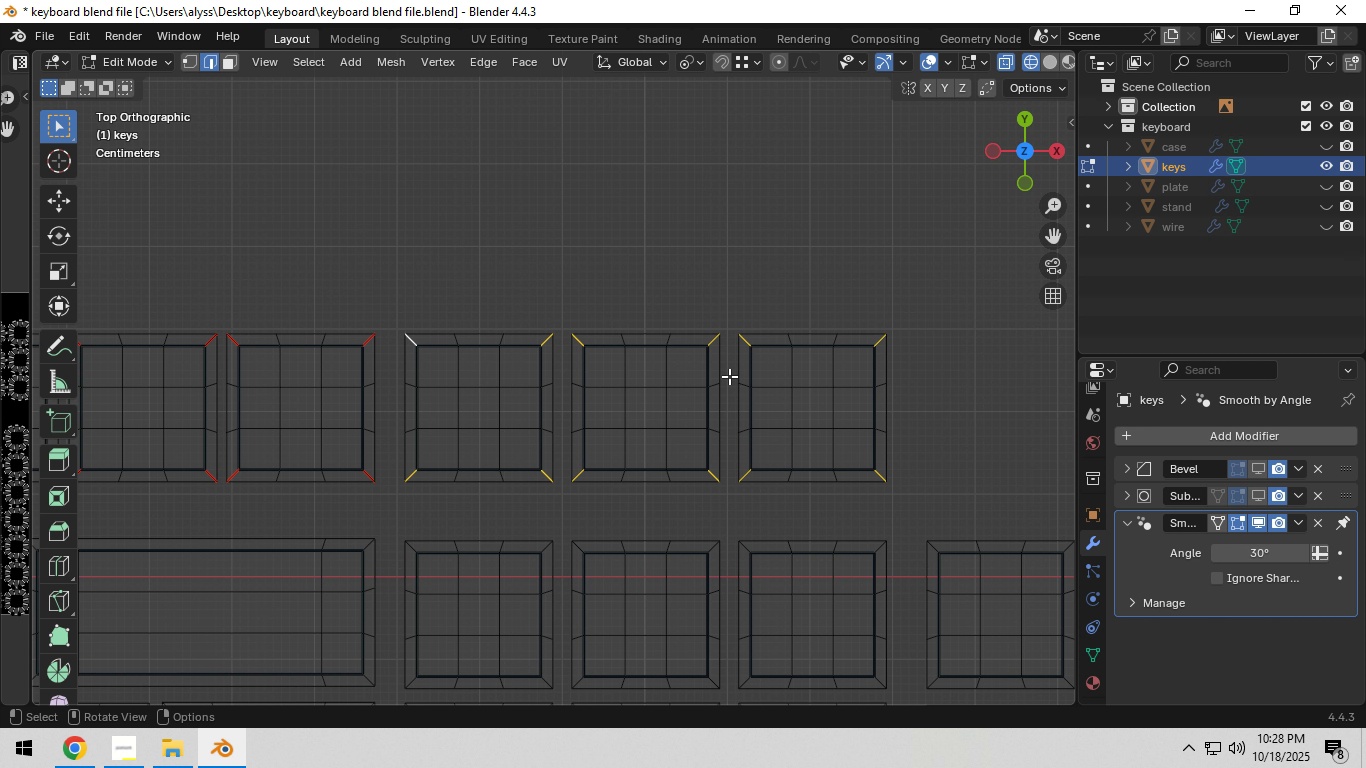 
key(Control+ControlLeft)
 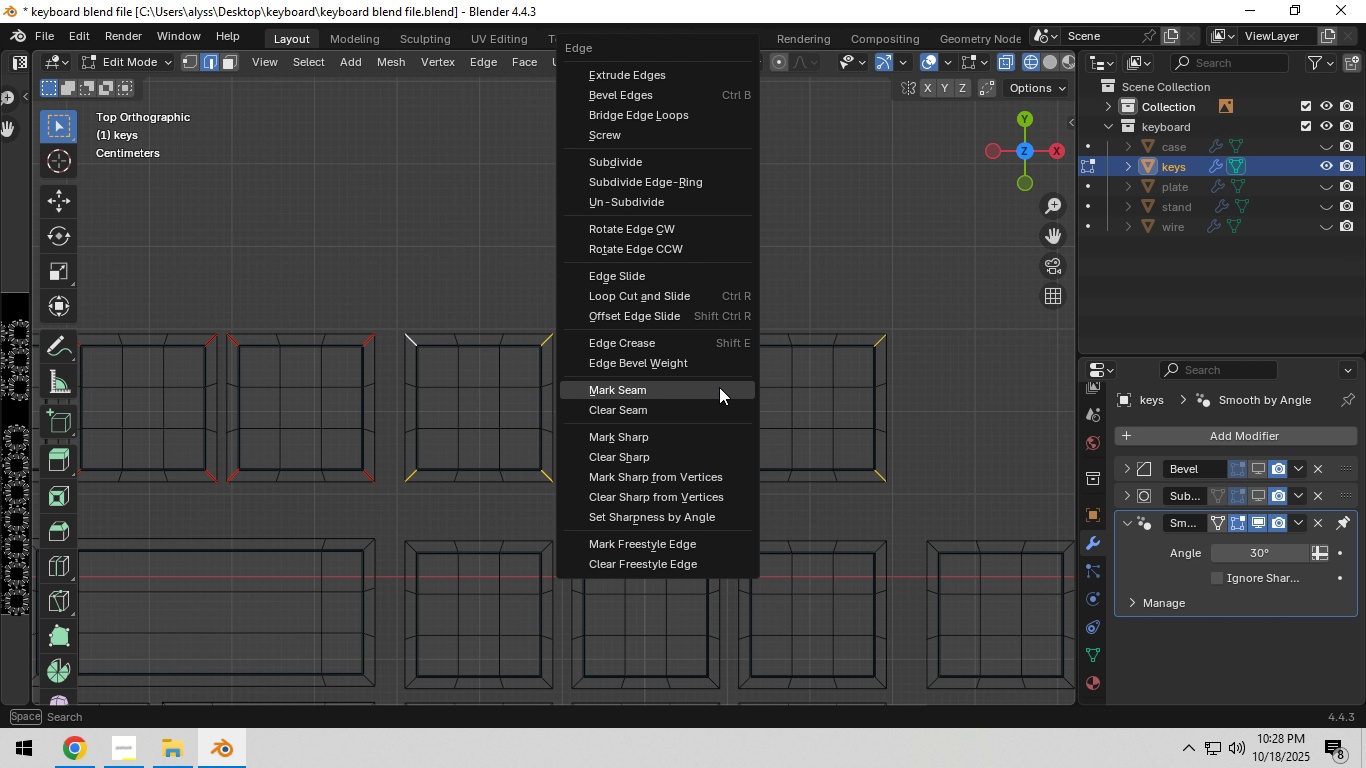 
key(Control+E)
 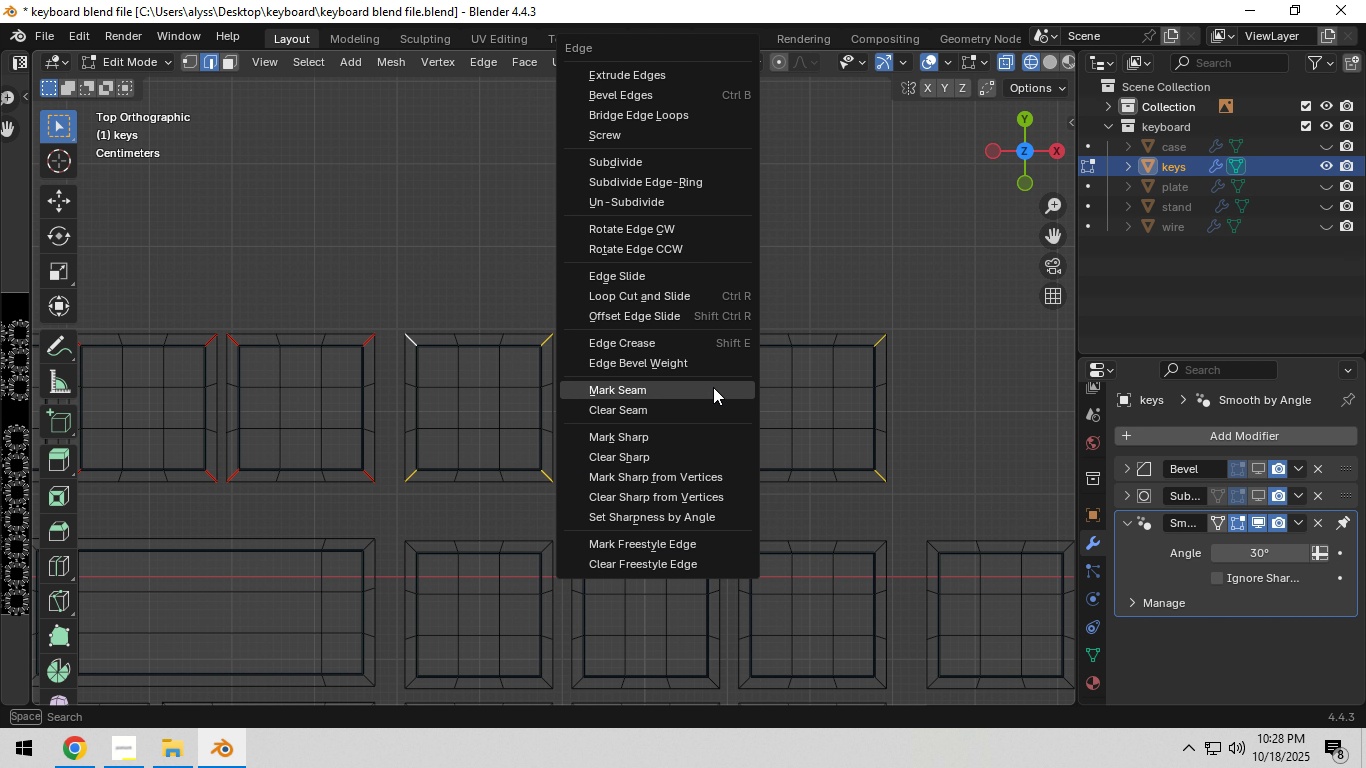 
left_click([713, 387])
 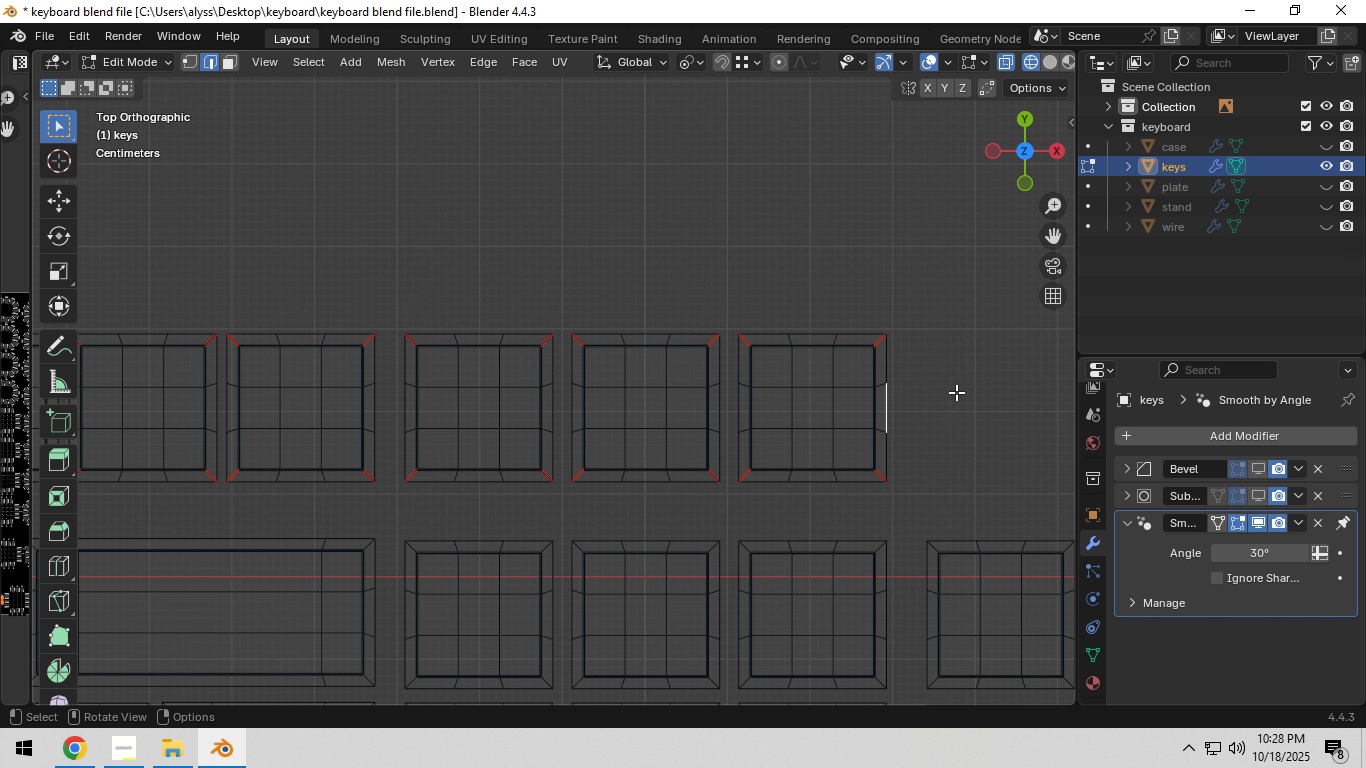 
left_click([956, 392])
 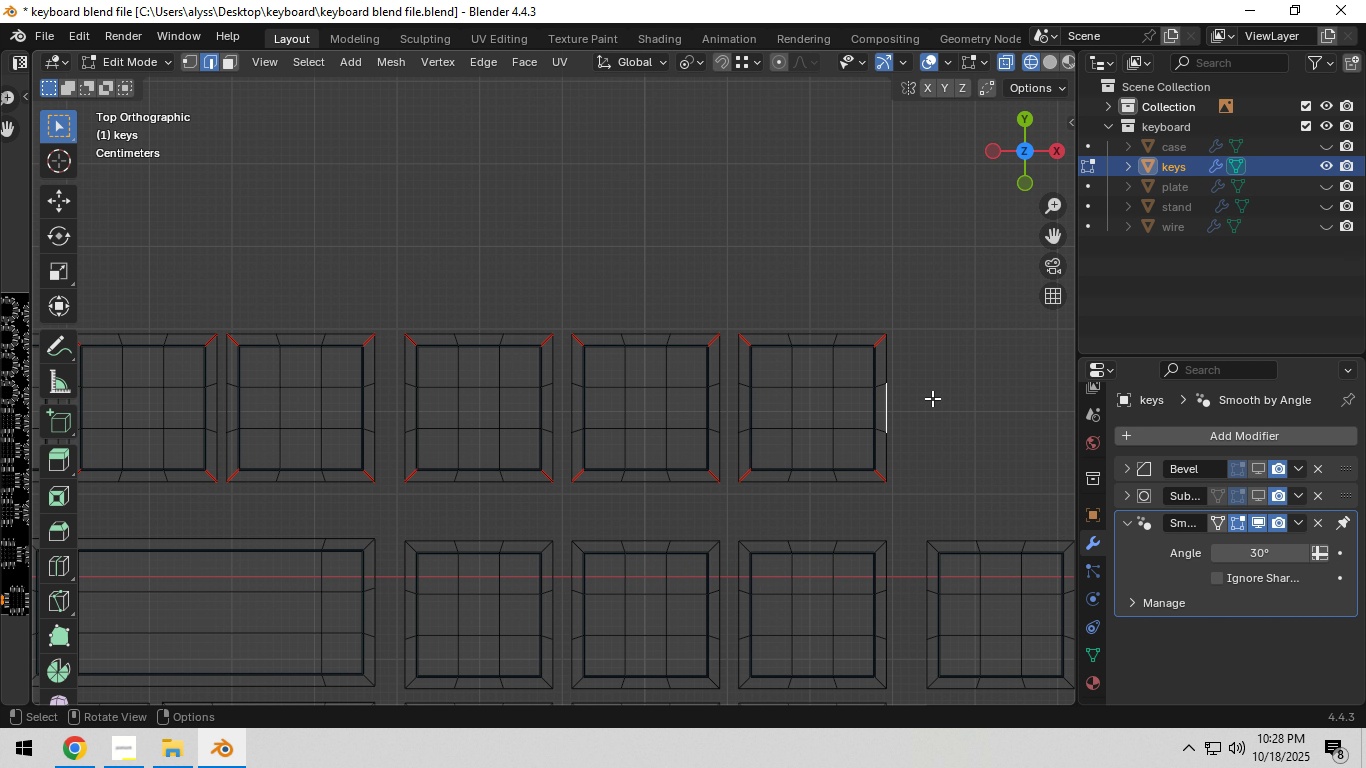 
scroll: coordinate [918, 400], scroll_direction: down, amount: 12.0
 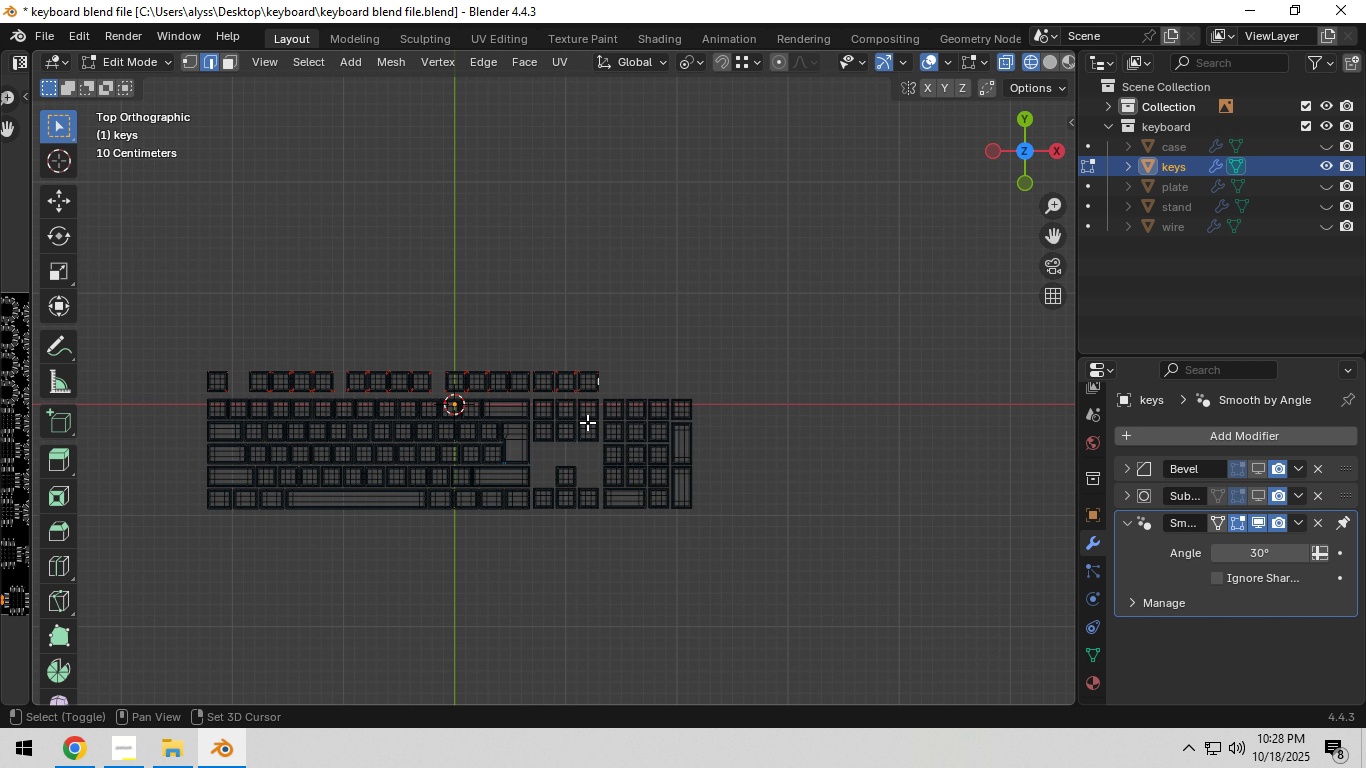 
hold_key(key=ShiftLeft, duration=0.51)
 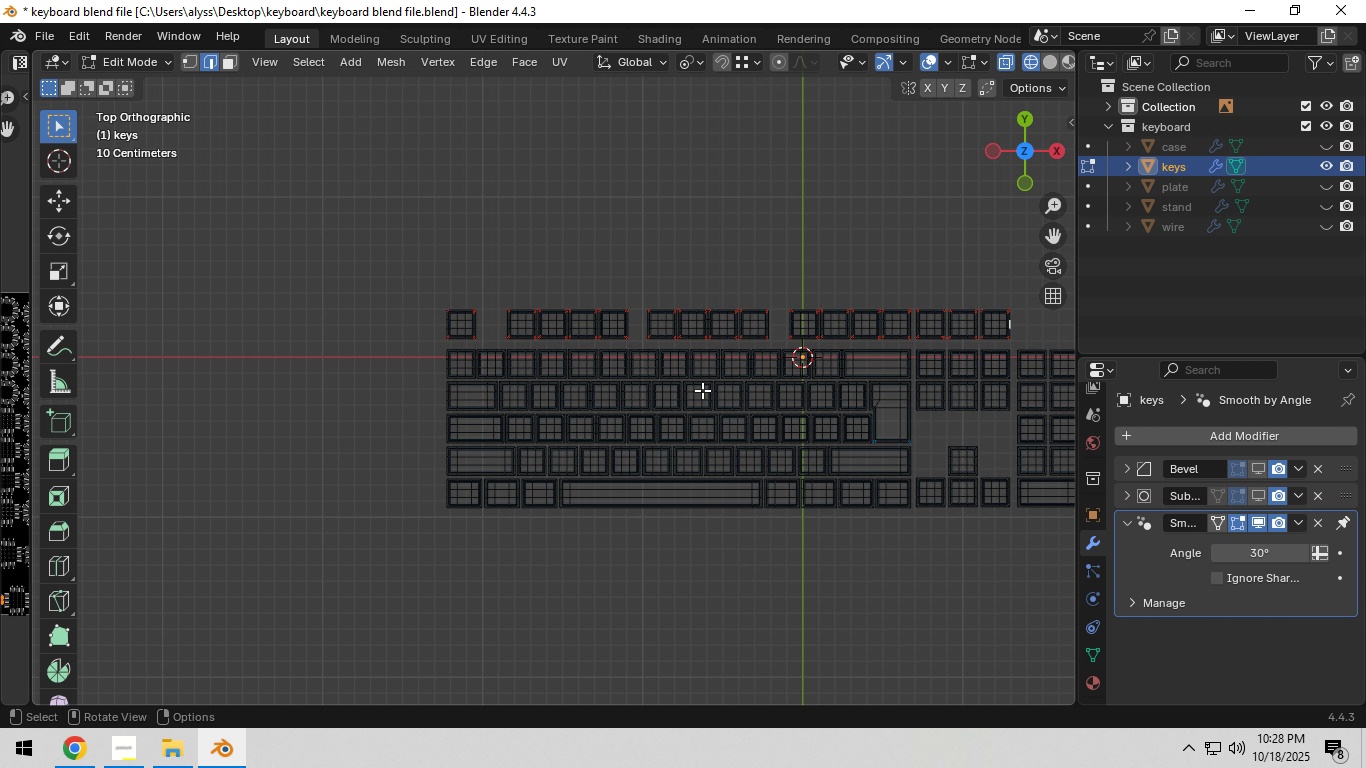 
scroll: coordinate [702, 390], scroll_direction: up, amount: 6.0
 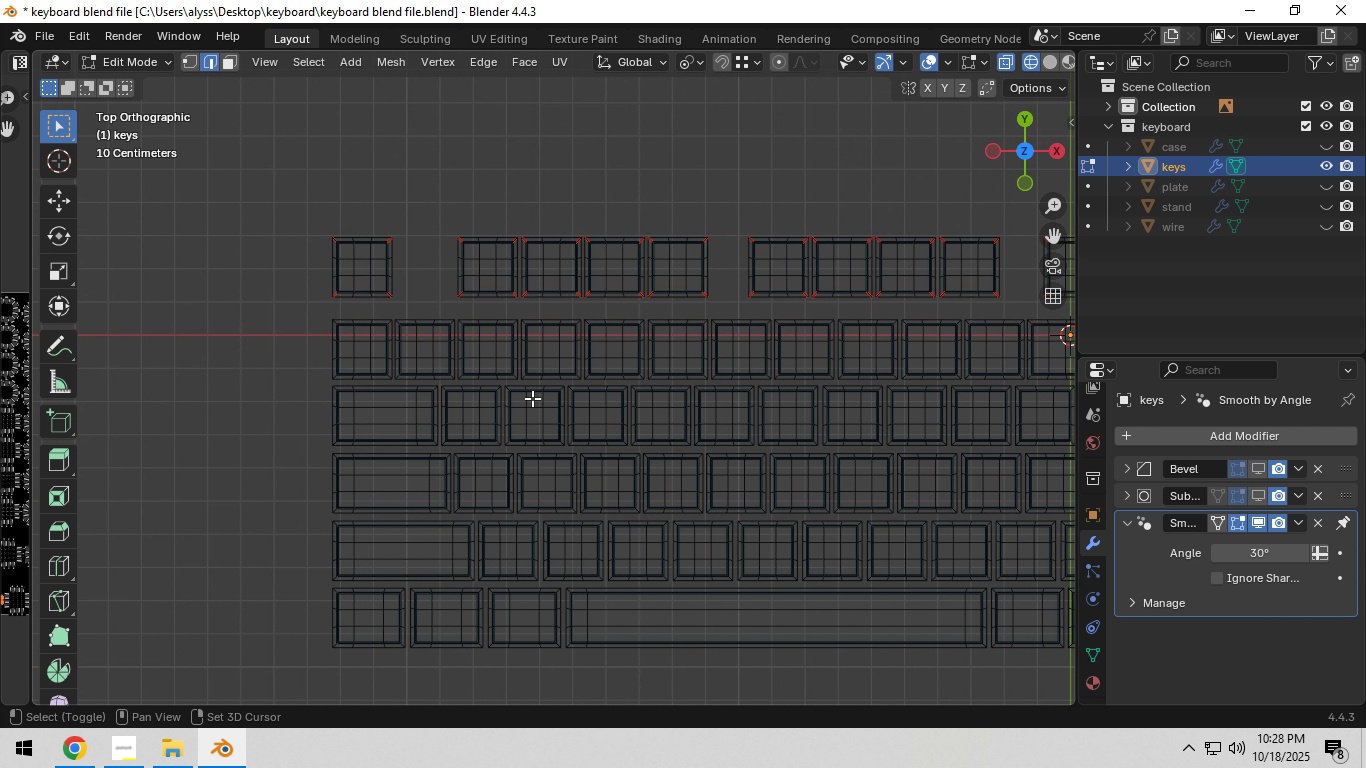 
hold_key(key=ShiftLeft, duration=0.46)
 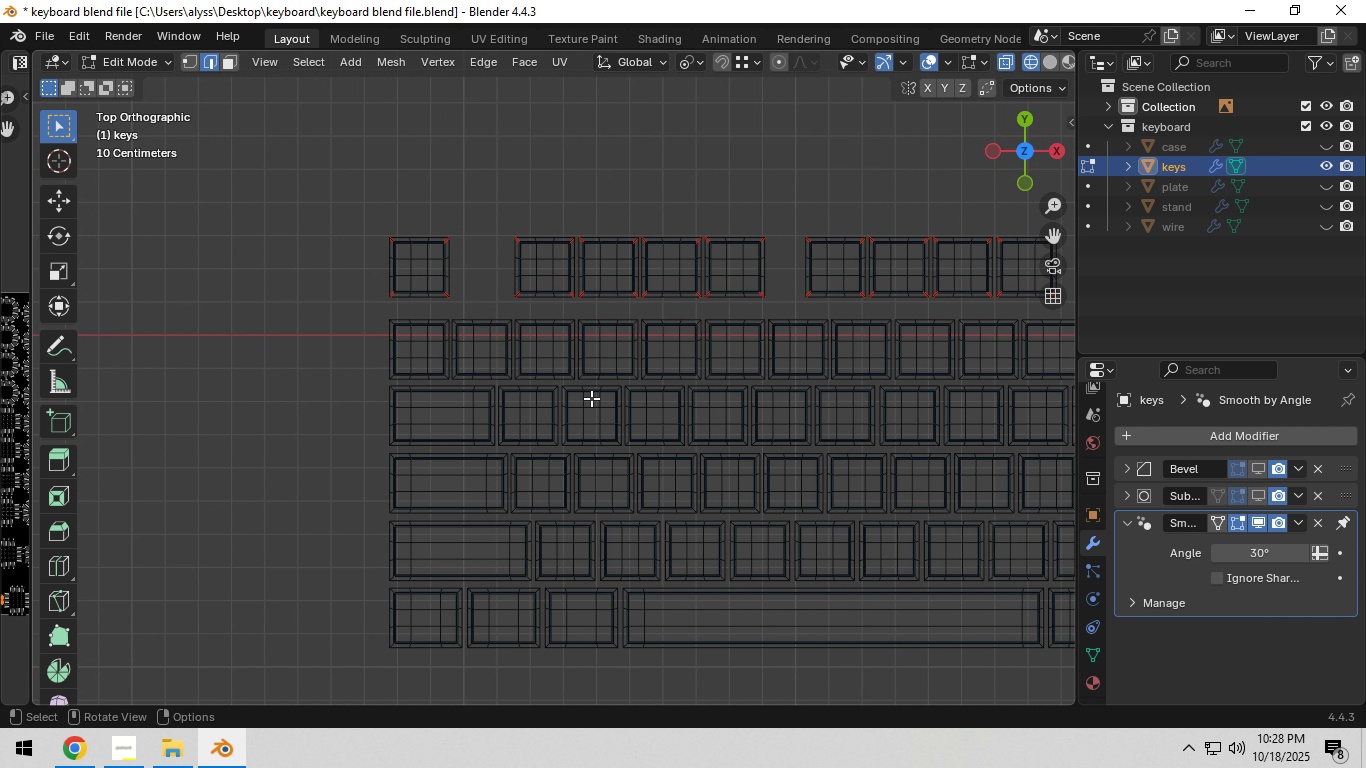 
scroll: coordinate [591, 398], scroll_direction: up, amount: 3.0
 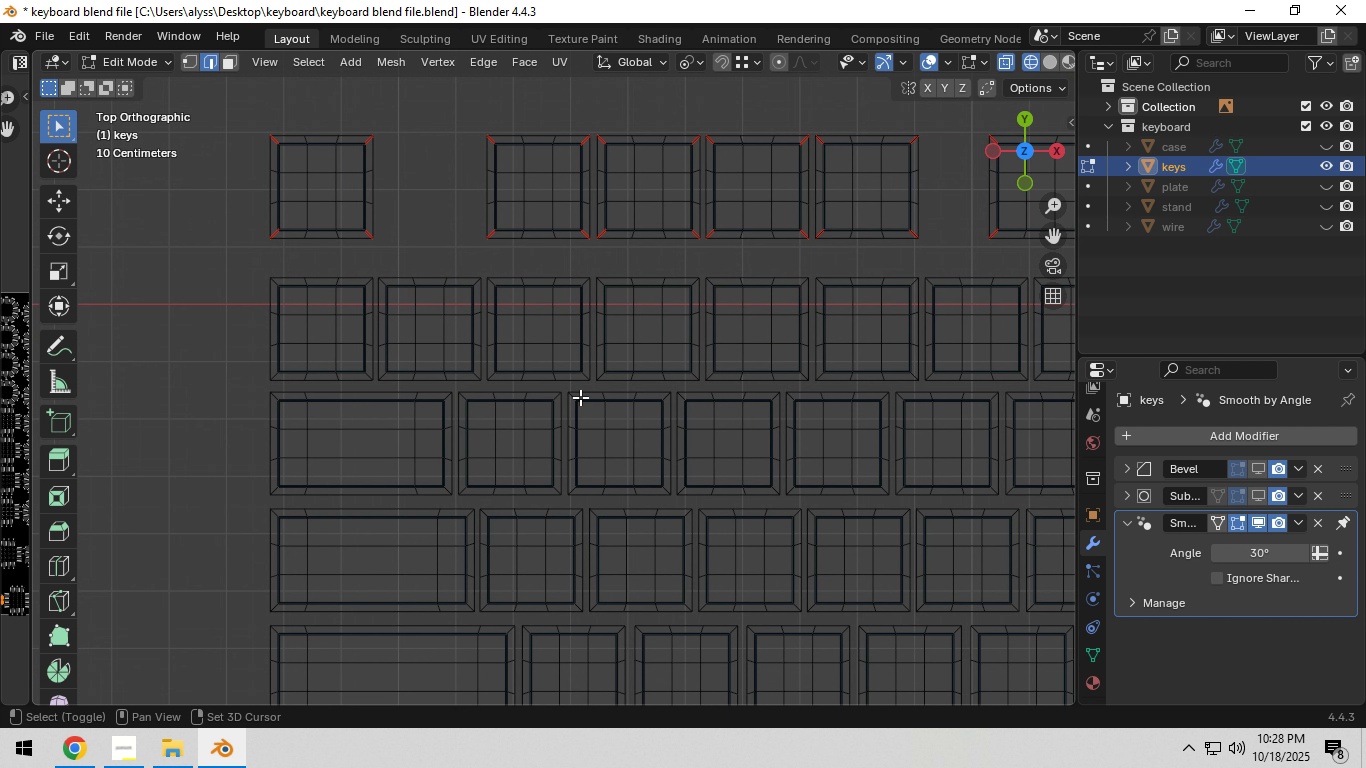 
hold_key(key=ShiftLeft, duration=0.5)
 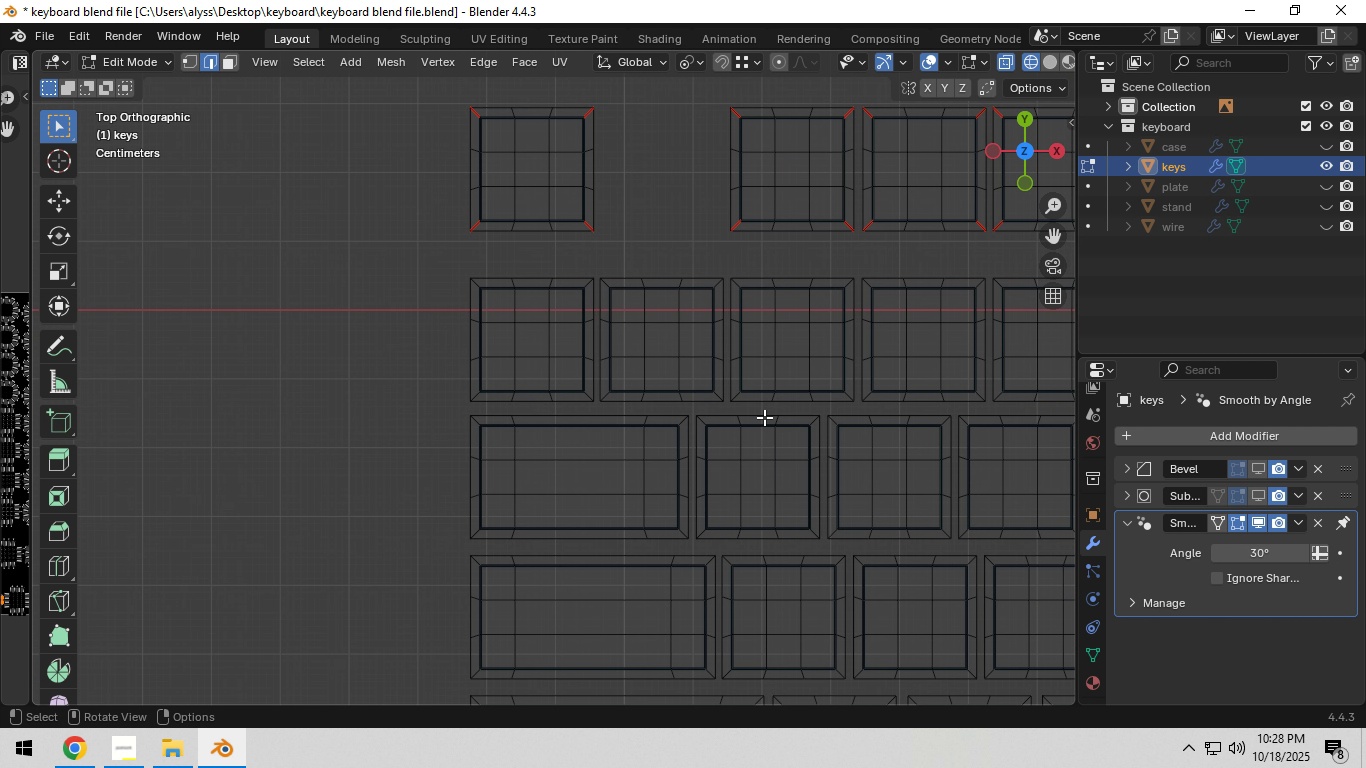 
scroll: coordinate [764, 417], scroll_direction: up, amount: 2.0
 